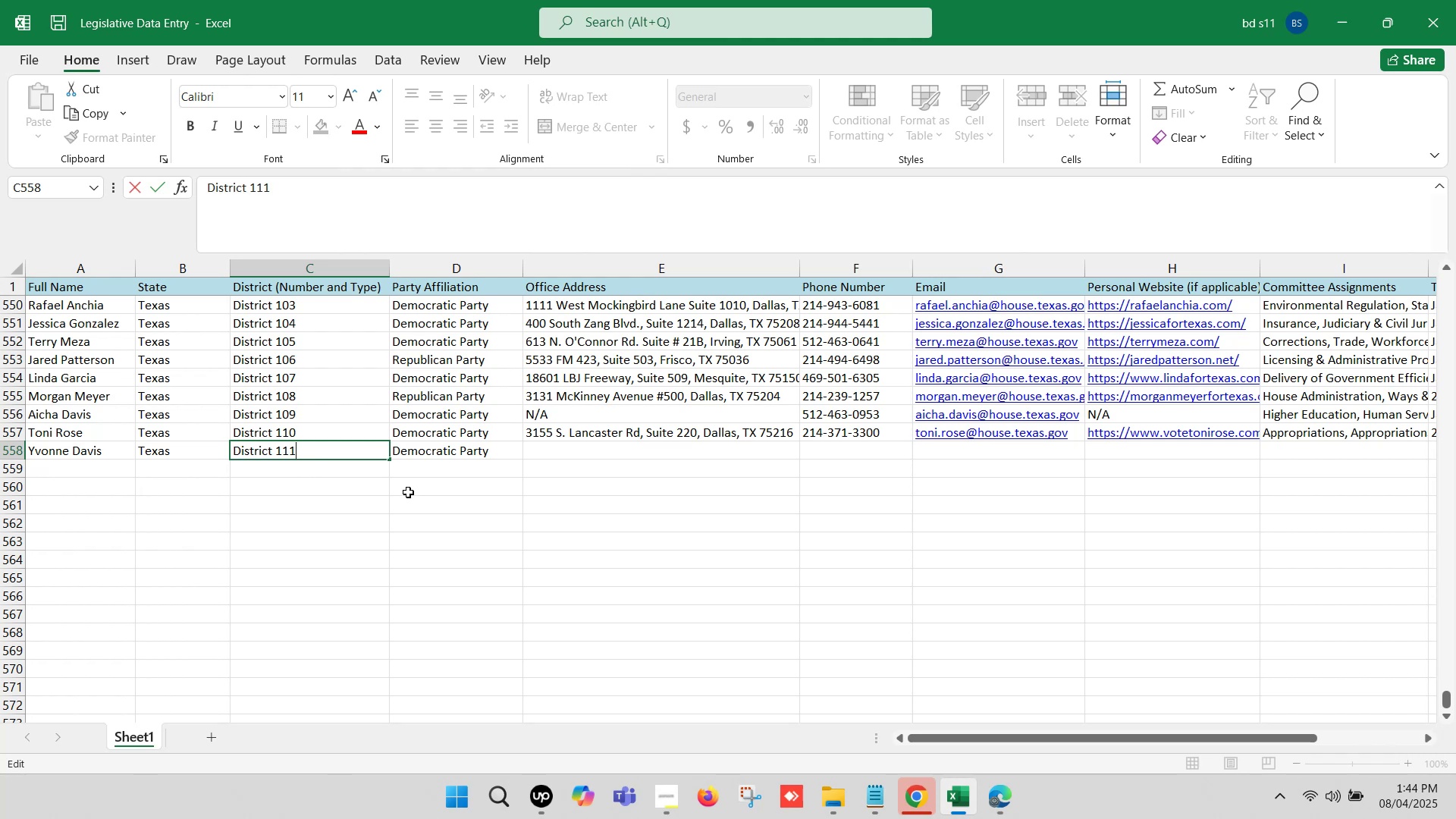 
left_click([376, 503])
 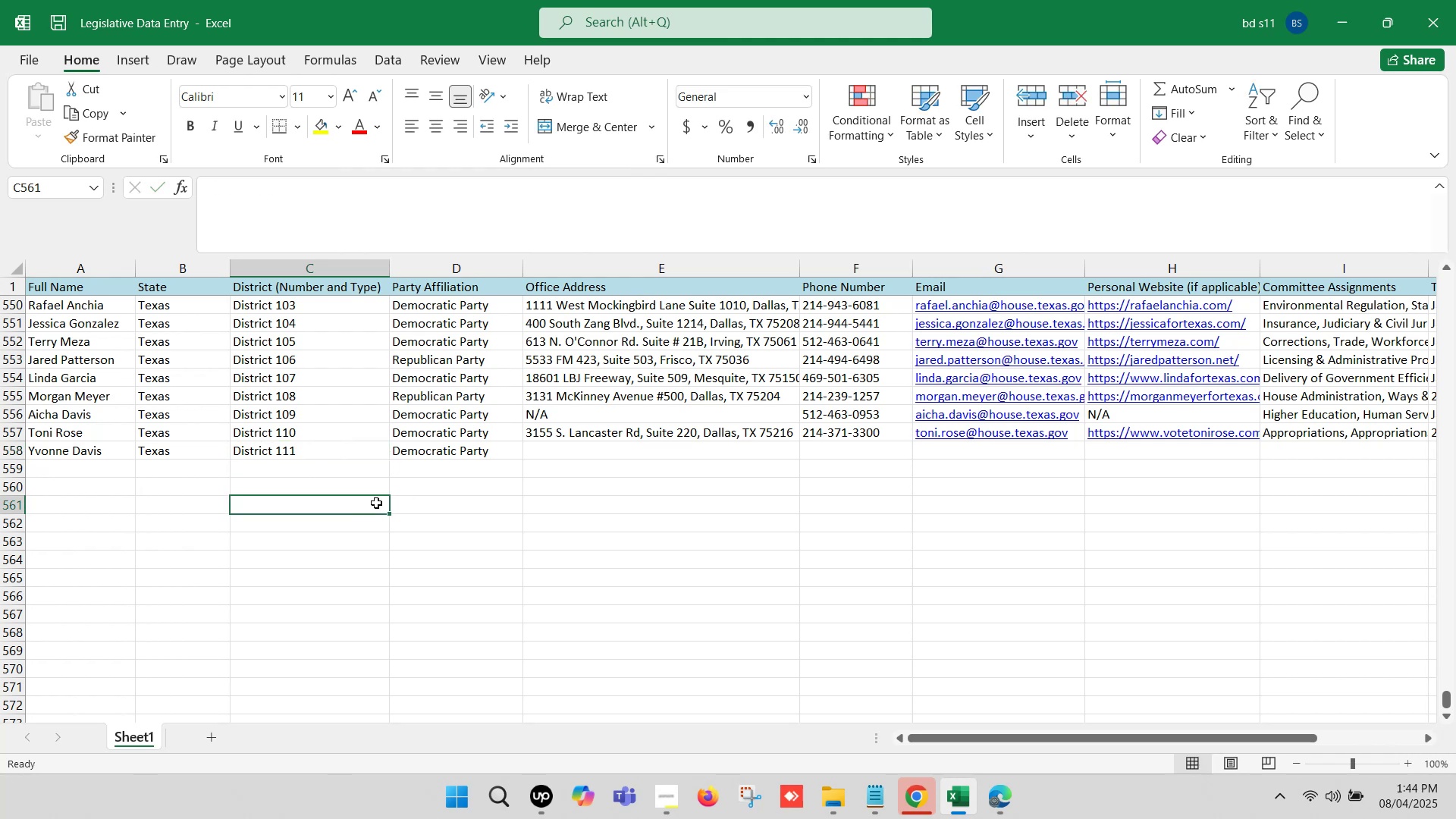 
key(Control+S)
 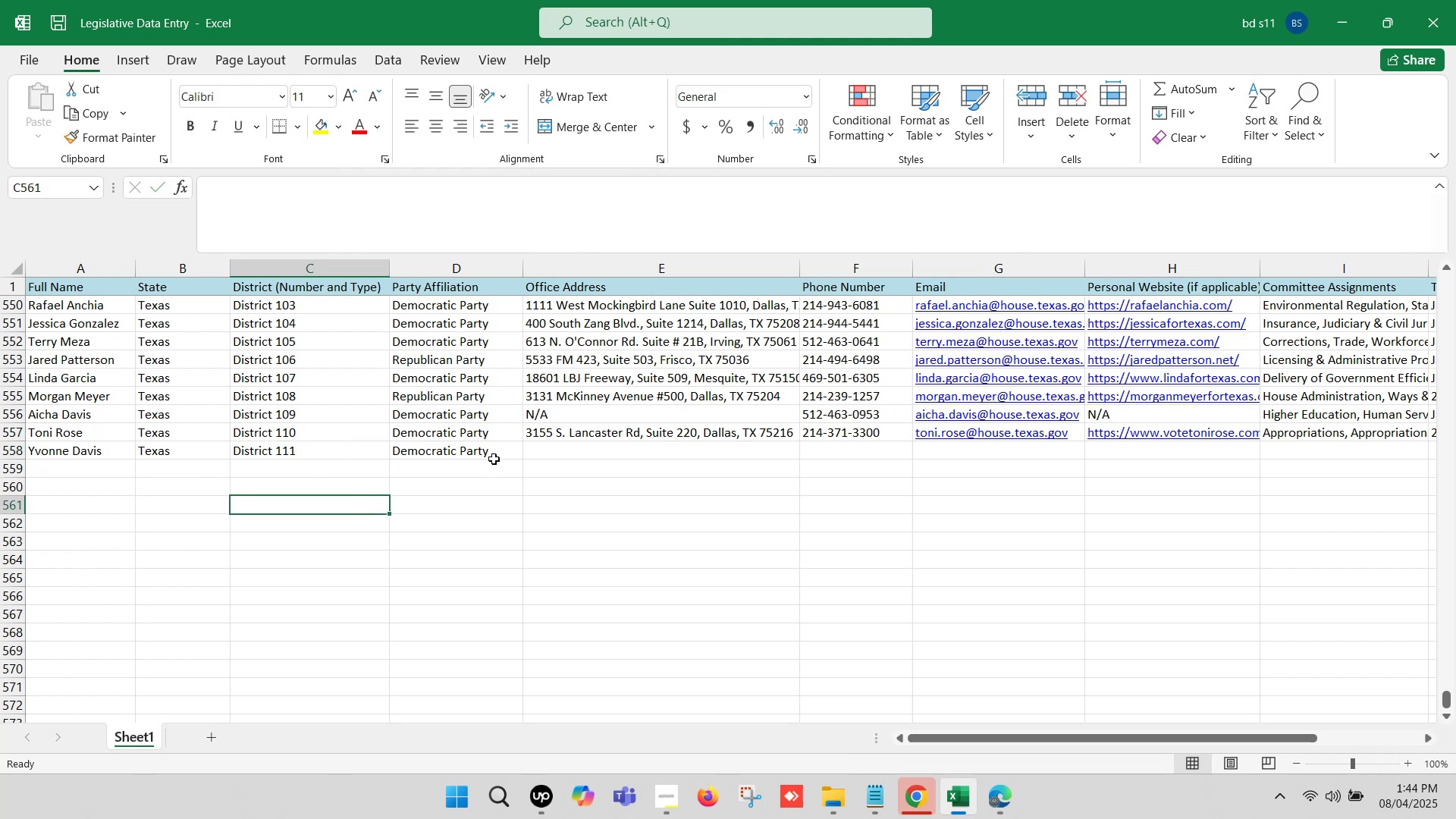 
left_click([547, 448])
 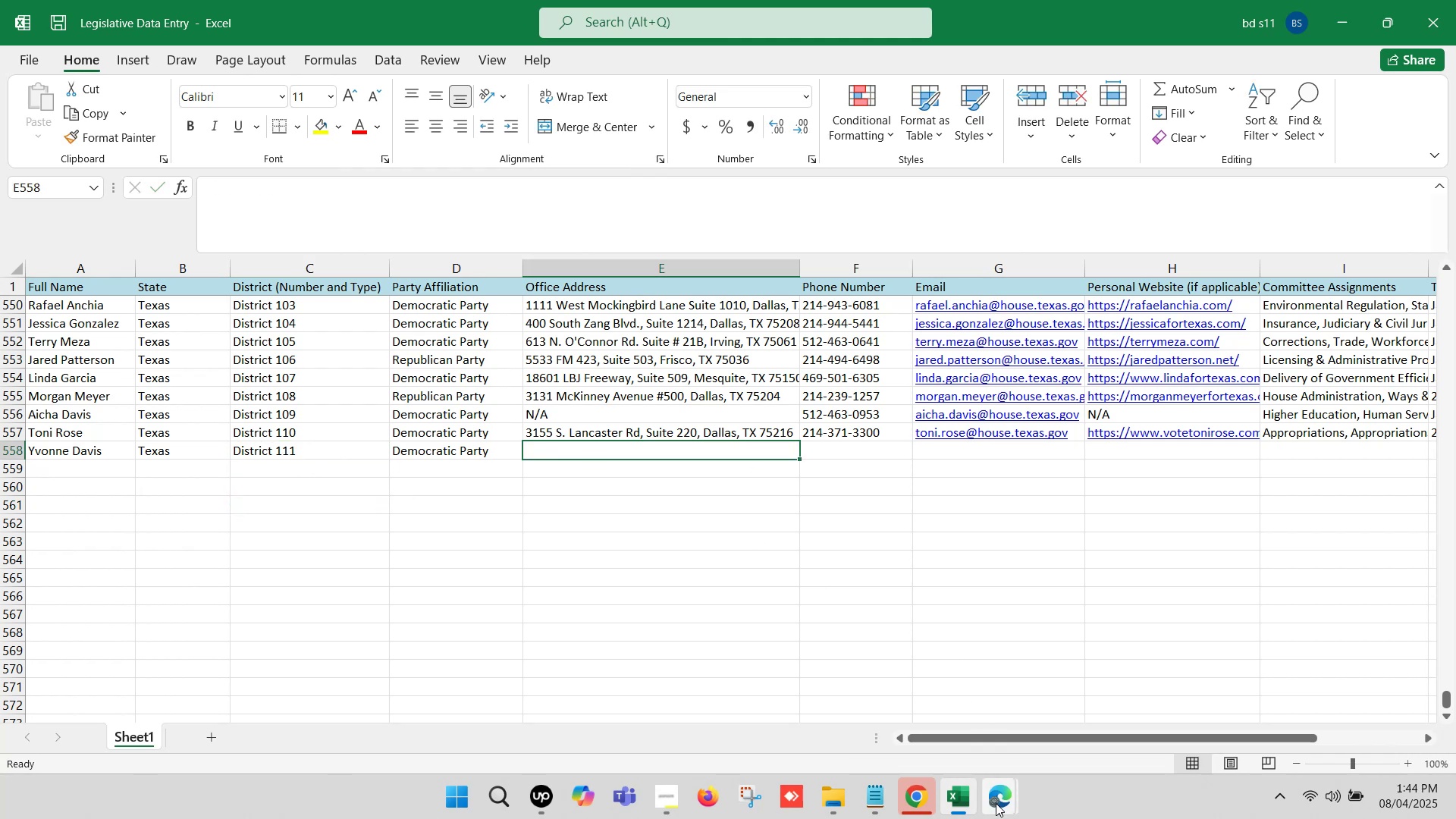 
left_click([996, 803])
 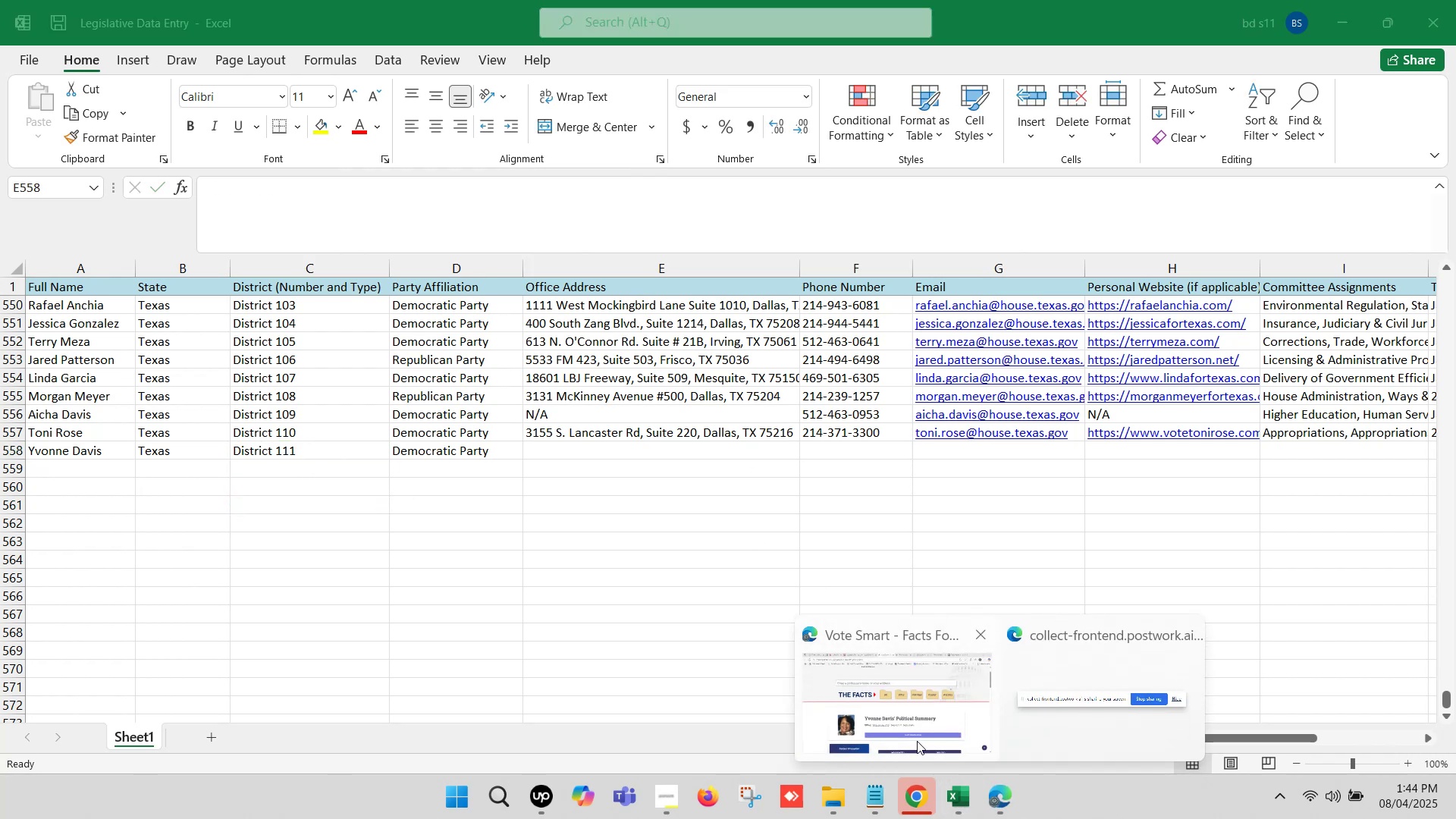 
left_click([913, 727])
 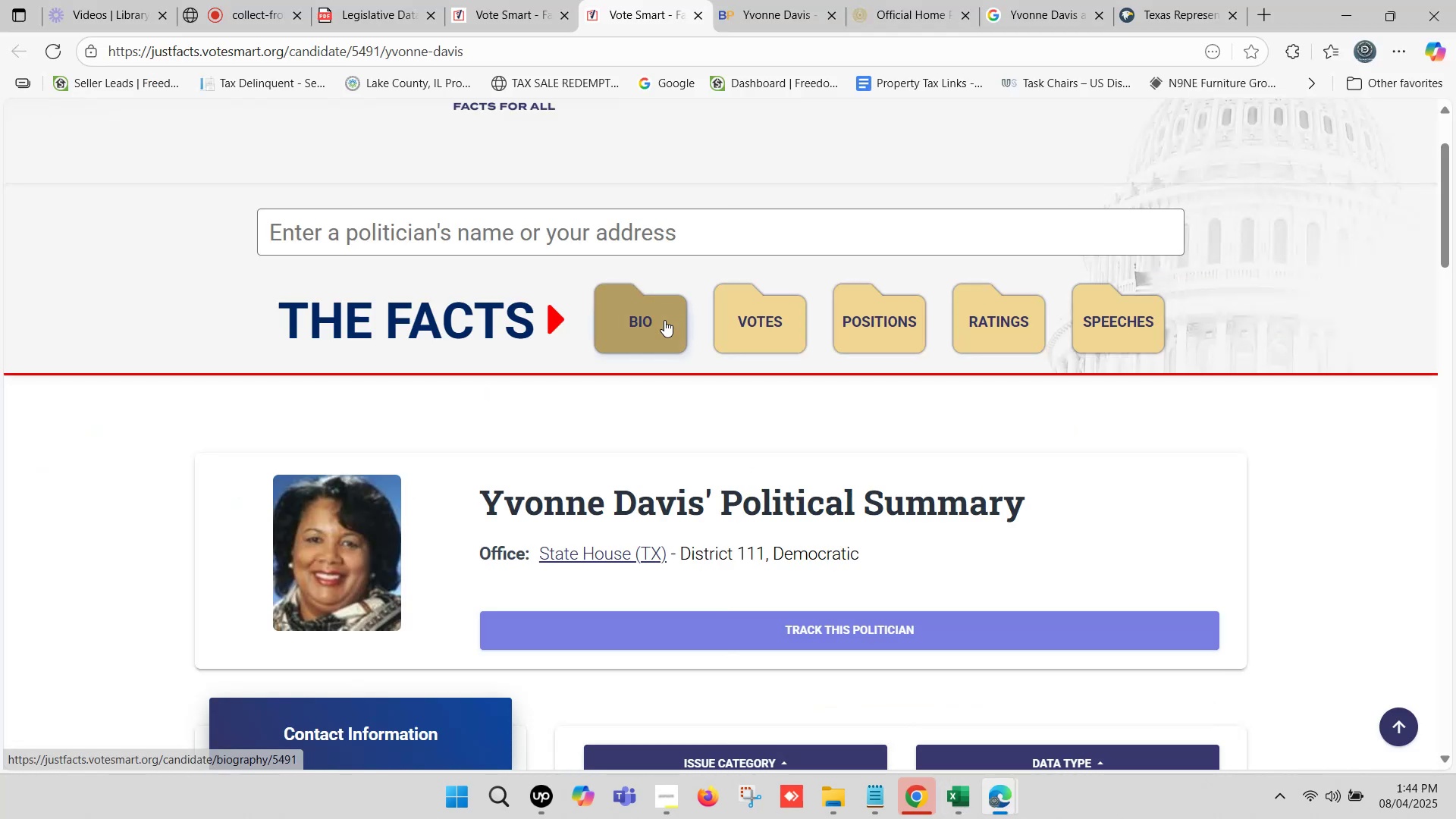 
left_click([519, 0])
 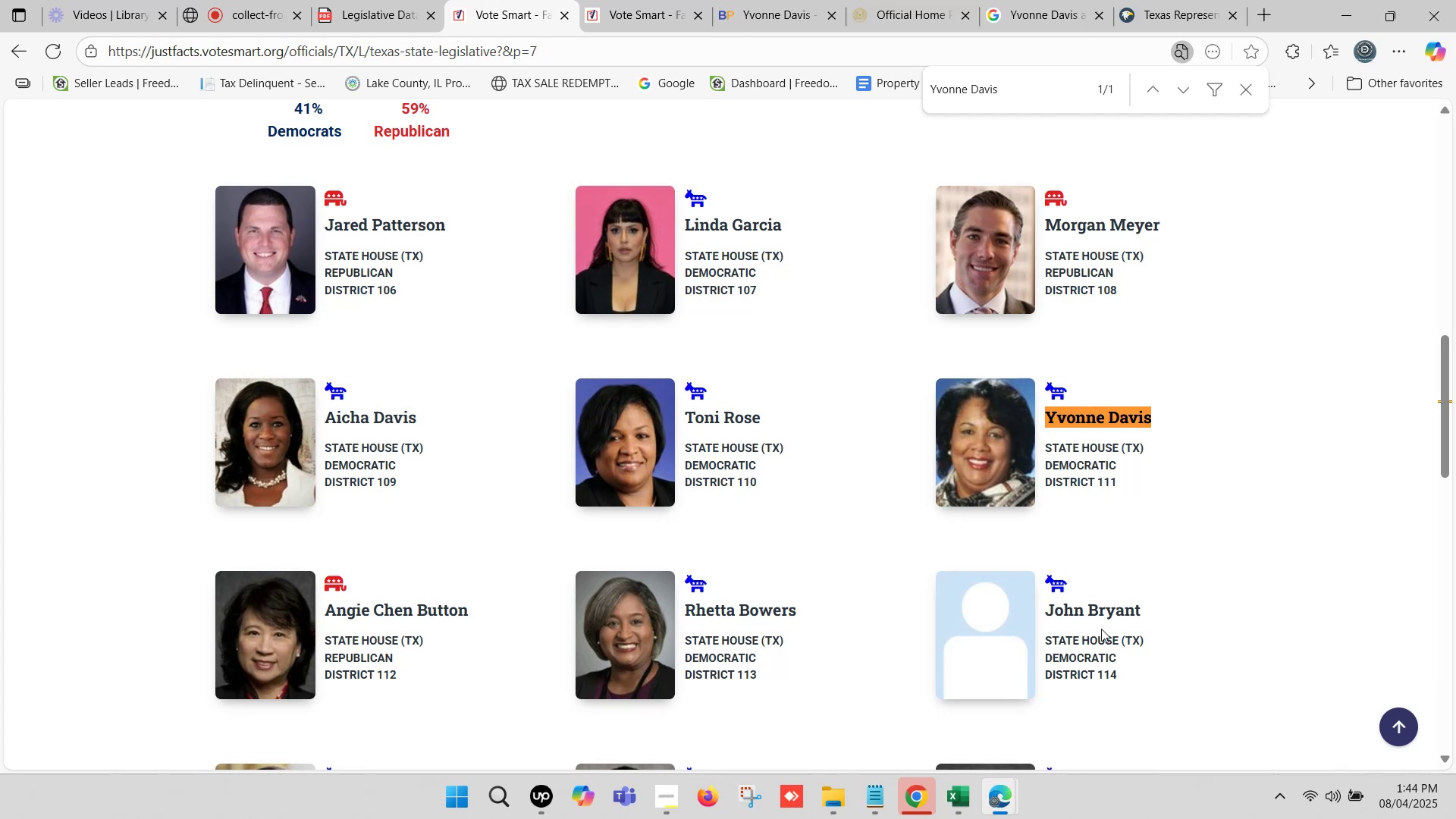 
left_click([1146, 0])
 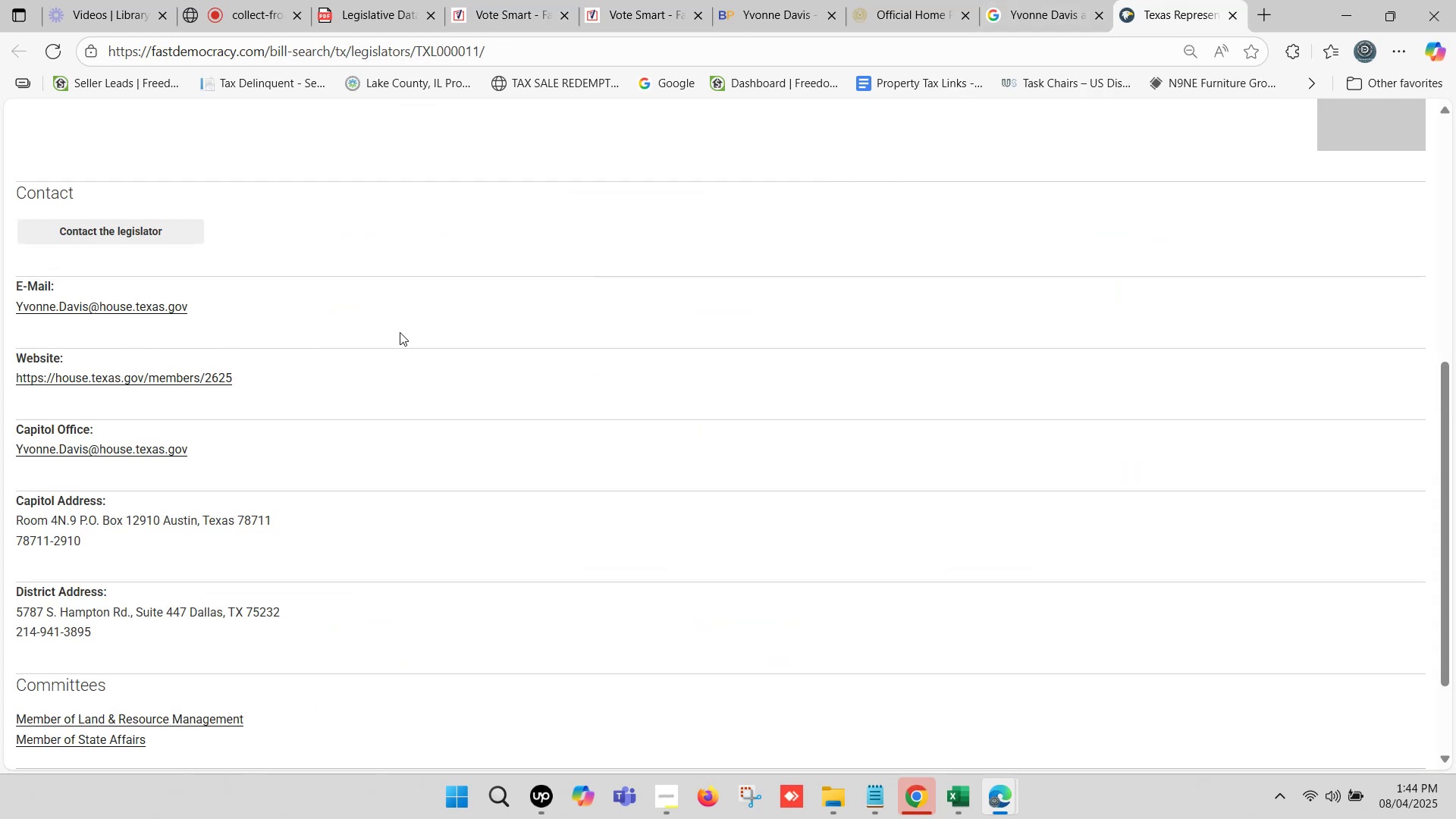 
scroll: coordinate [398, 334], scroll_direction: down, amount: 1.0
 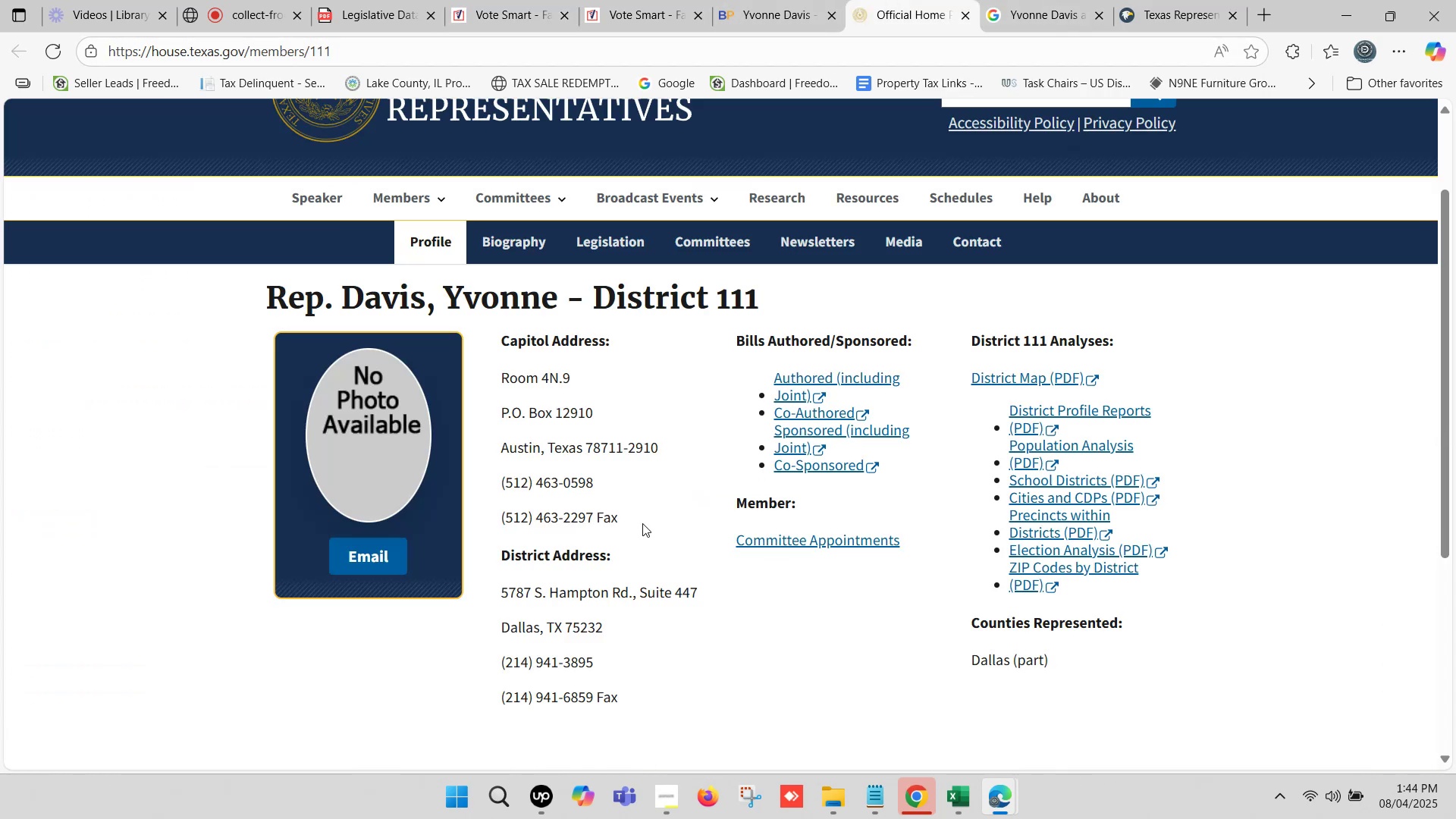 
left_click([1160, 0])
 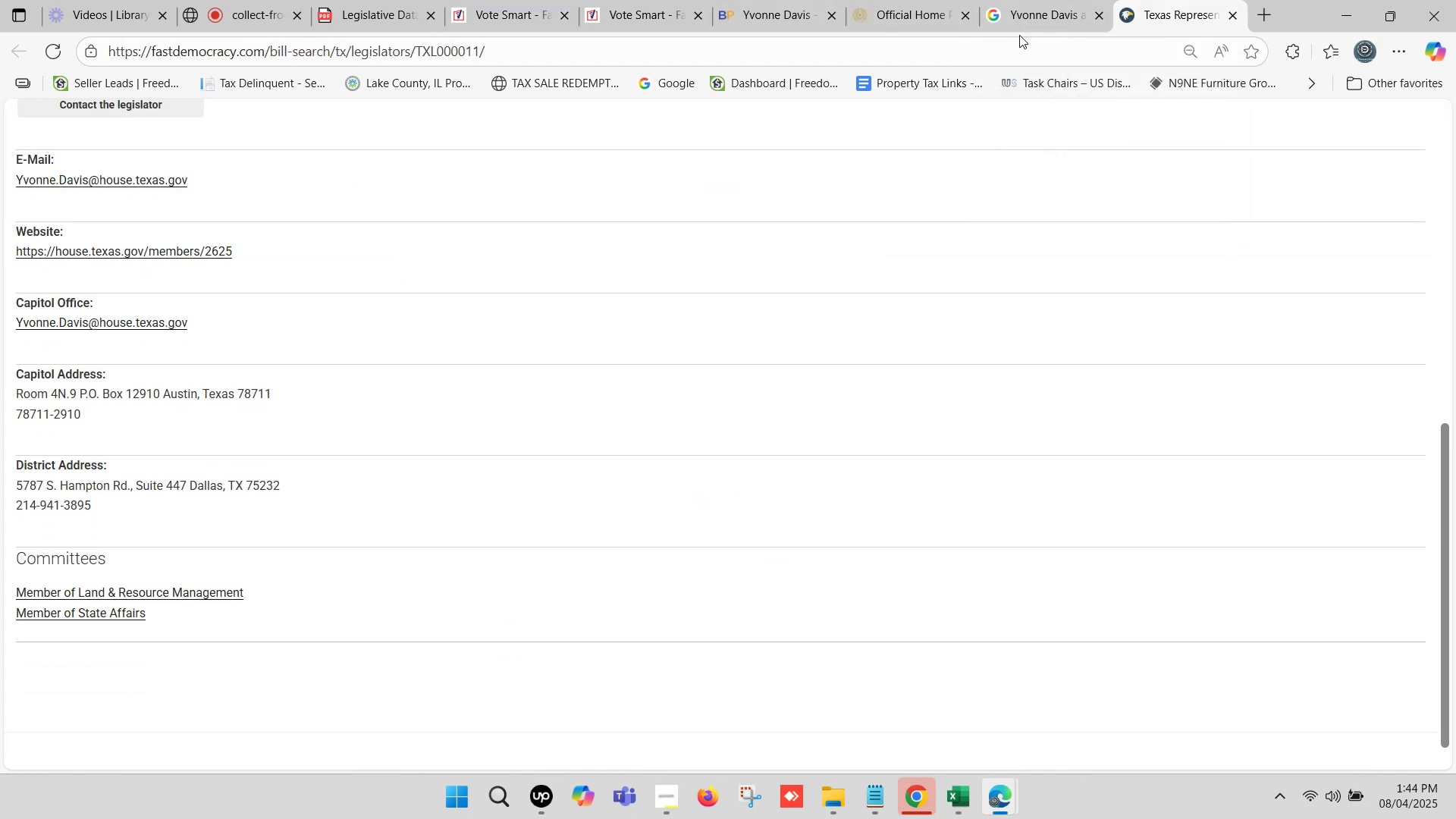 
left_click([912, 0])
 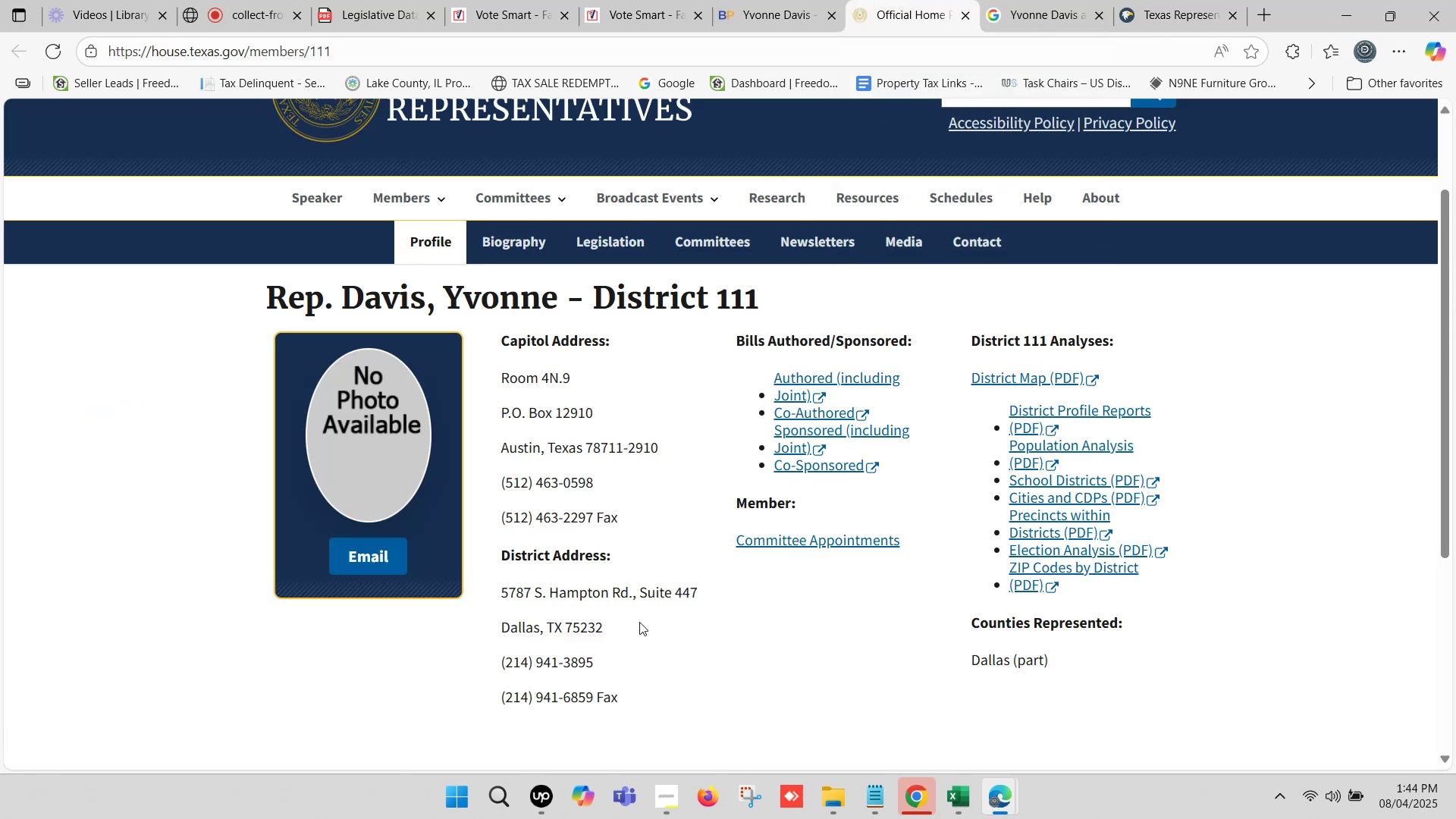 
left_click_drag(start_coordinate=[609, 628], to_coordinate=[501, 593])
 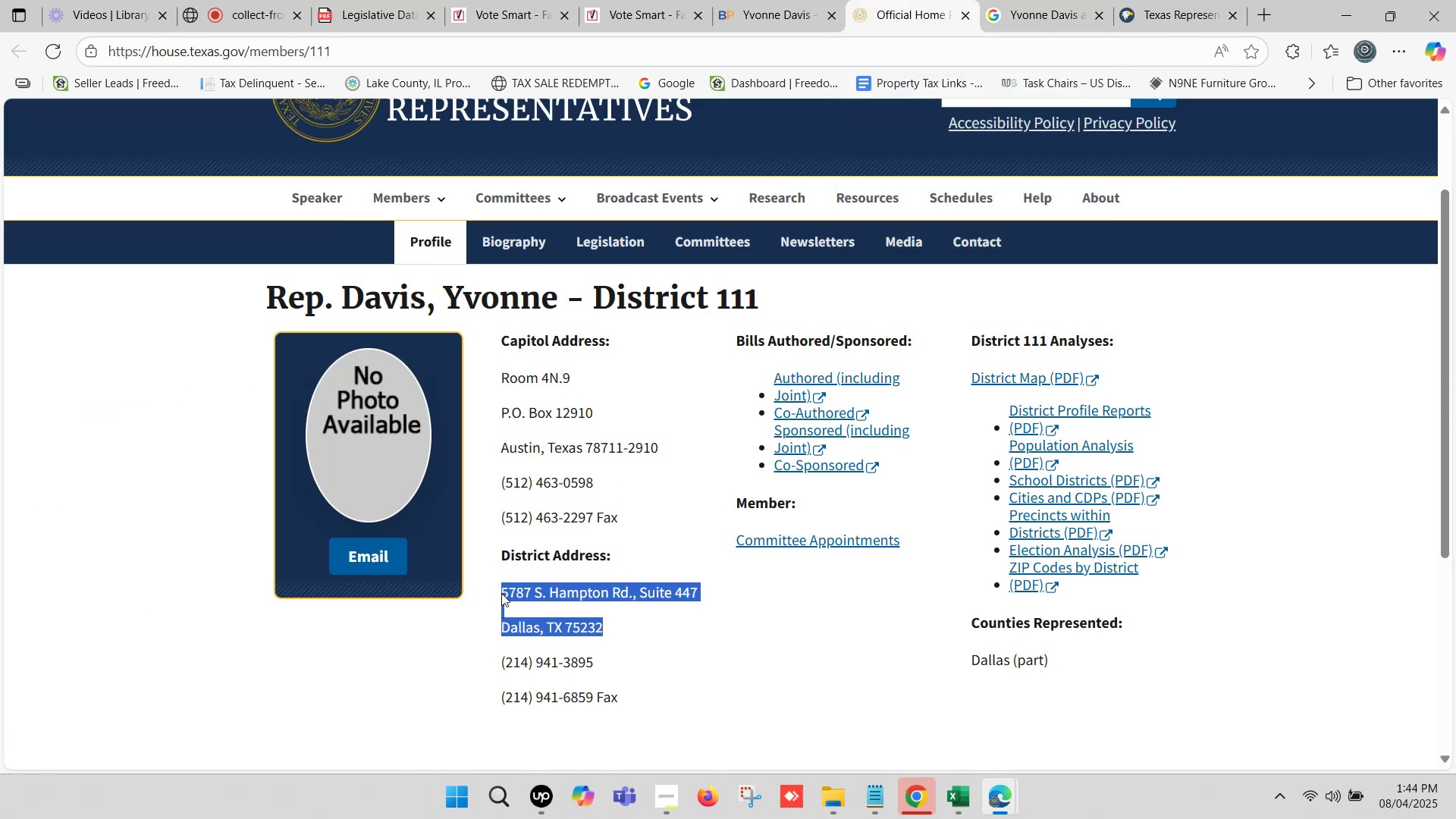 
key(Control+C)
 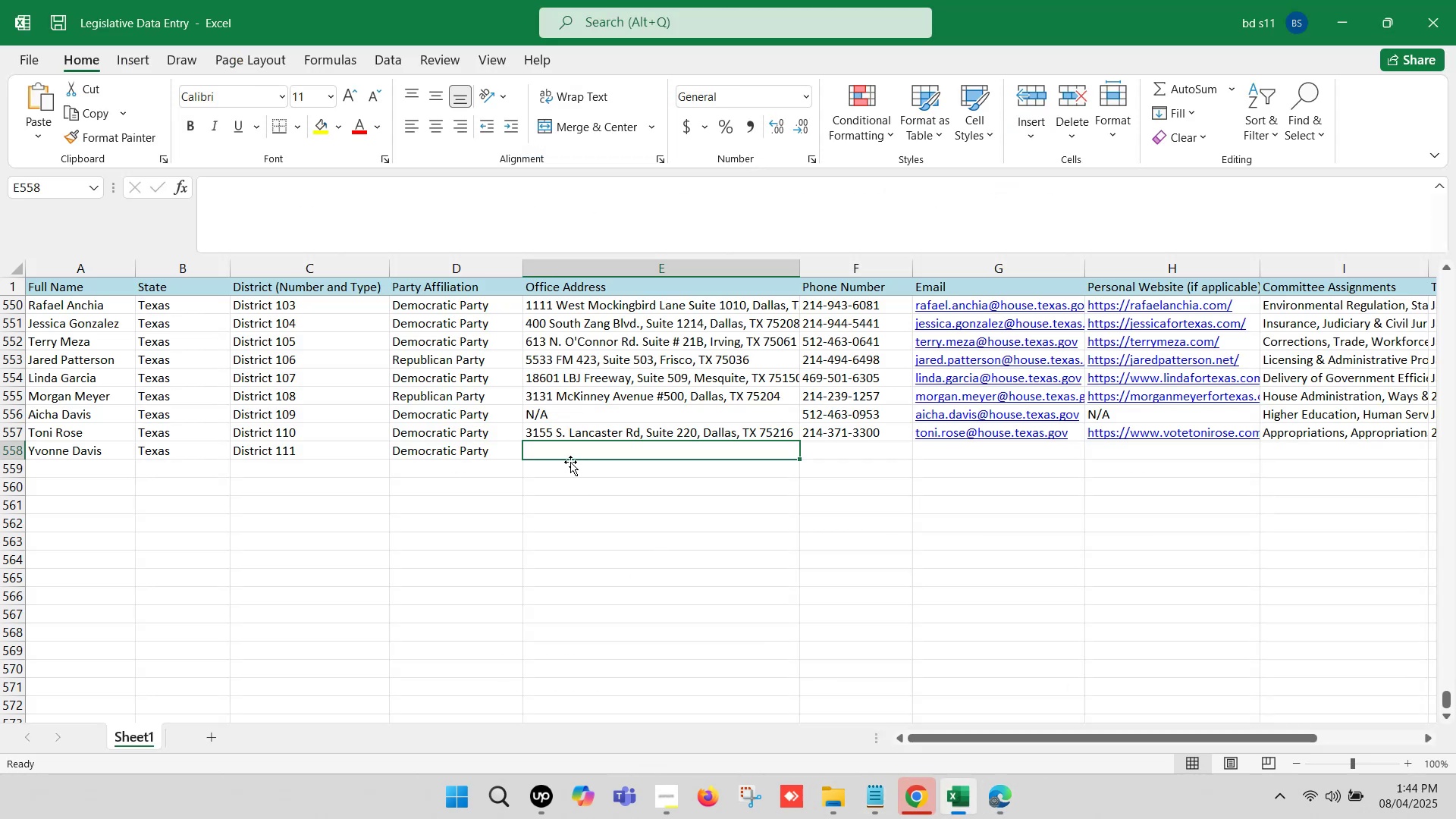 
double_click([566, 452])
 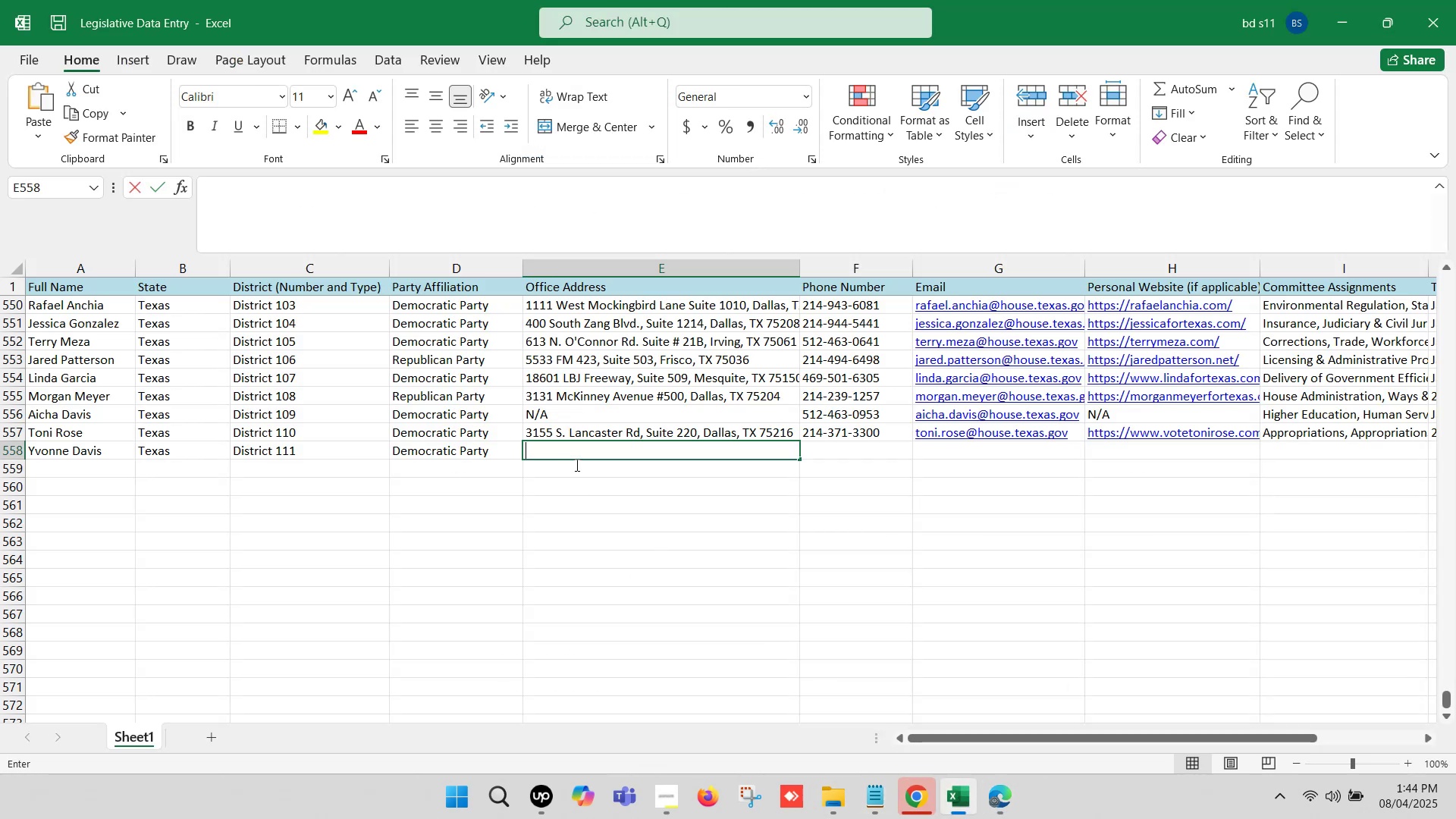 
key(Control+V)
 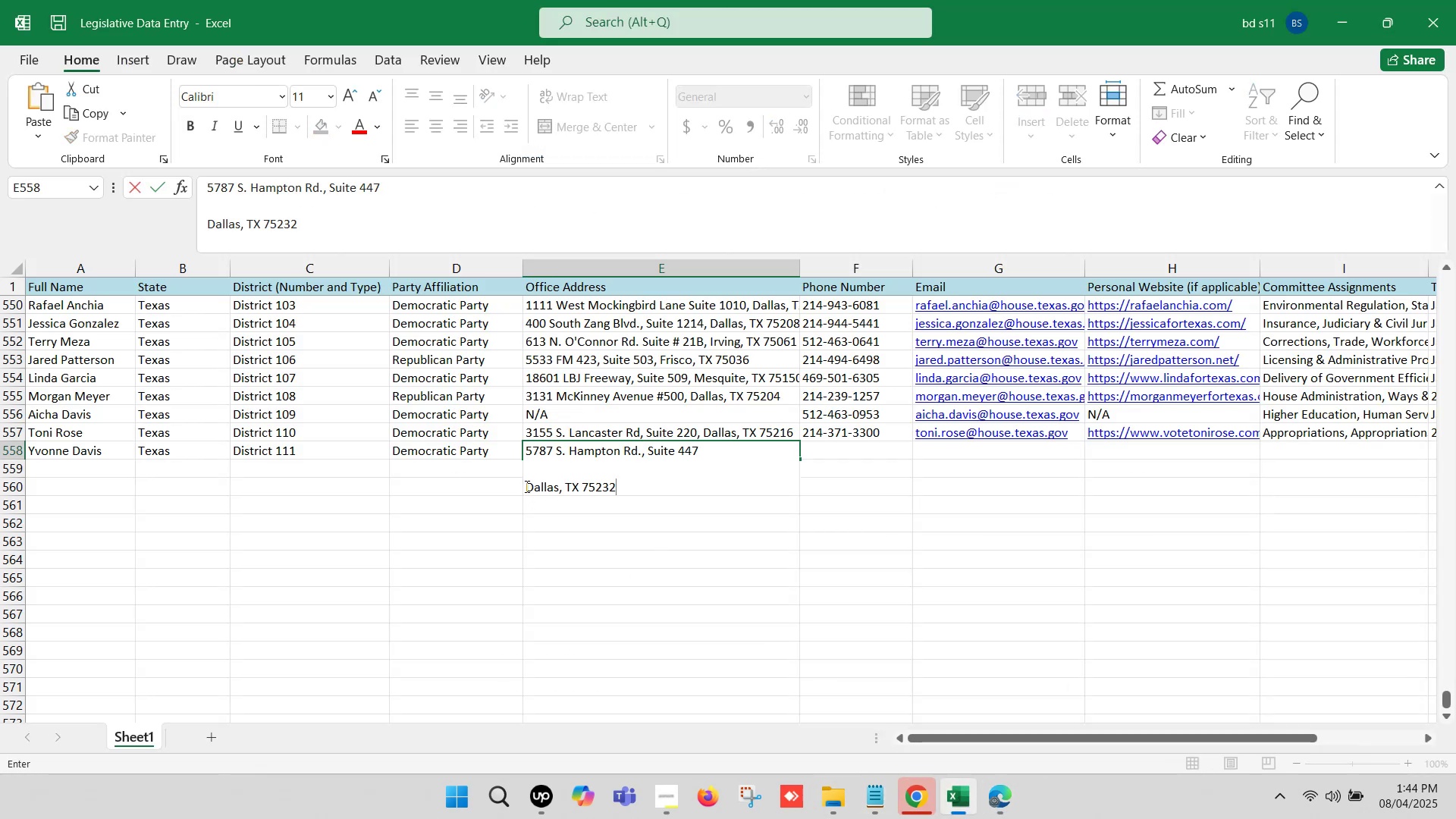 
left_click([526, 486])
 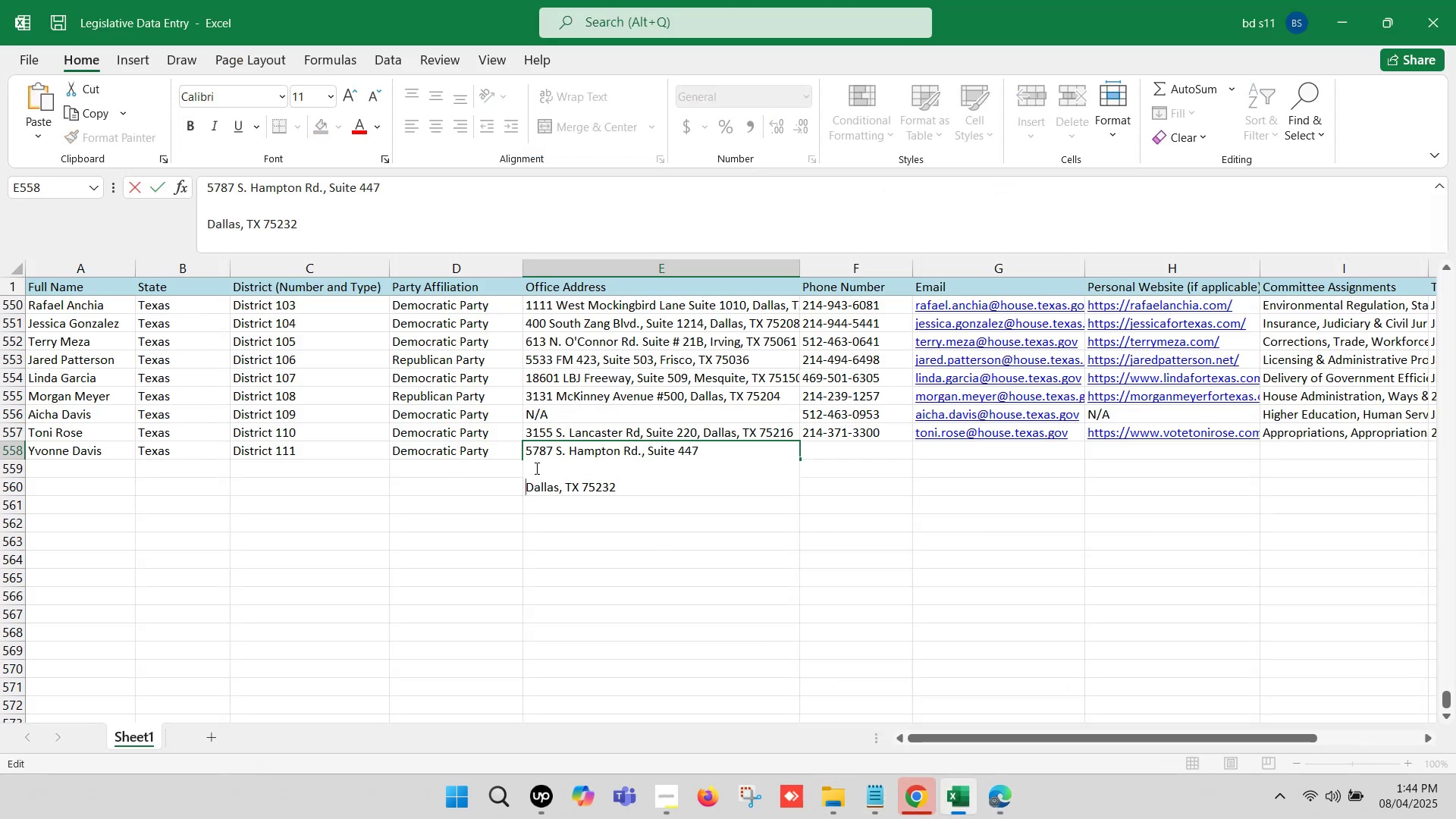 
key(Backspace)
 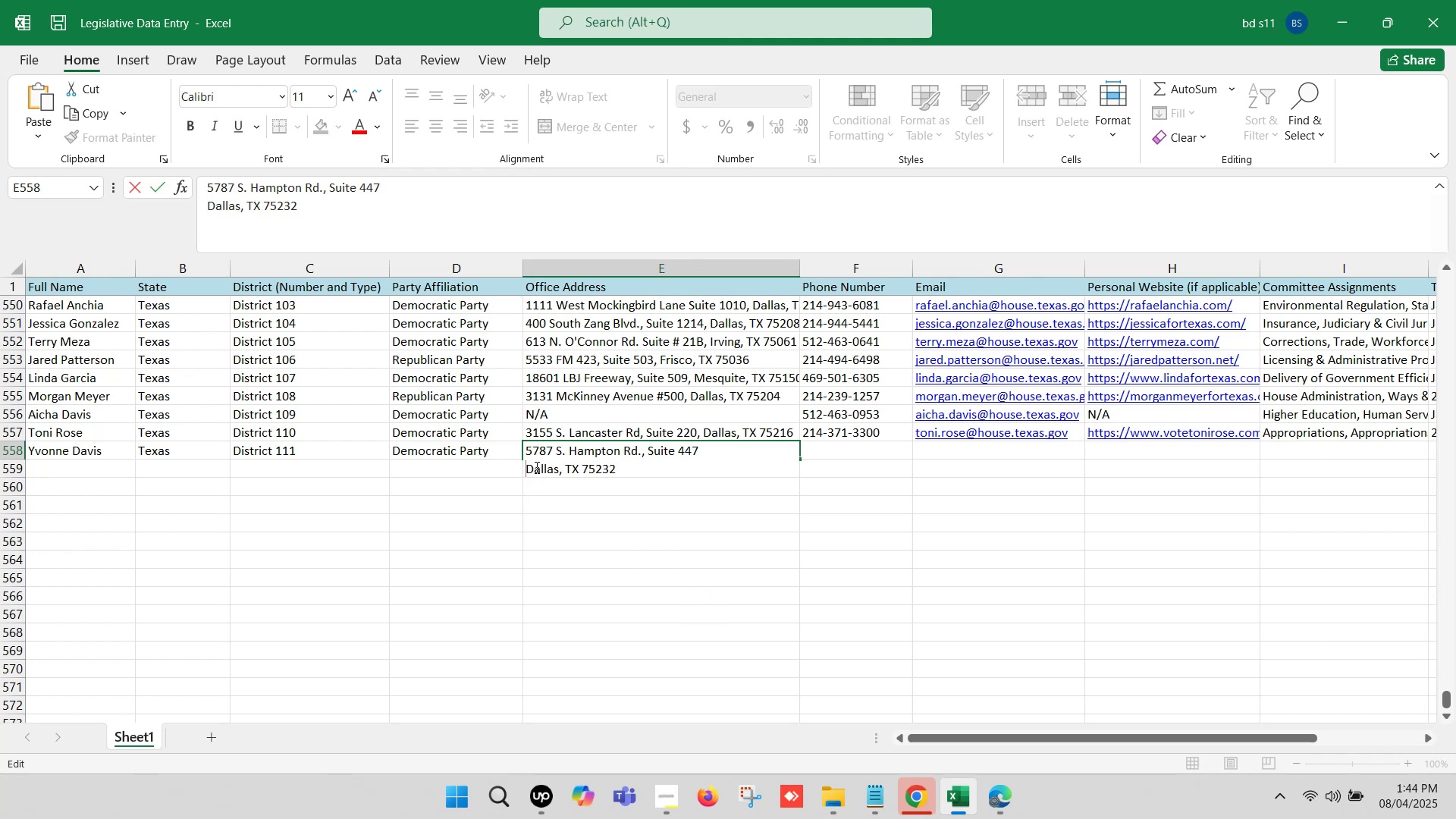 
key(Backspace)
 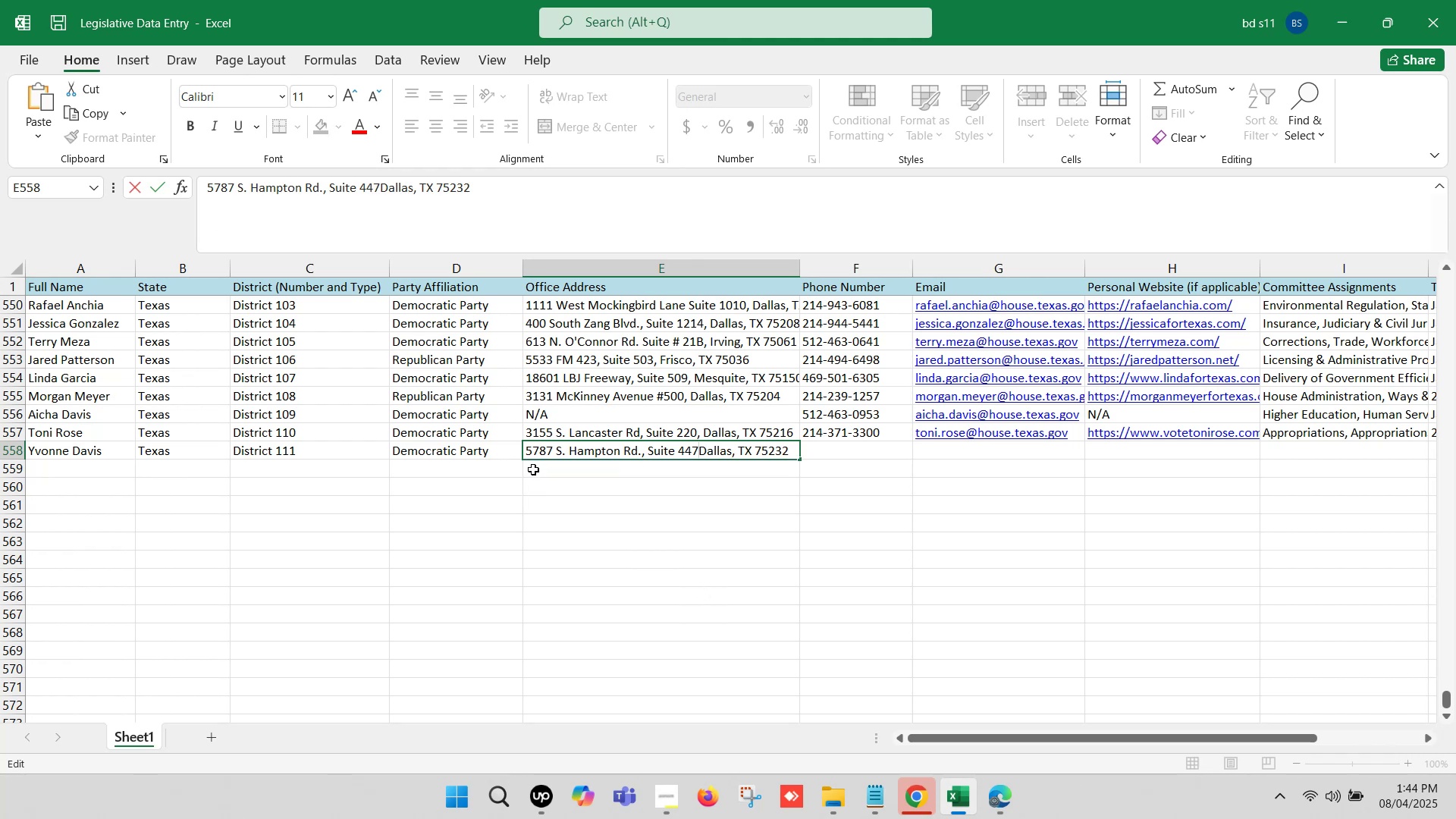 
key(Comma)
 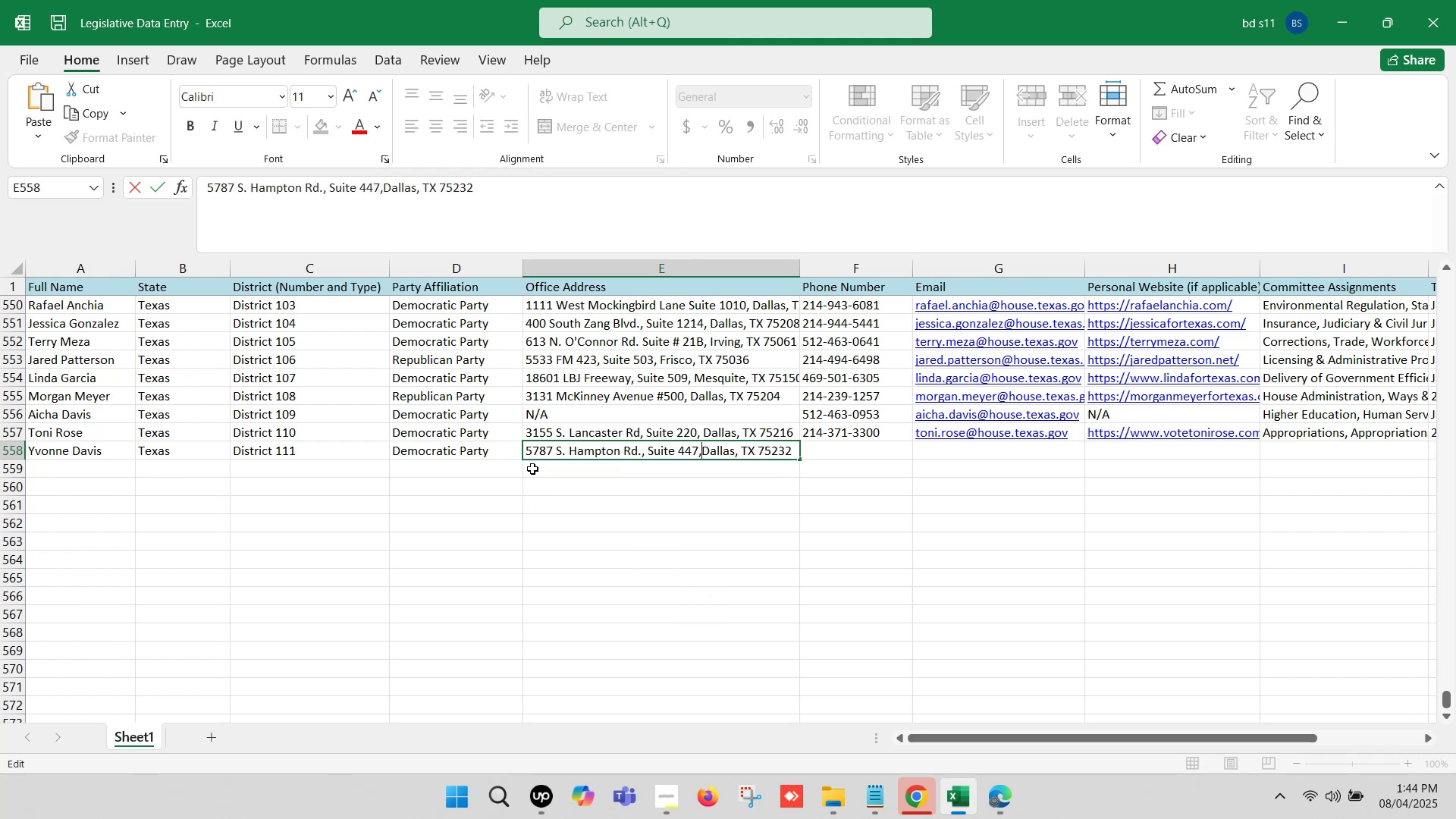 
key(Space)
 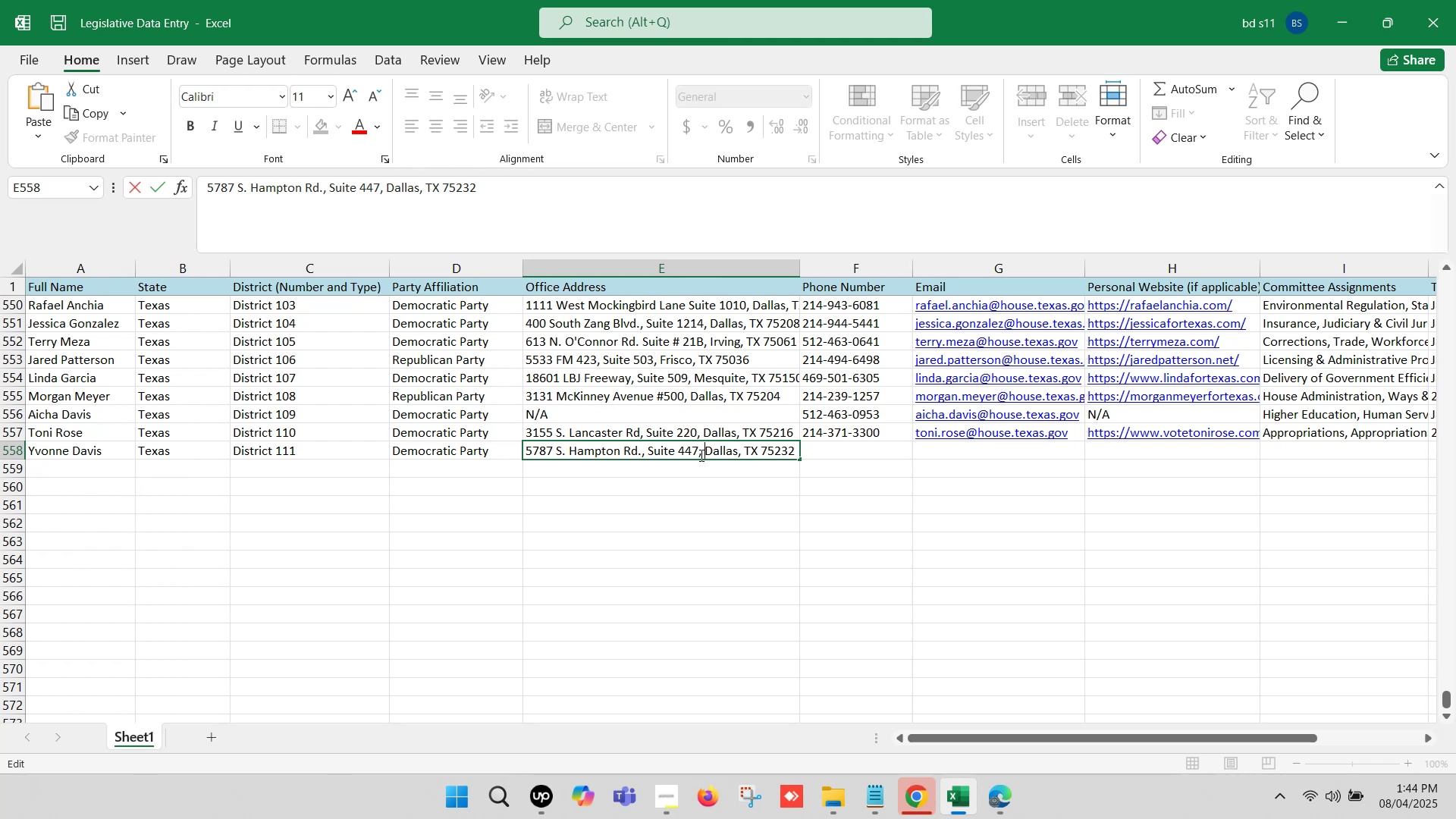 
wait(7.45)
 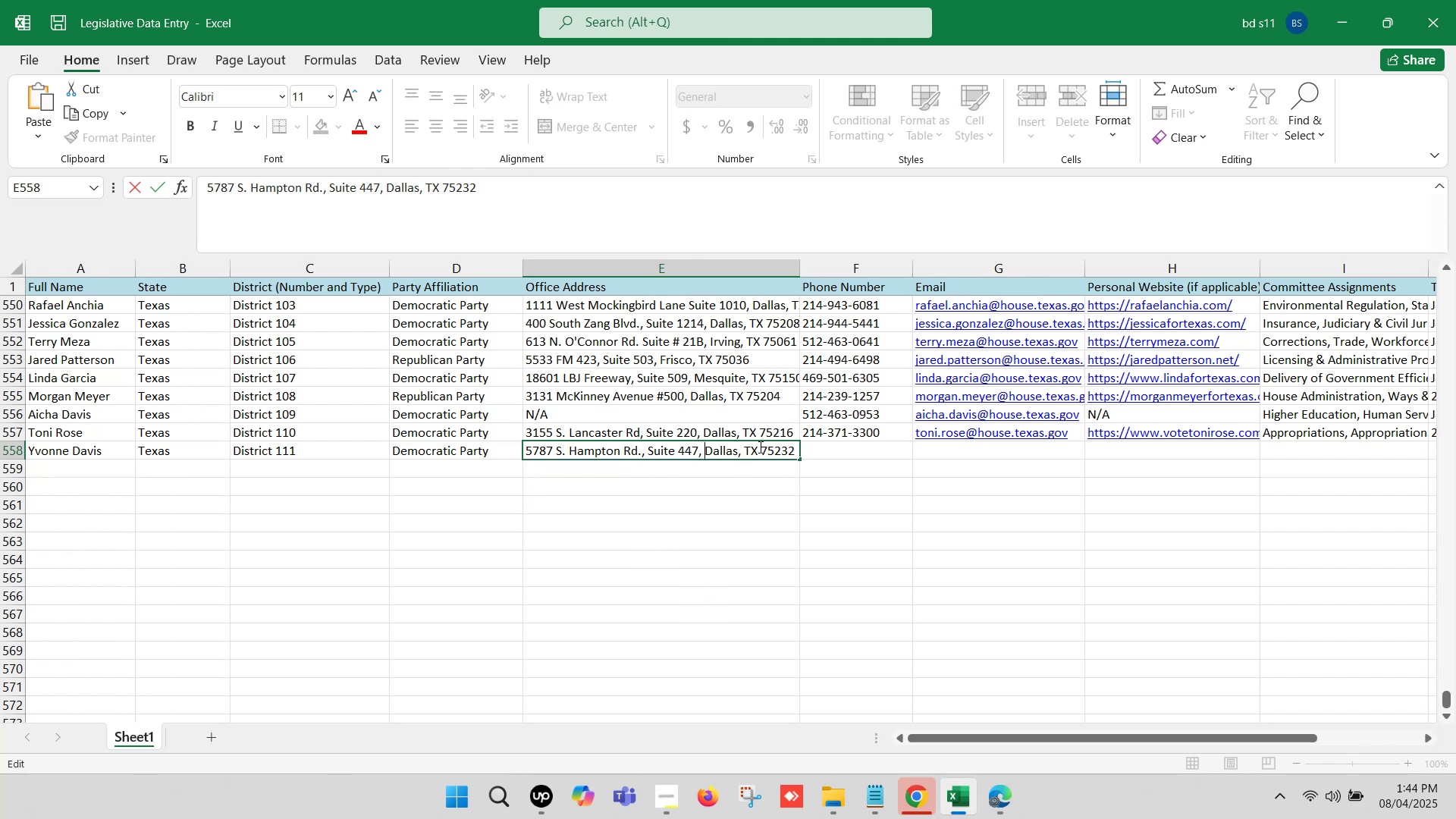 
left_click([693, 479])
 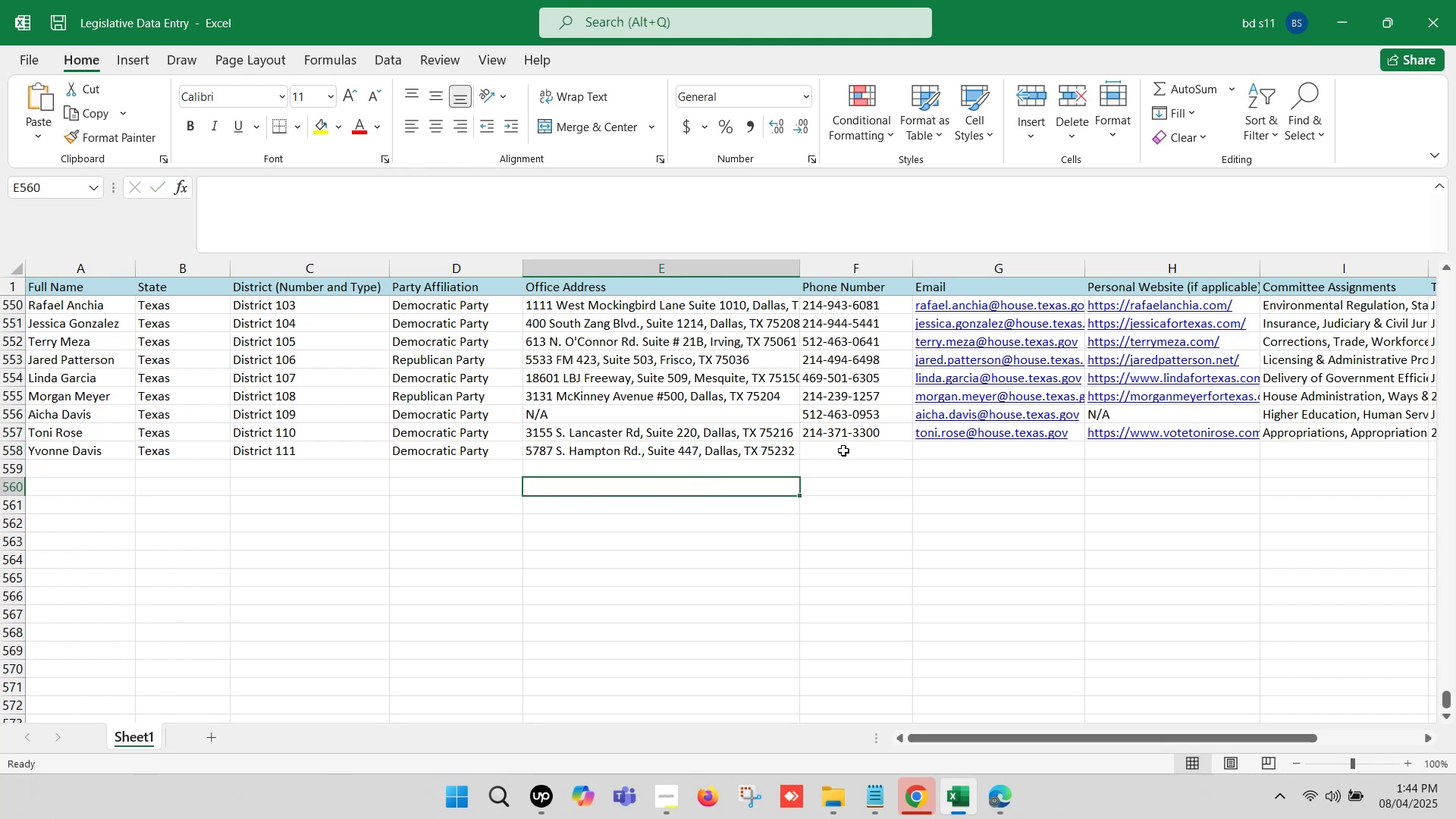 
left_click([843, 450])
 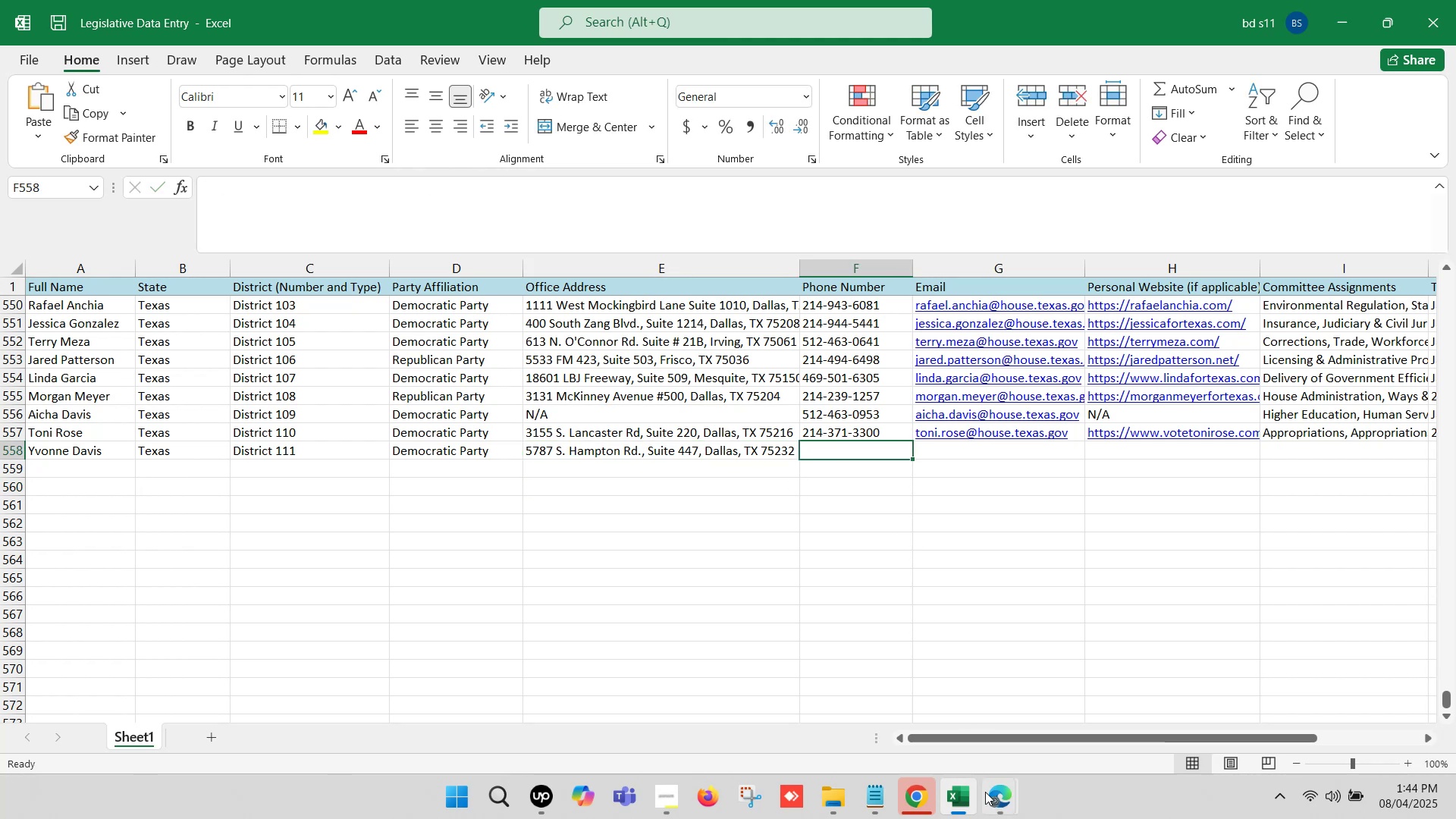 
left_click([991, 799])
 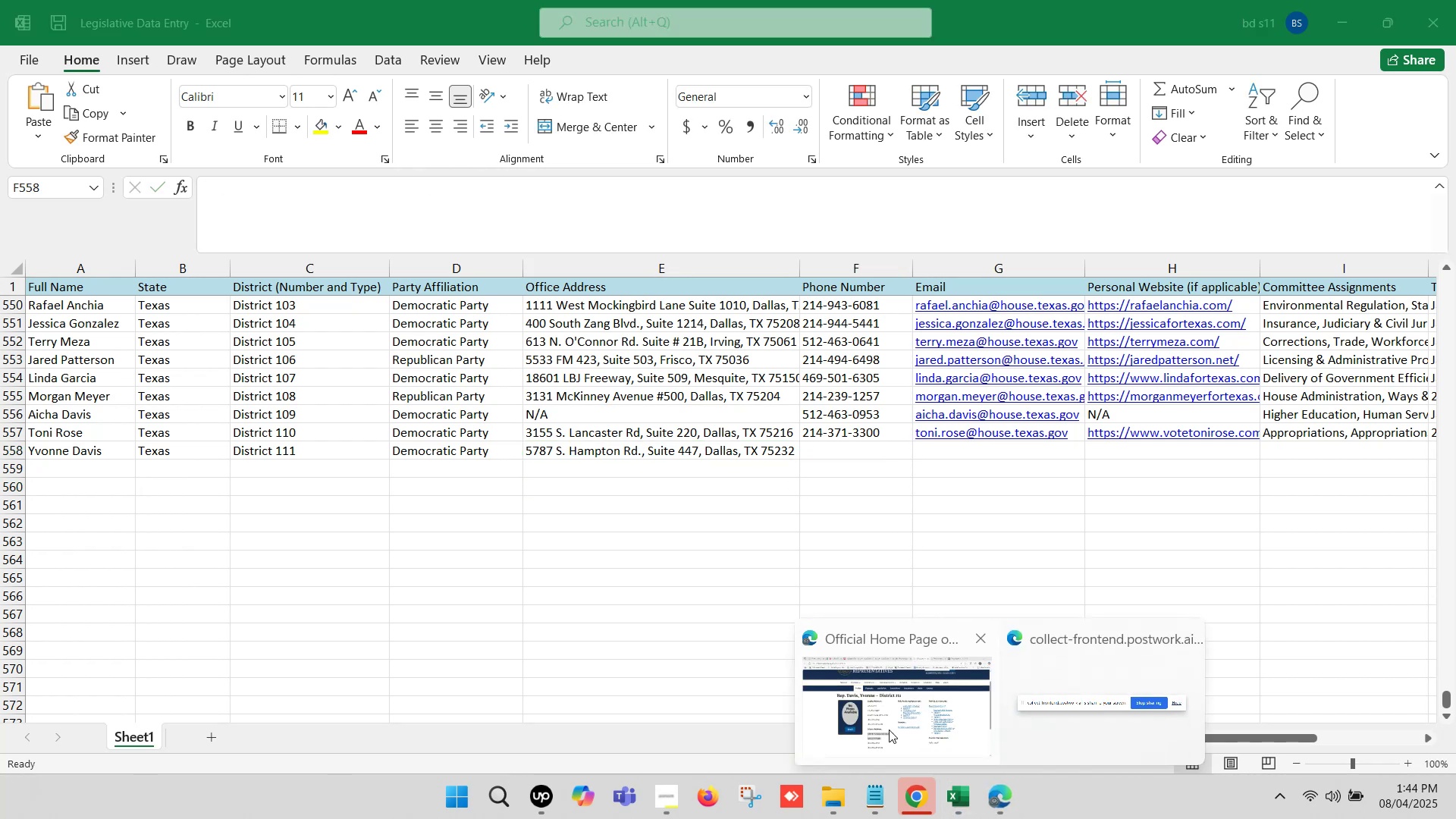 
left_click([868, 720])
 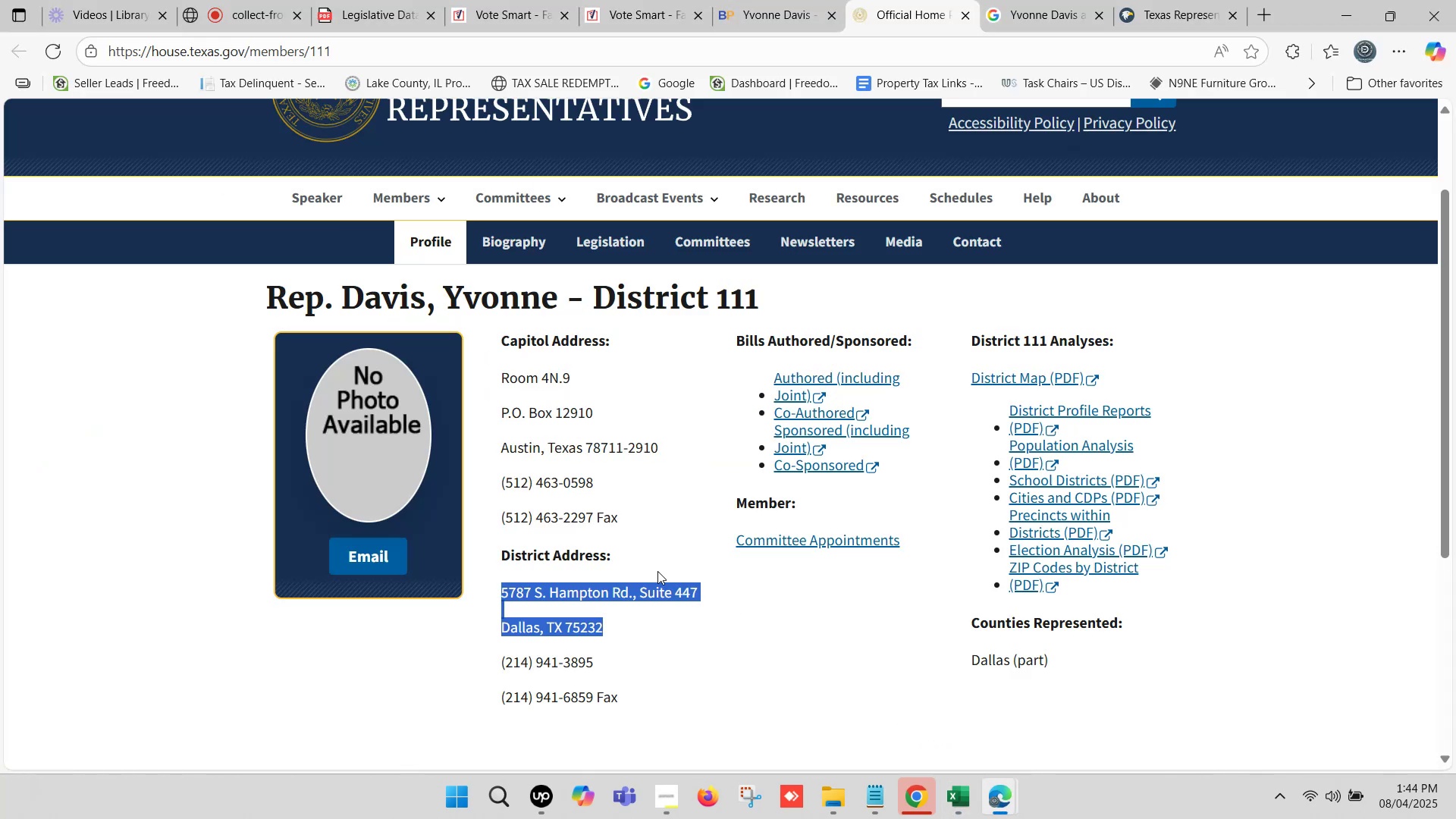 
scroll: coordinate [598, 671], scroll_direction: down, amount: 1.0
 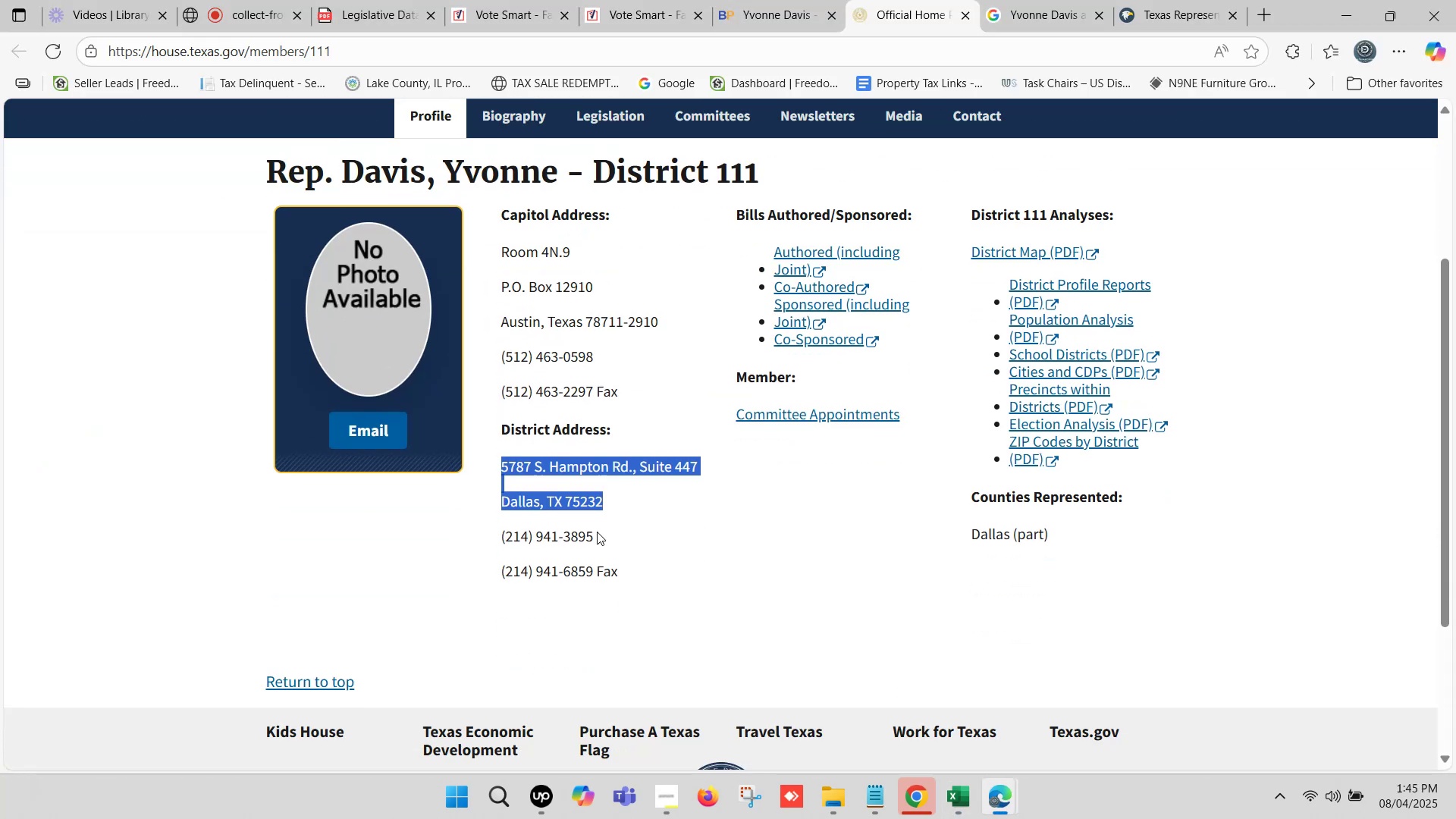 
left_click_drag(start_coordinate=[597, 532], to_coordinate=[507, 530])
 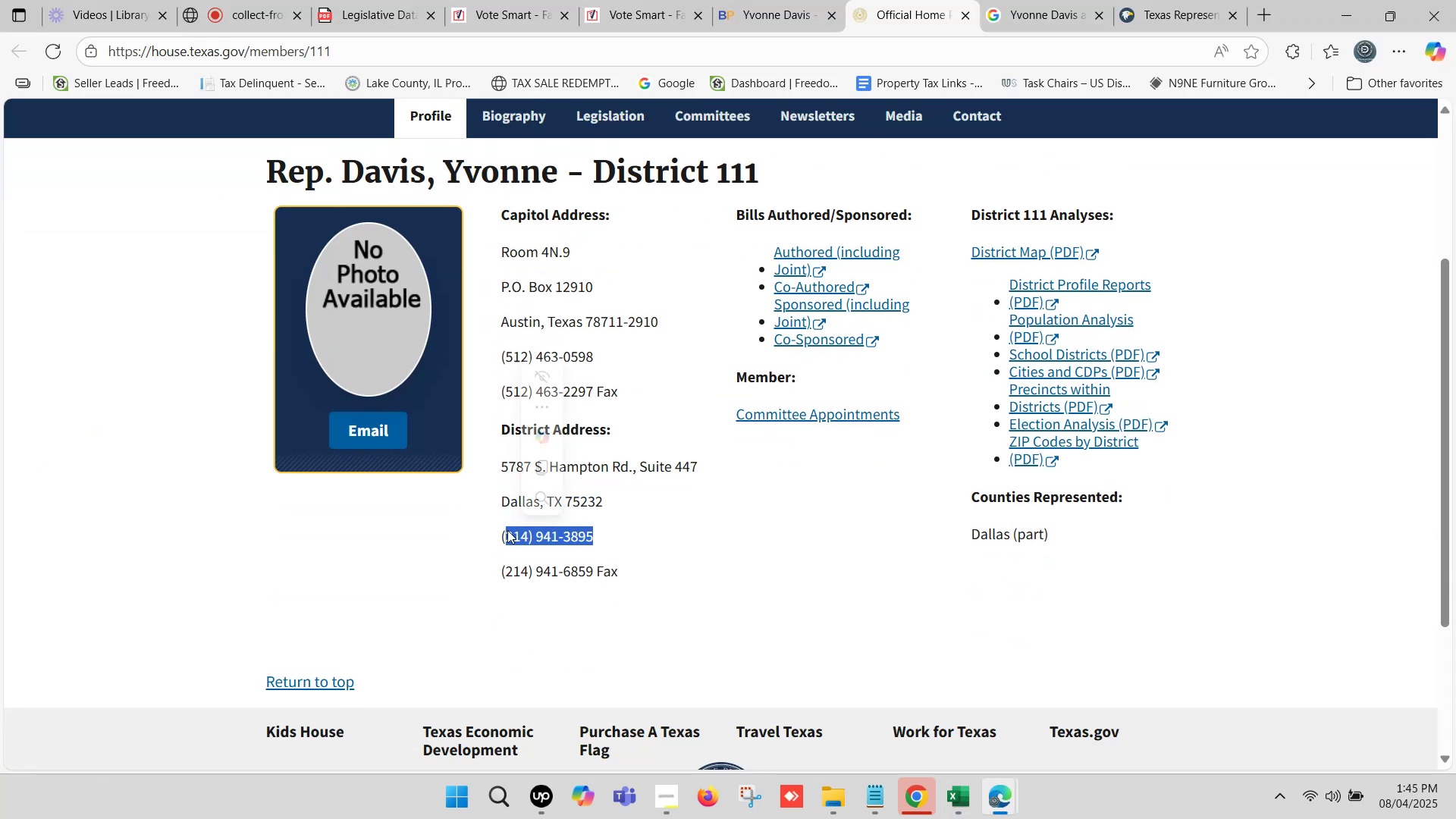 
key(Control+C)
 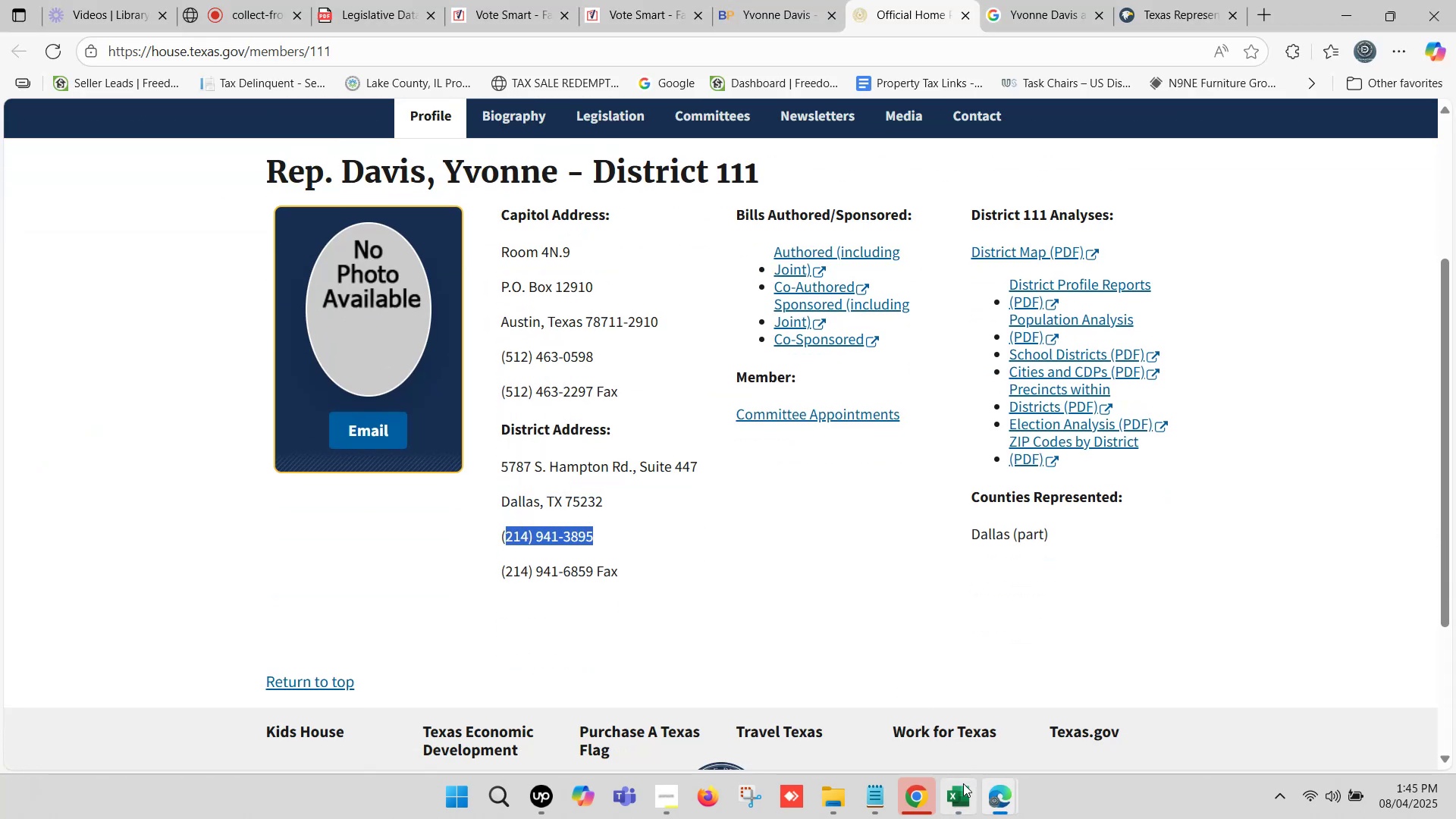 
left_click([963, 786])
 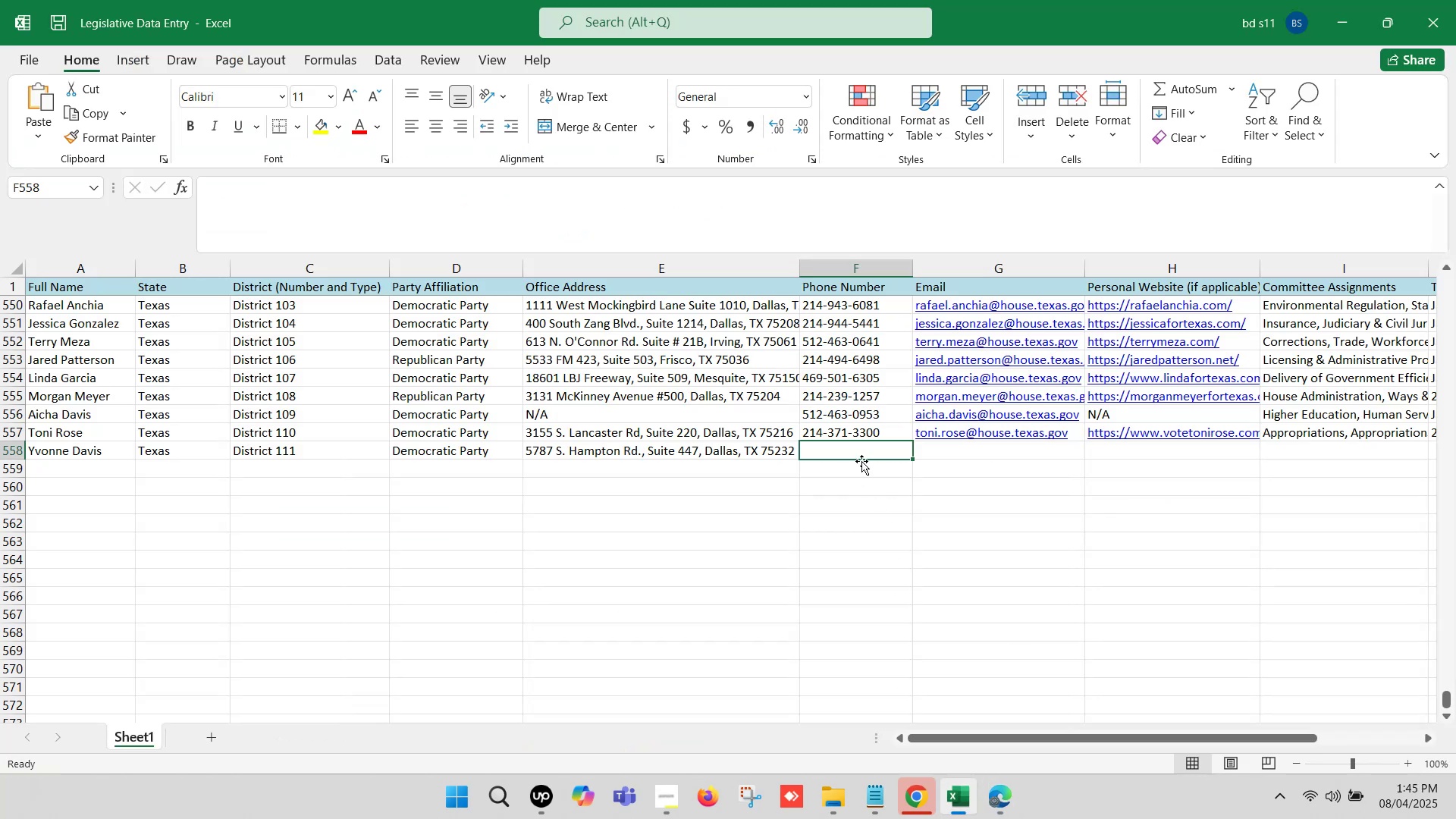 
double_click([861, 451])
 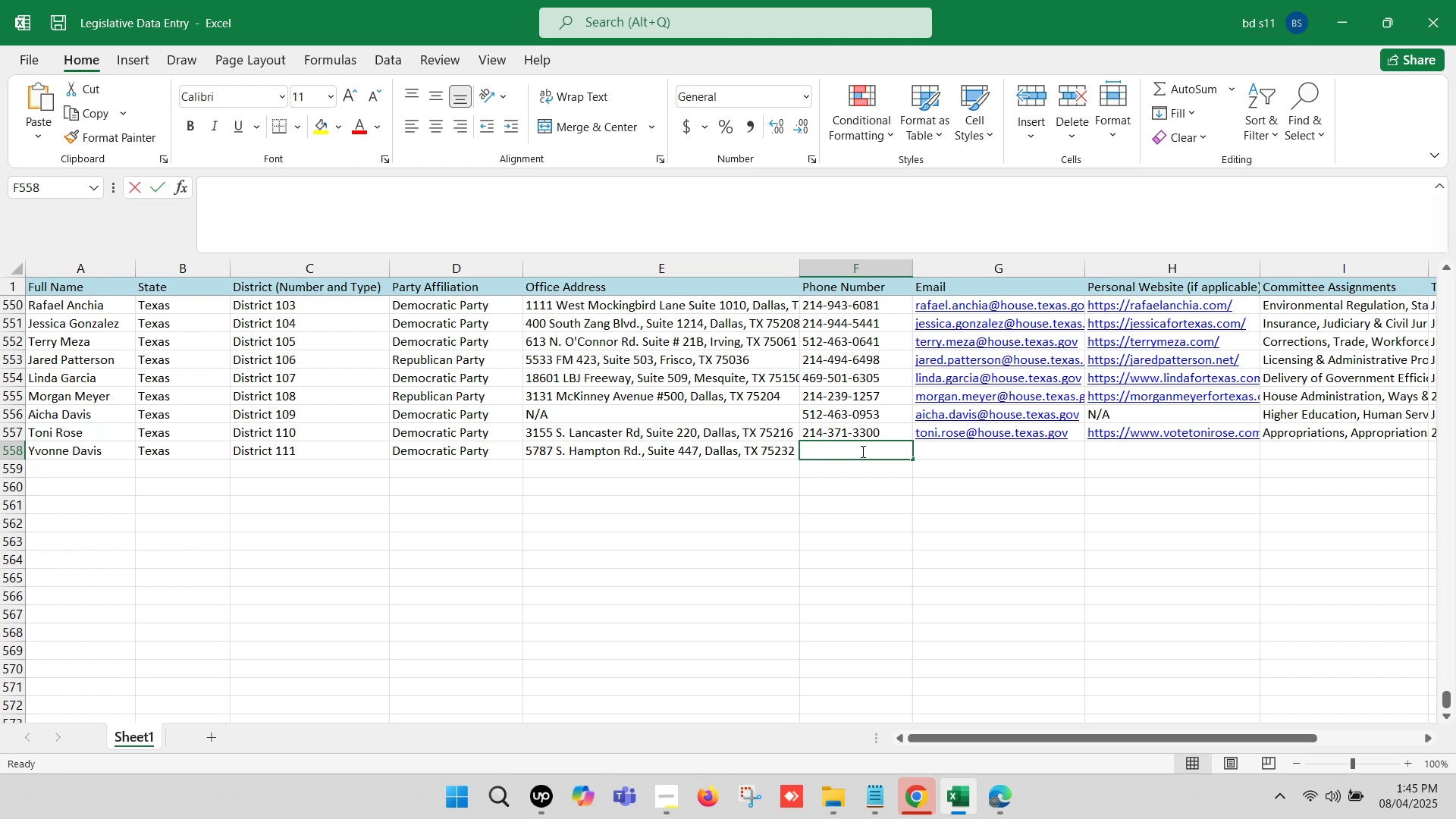 
key(Control+ControlLeft)
 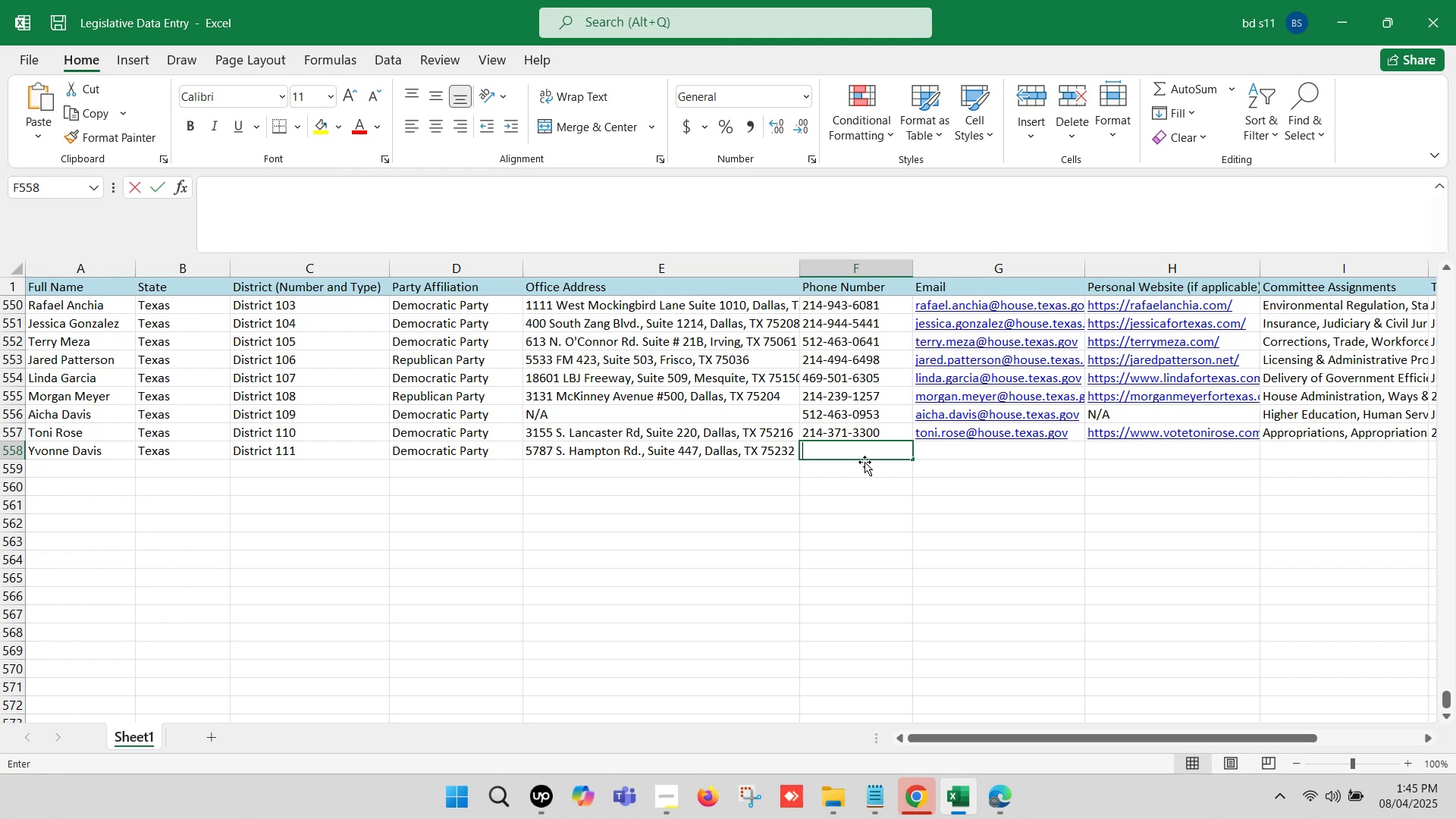 
key(Control+V)
 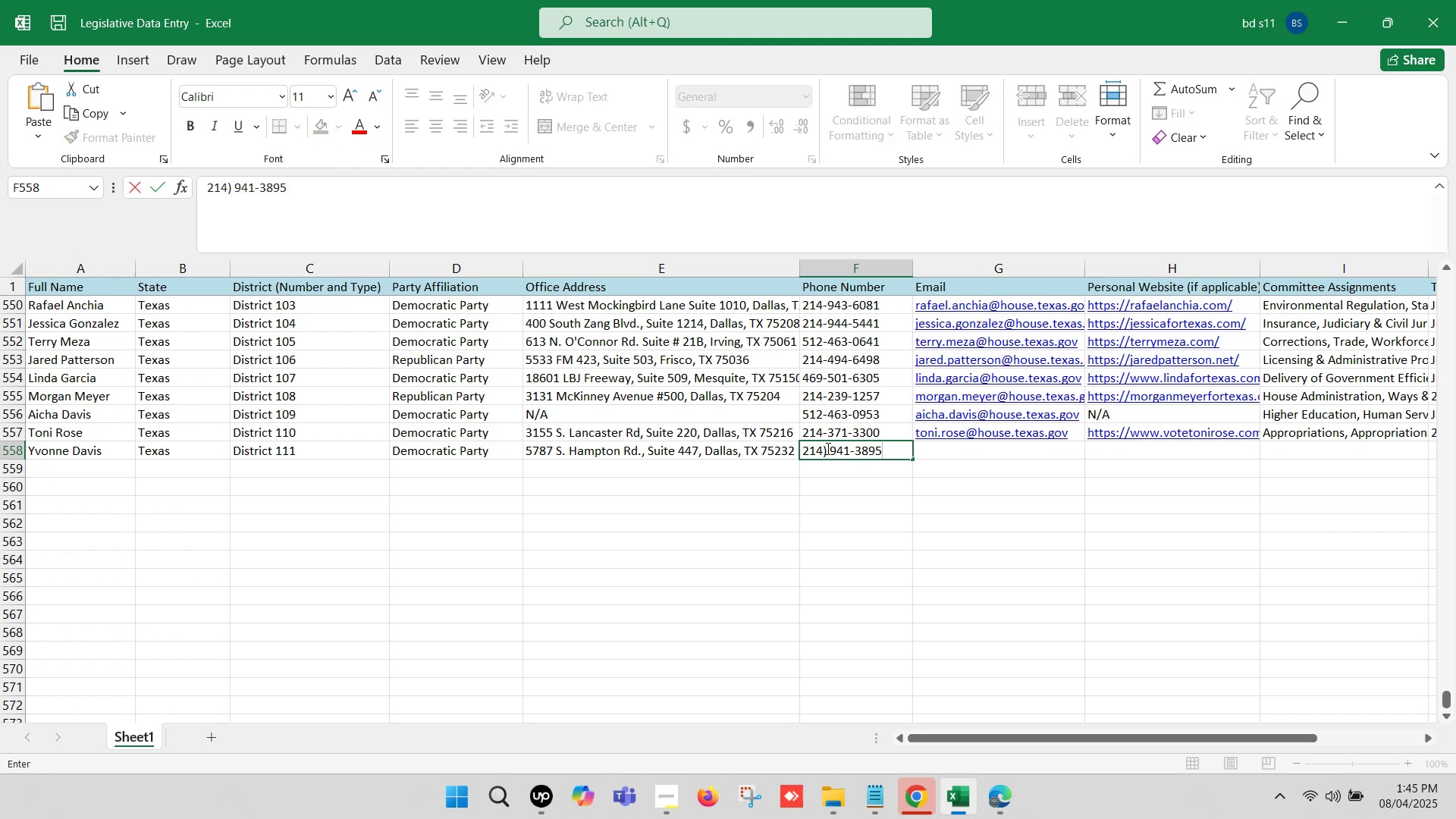 
left_click([832, 452])
 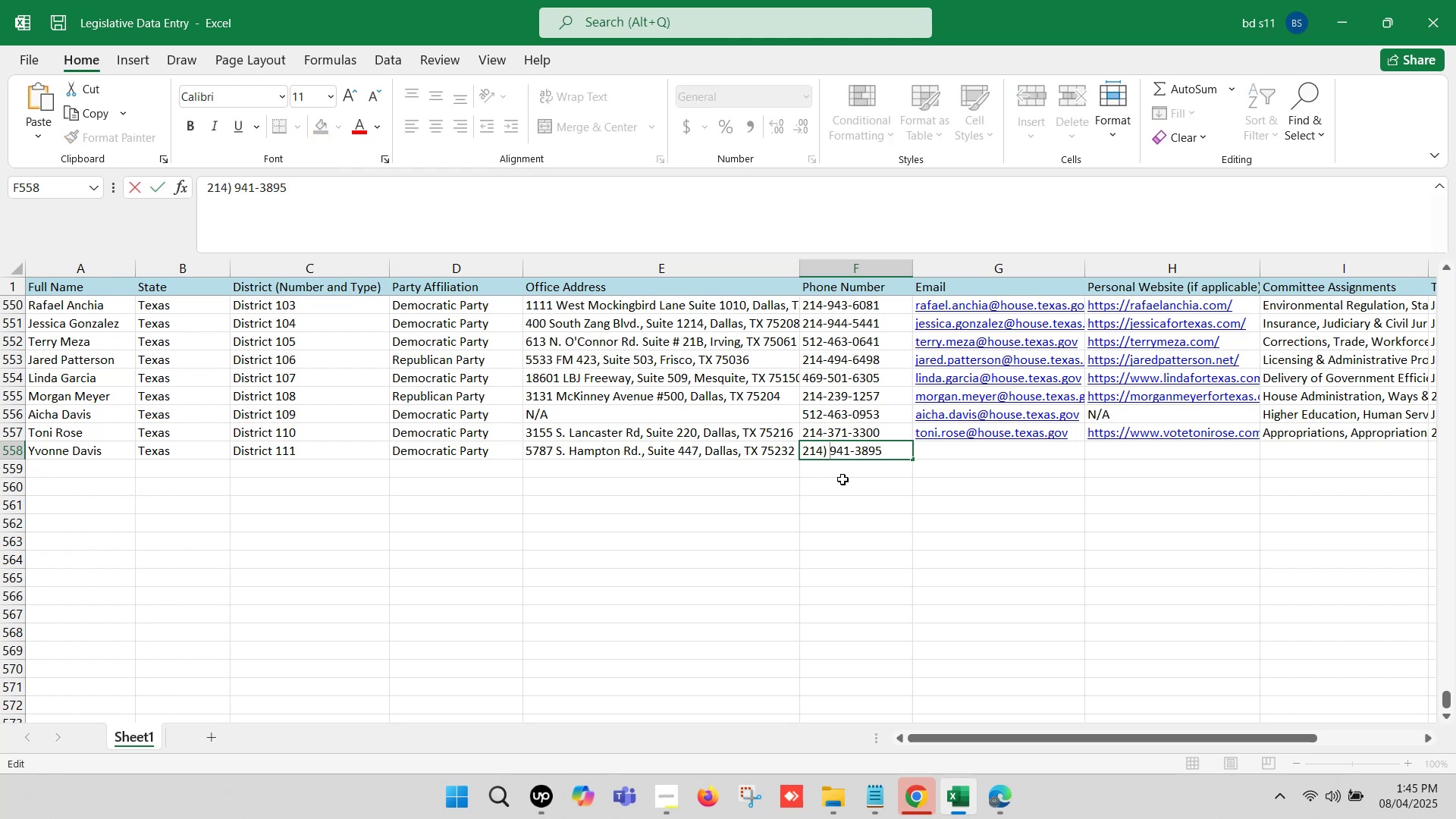 
key(Backspace)
 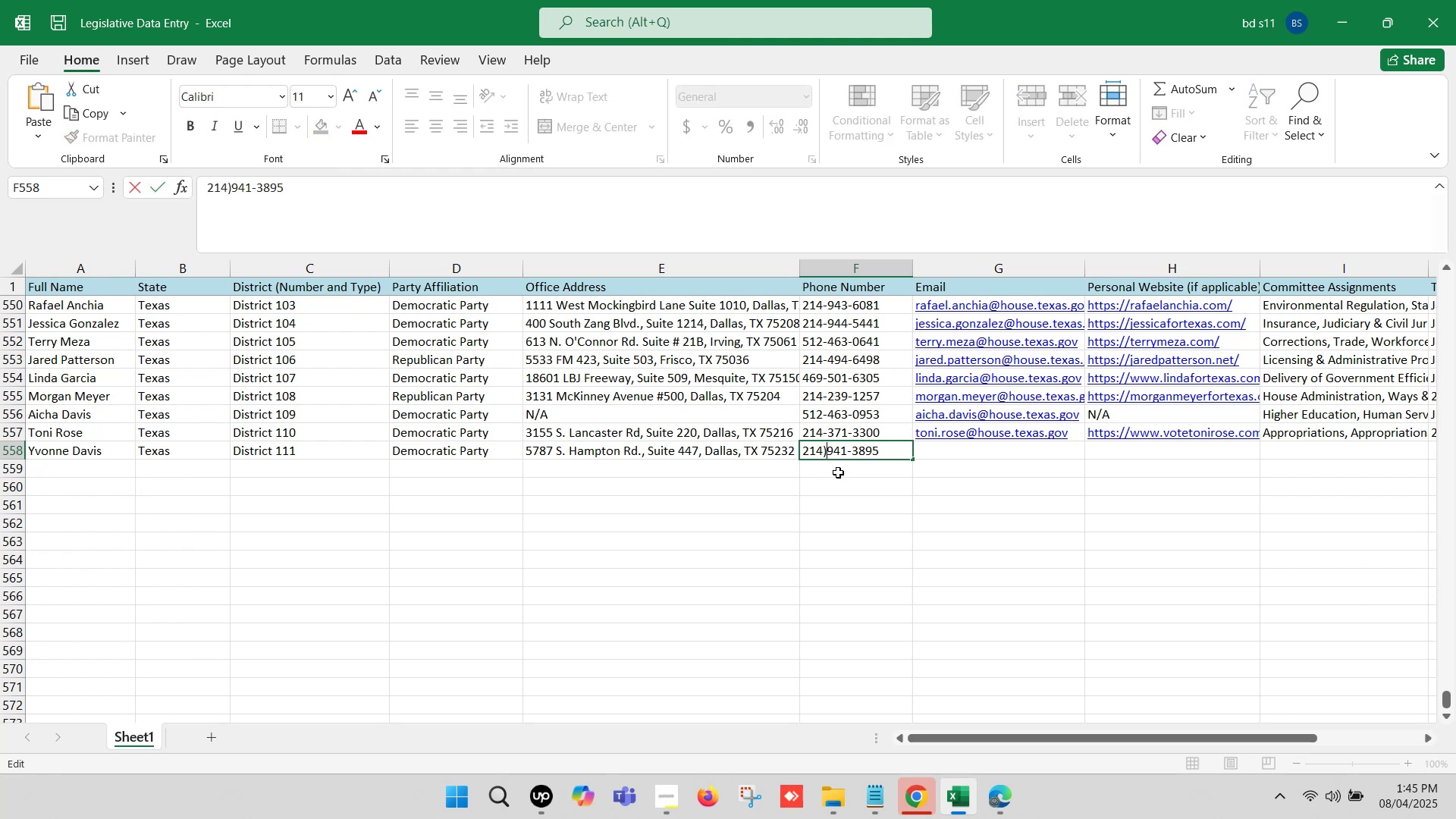 
key(Backspace)
 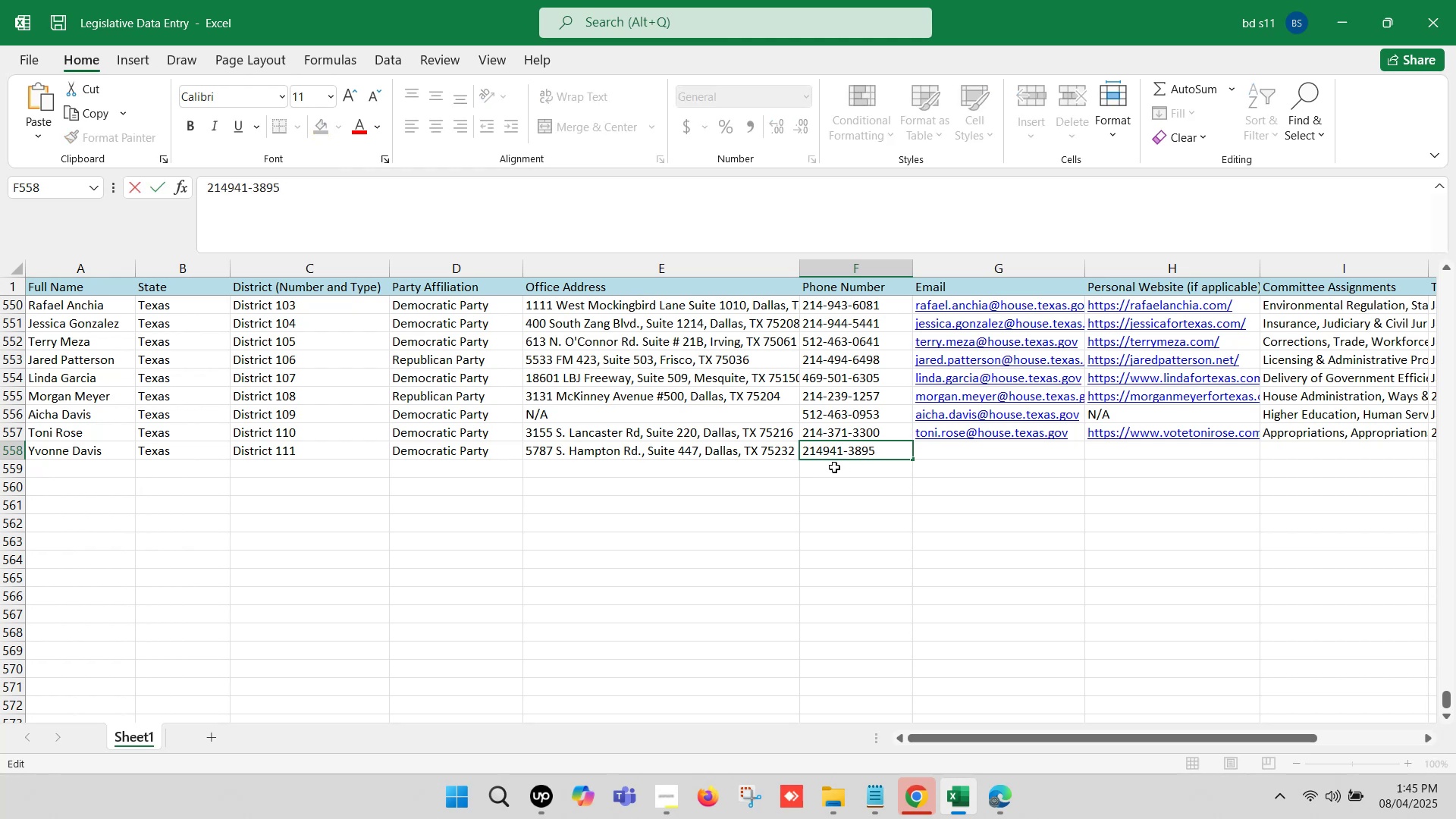 
key(Minus)
 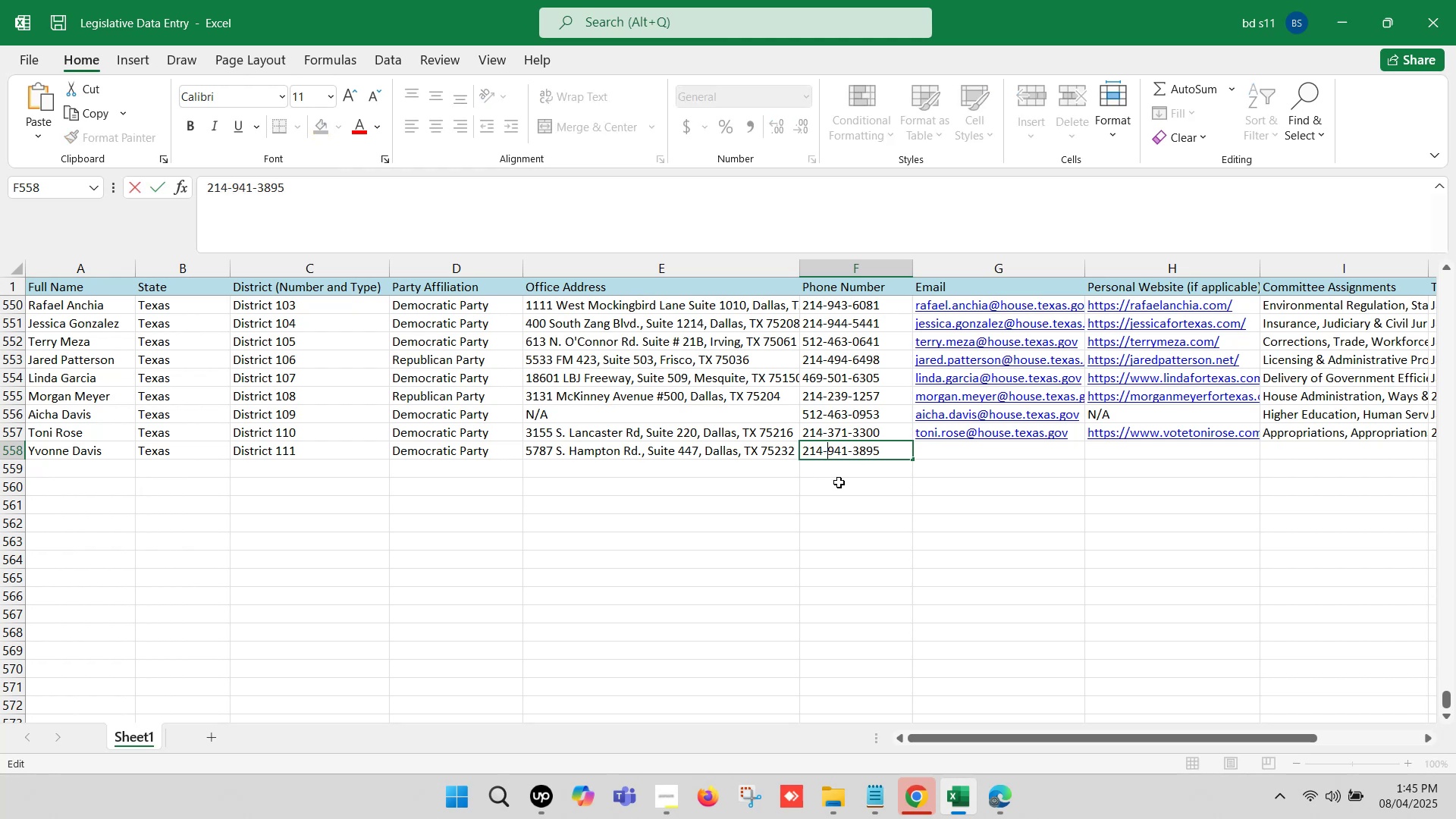 
left_click([852, 504])
 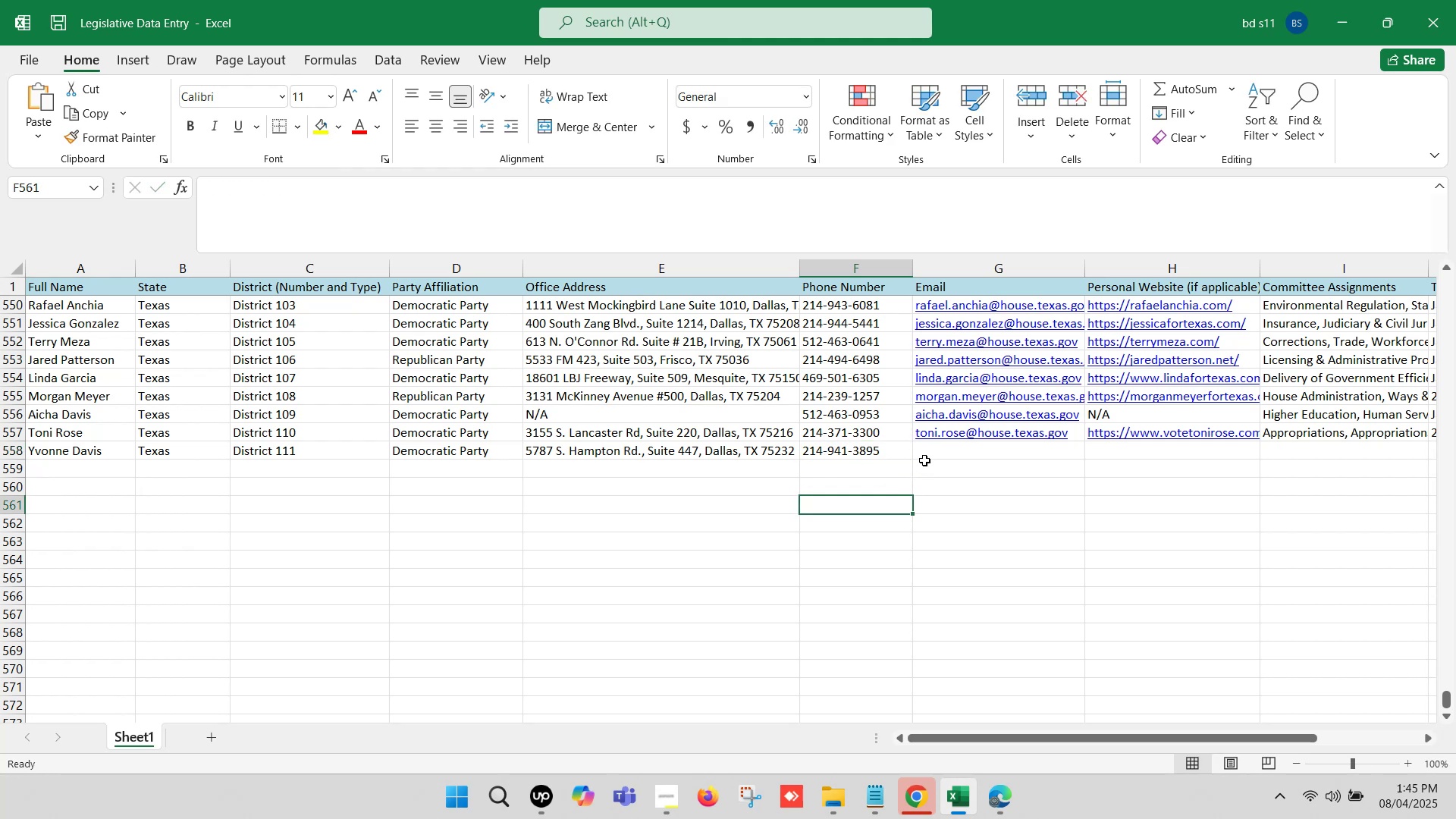 
left_click([927, 452])
 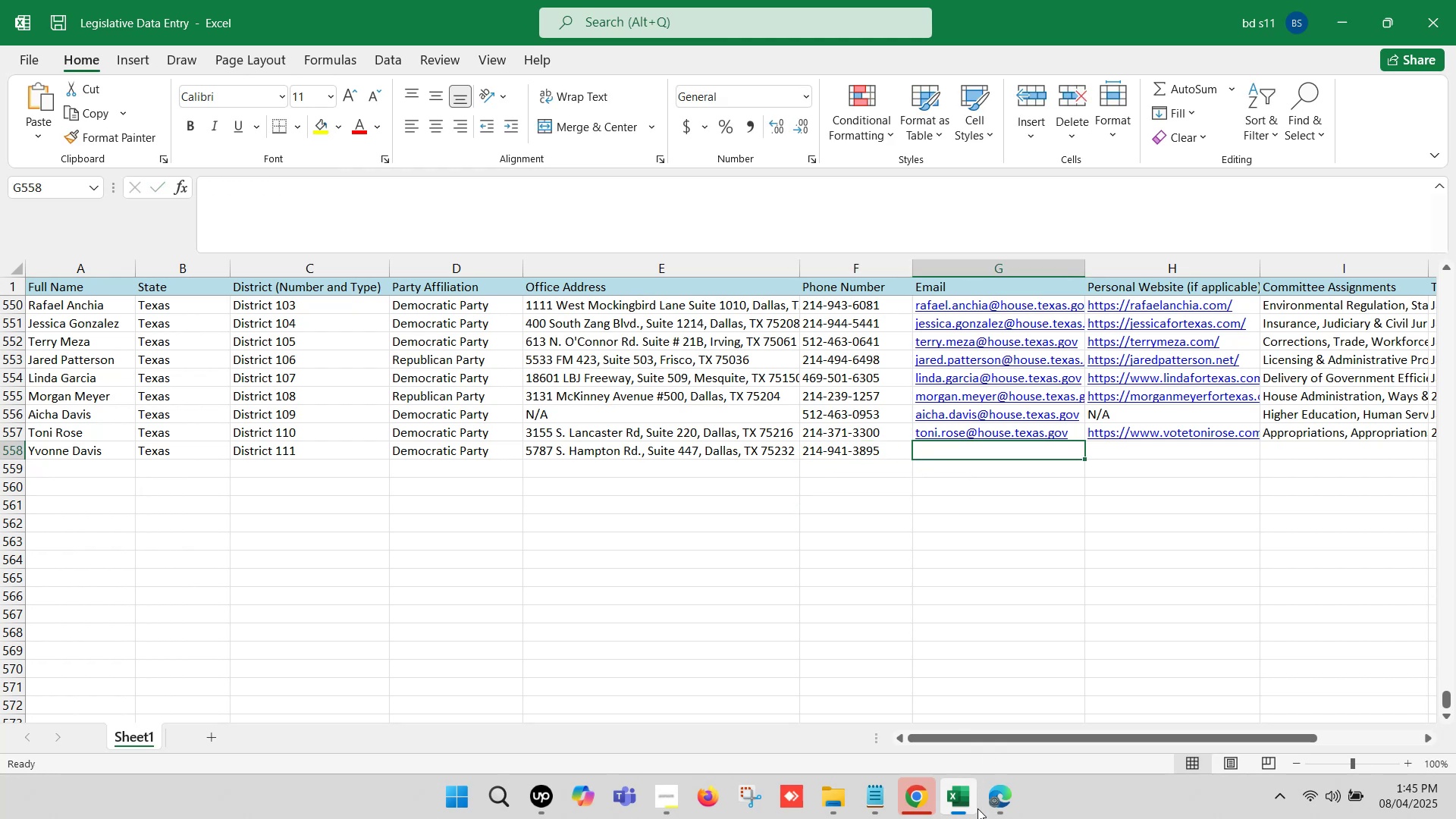 
left_click([993, 796])
 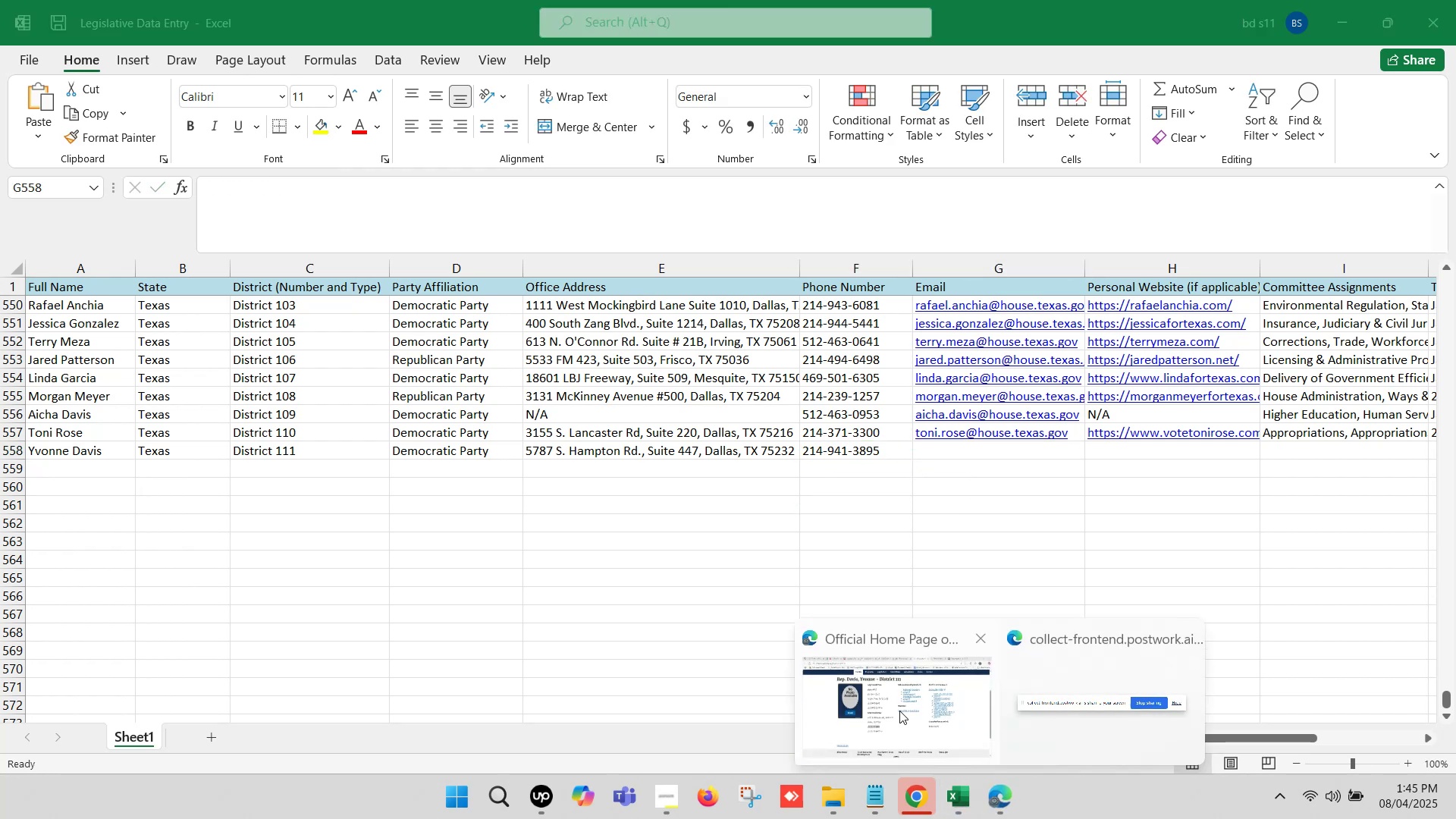 
left_click([871, 693])
 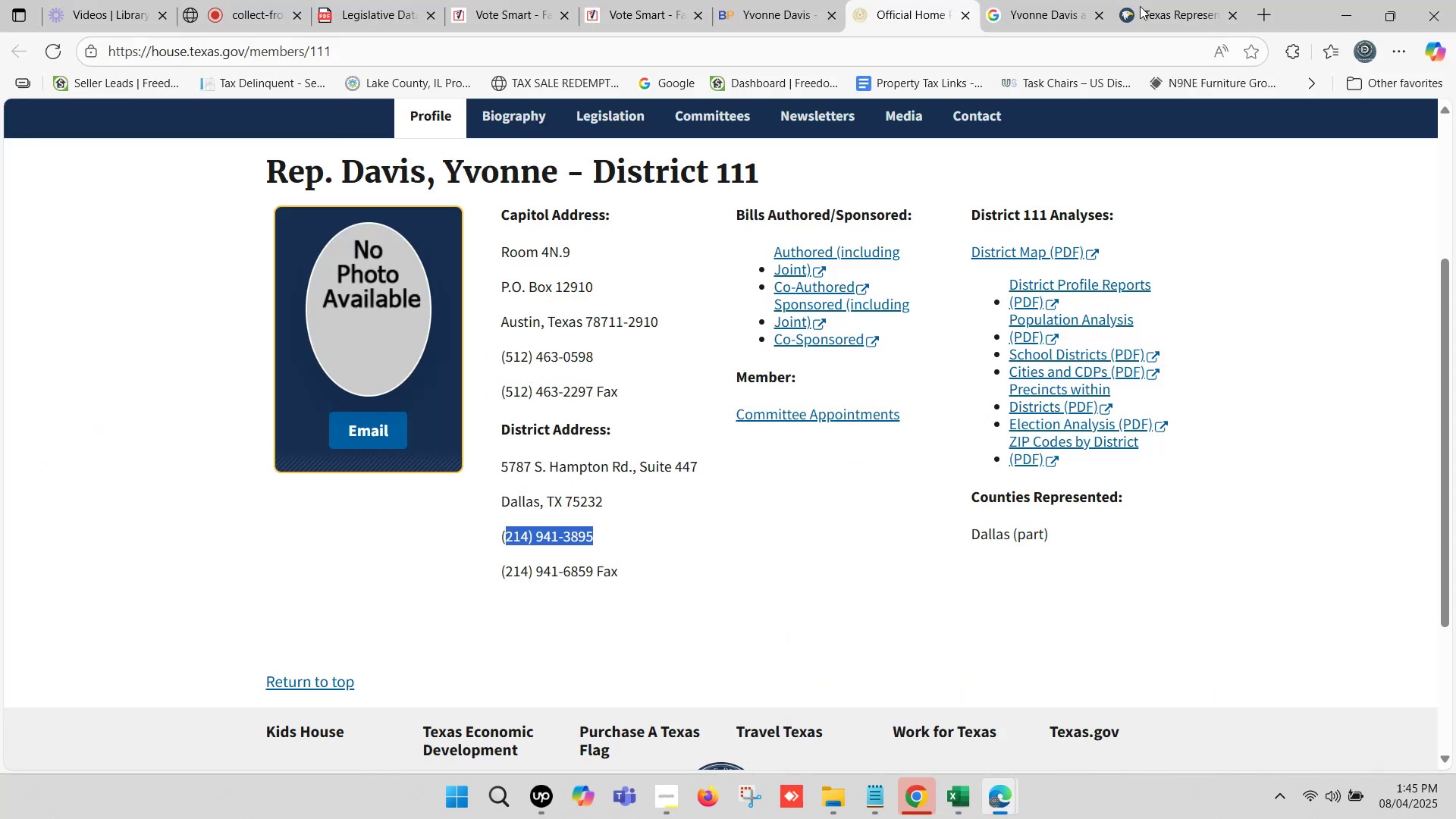 
left_click([1188, 0])
 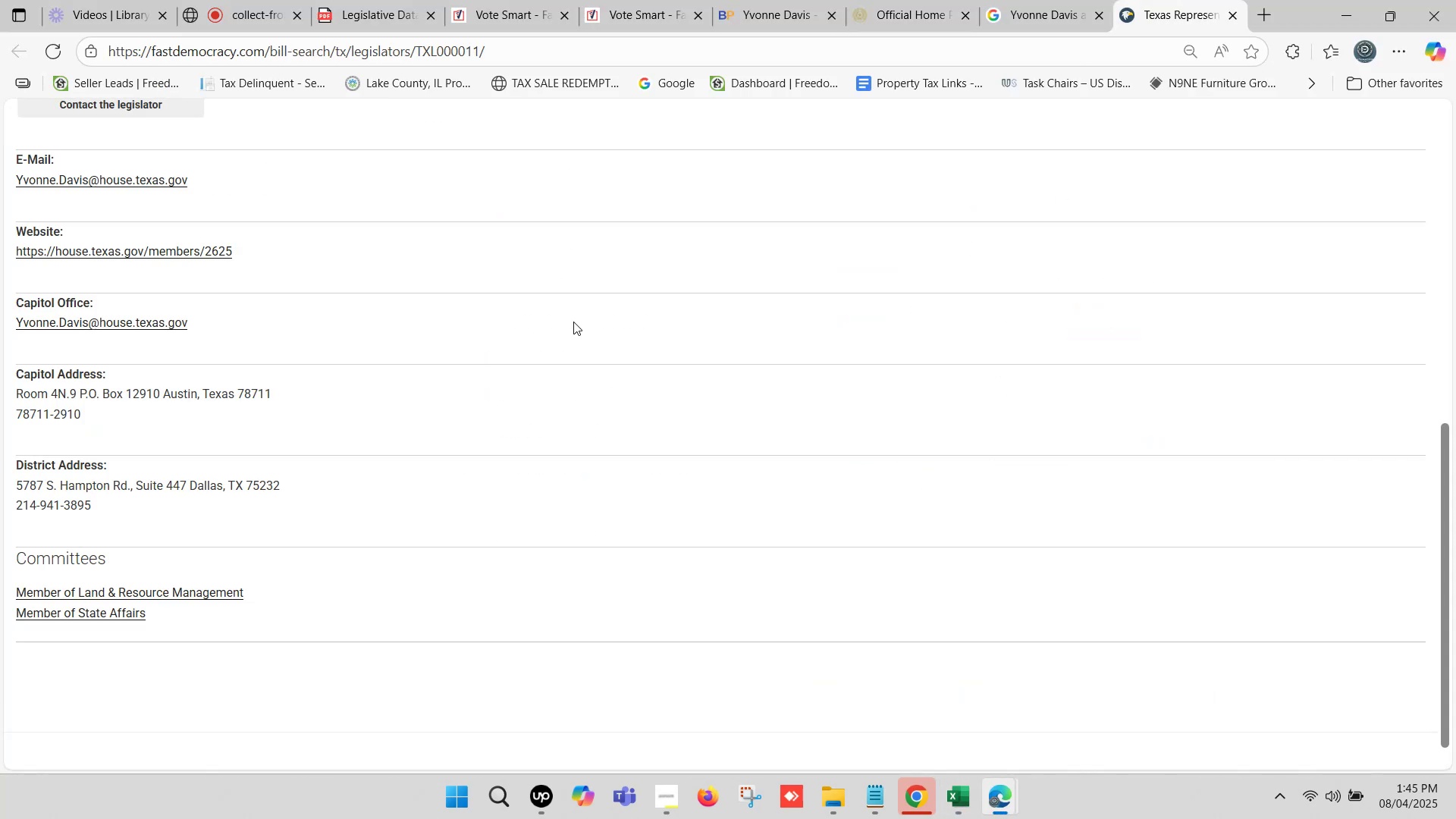 
scroll: coordinate [228, 328], scroll_direction: up, amount: 1.0
 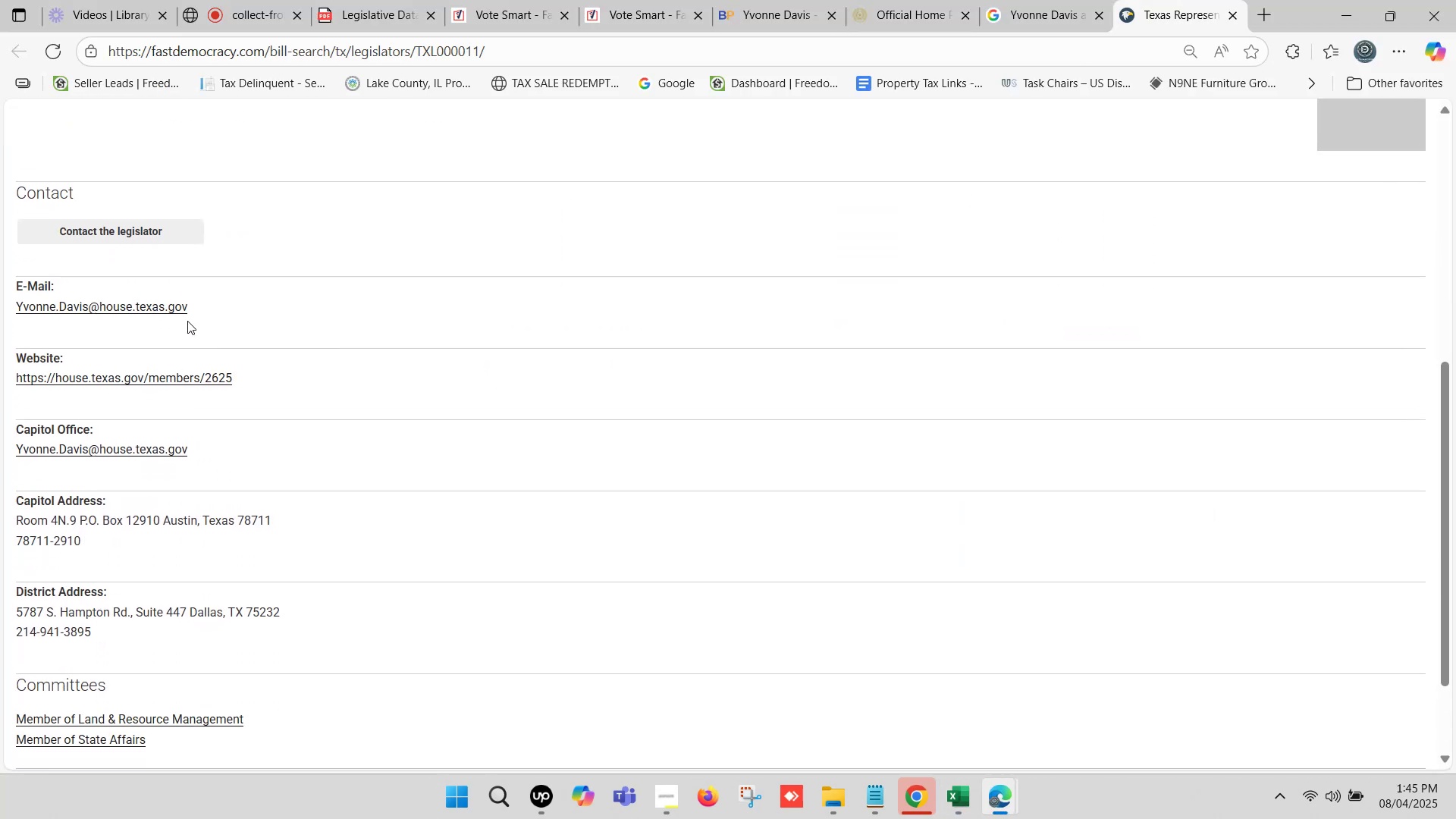 
left_click_drag(start_coordinate=[205, 308], to_coordinate=[17, 309])
 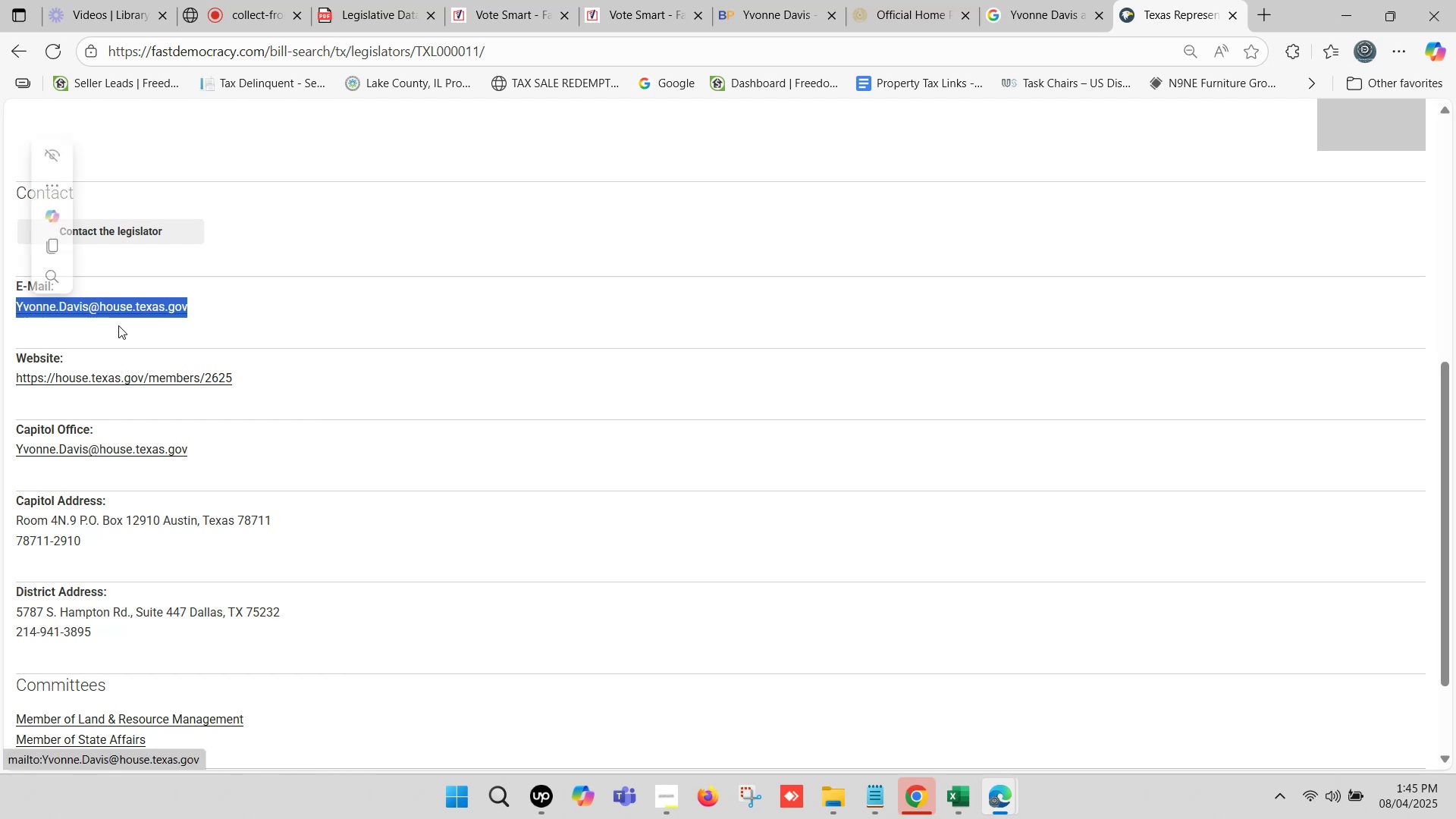 
key(Control+C)
 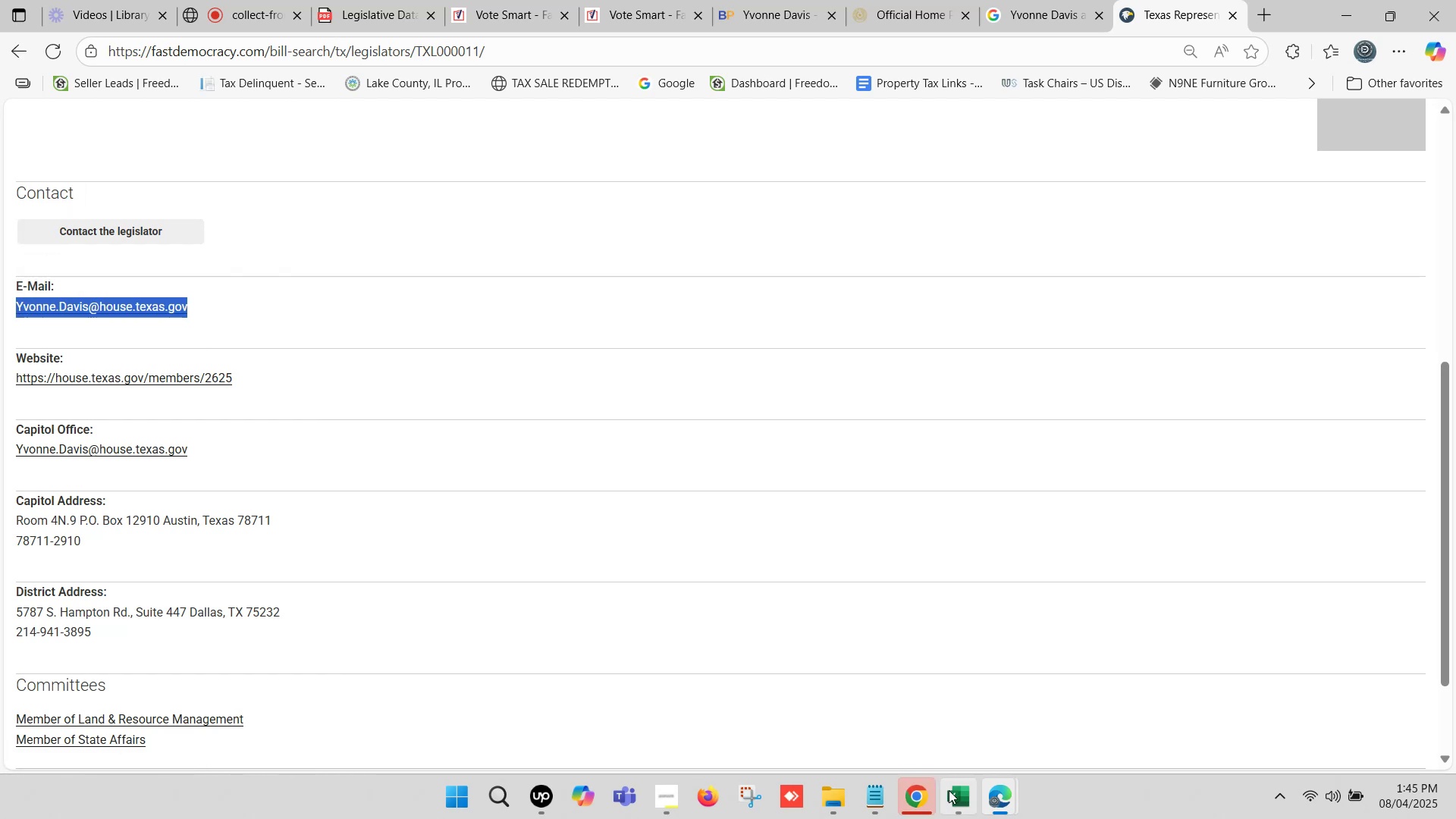 
left_click([954, 792])
 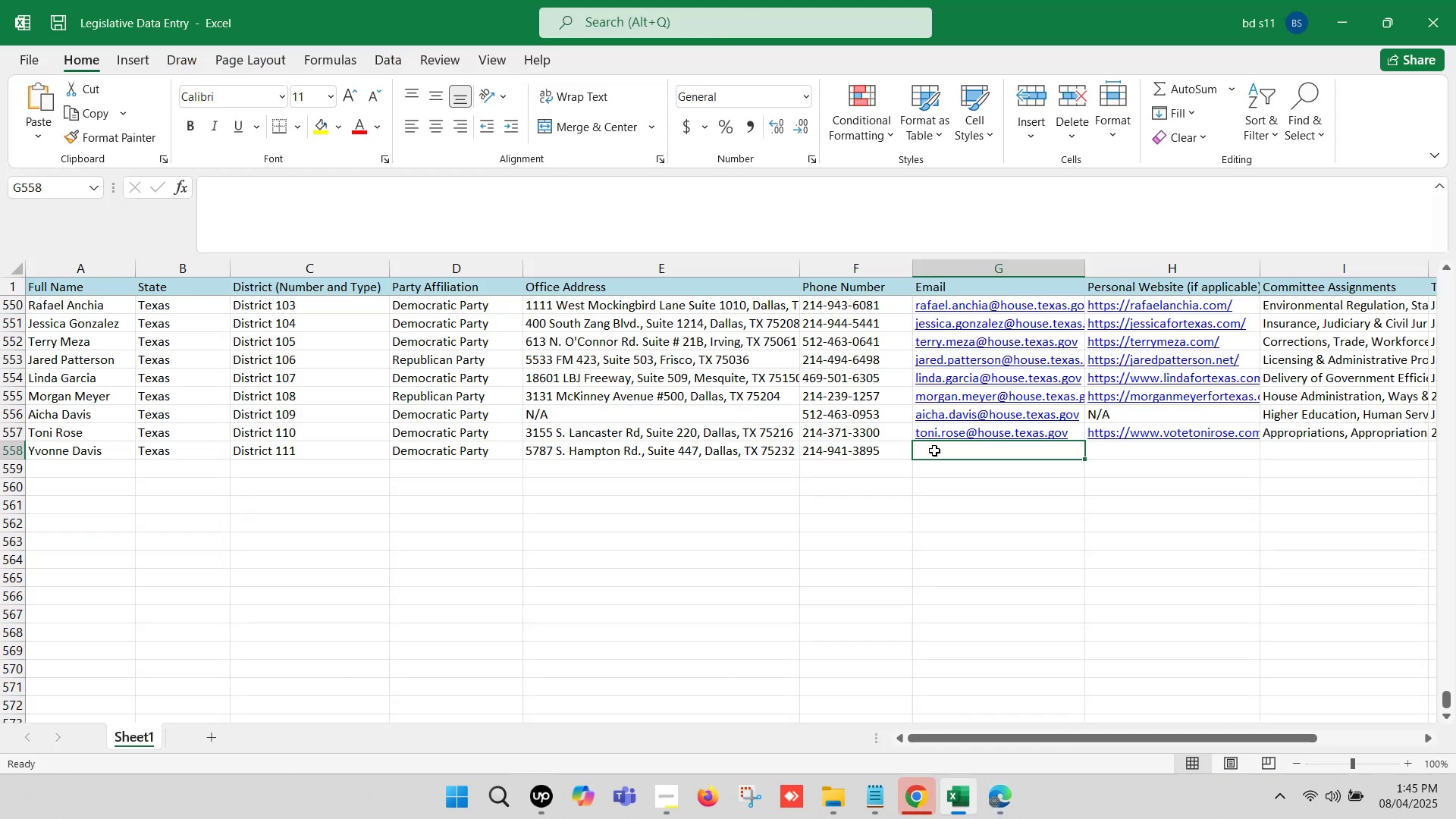 
double_click([934, 450])
 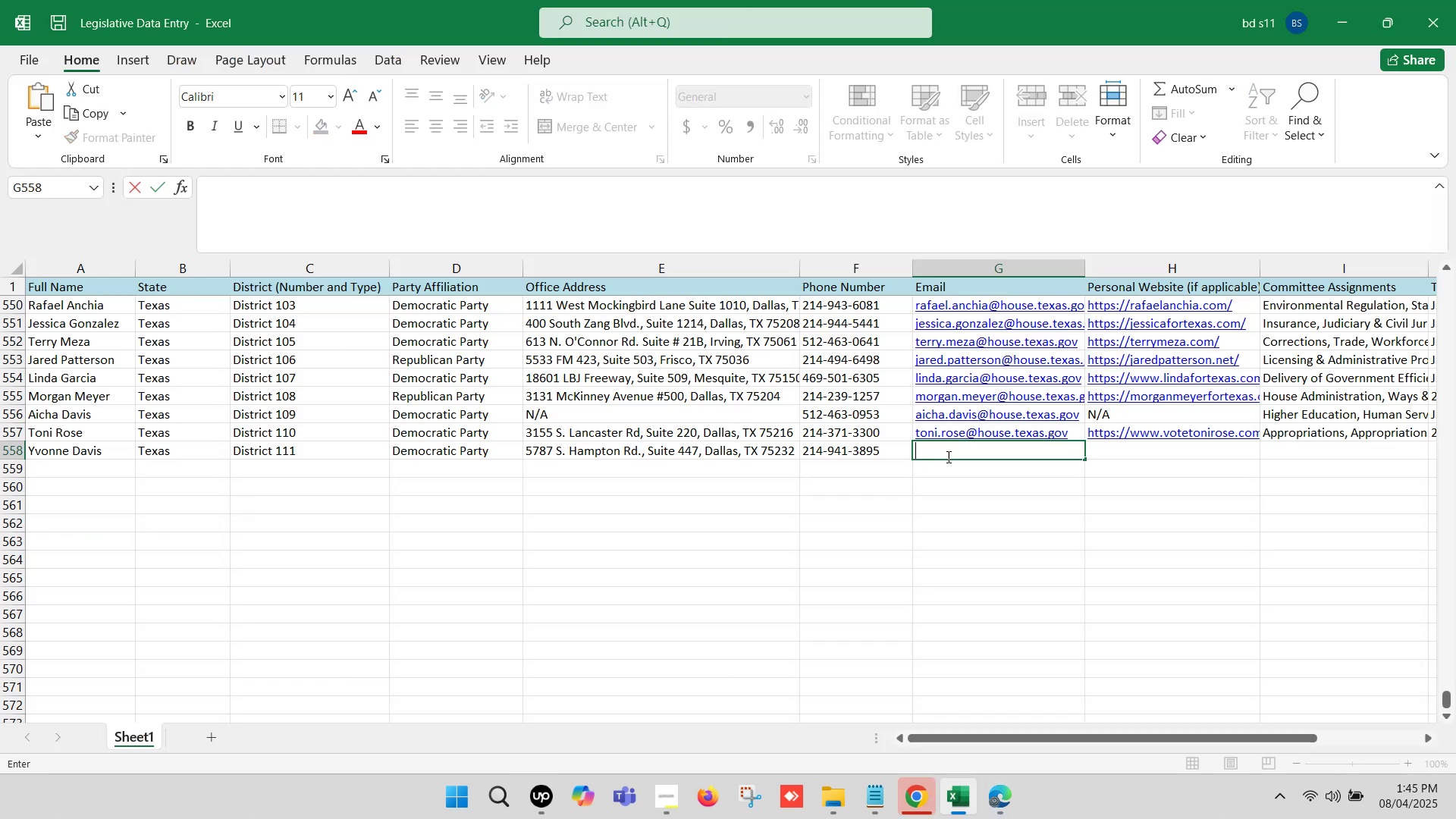 
key(Control+ControlLeft)
 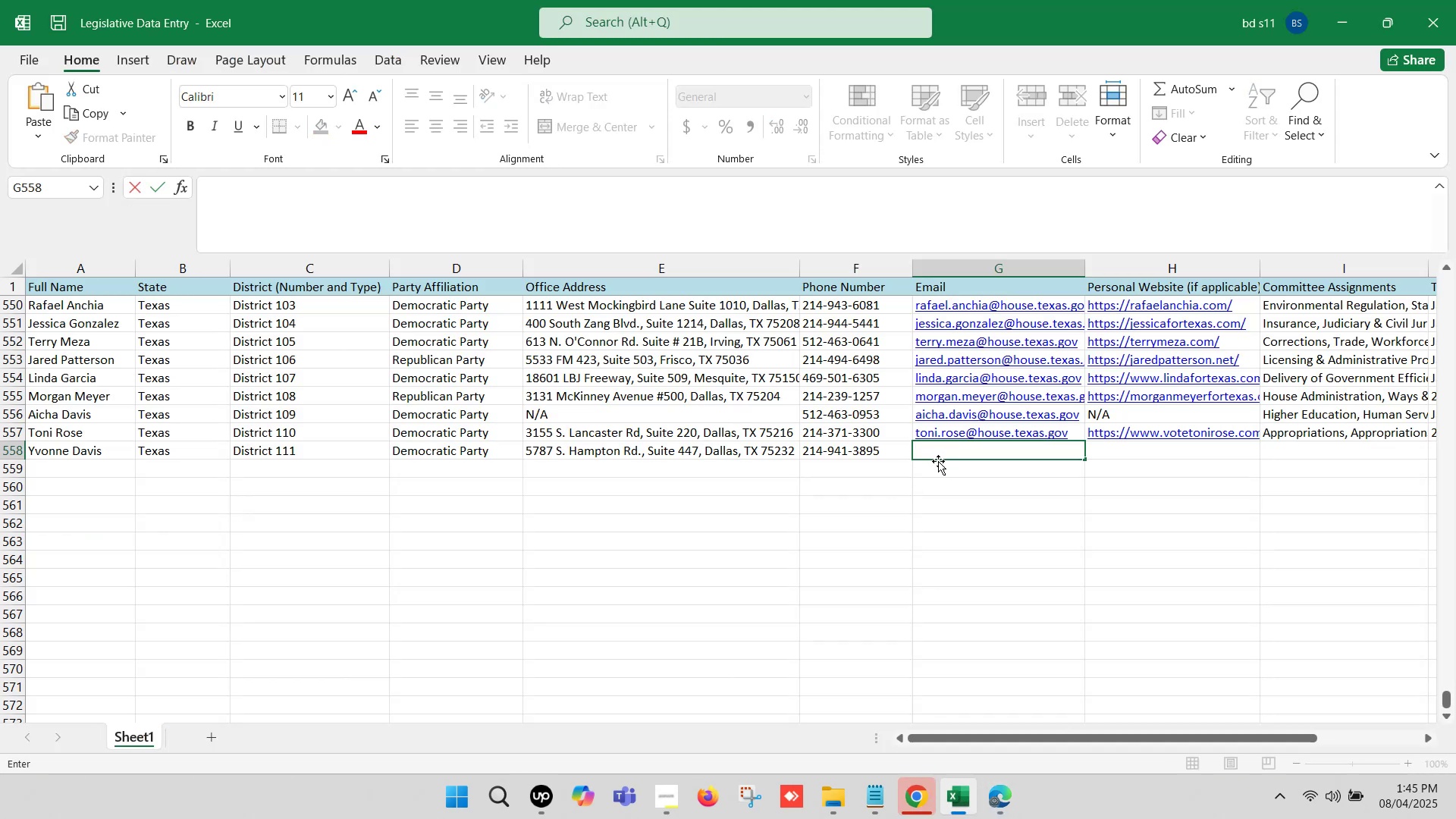 
key(Control+V)
 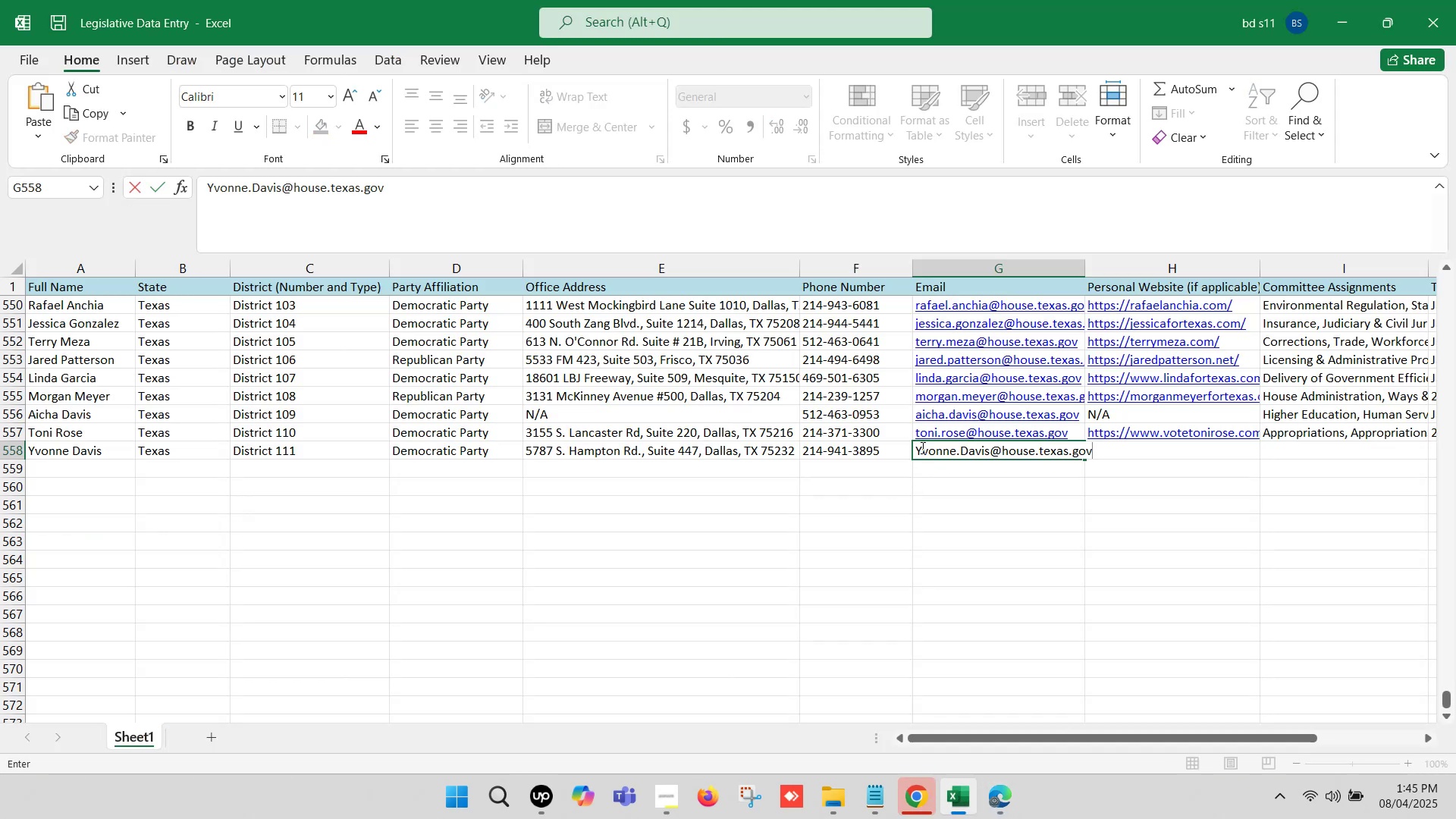 
left_click([919, 445])
 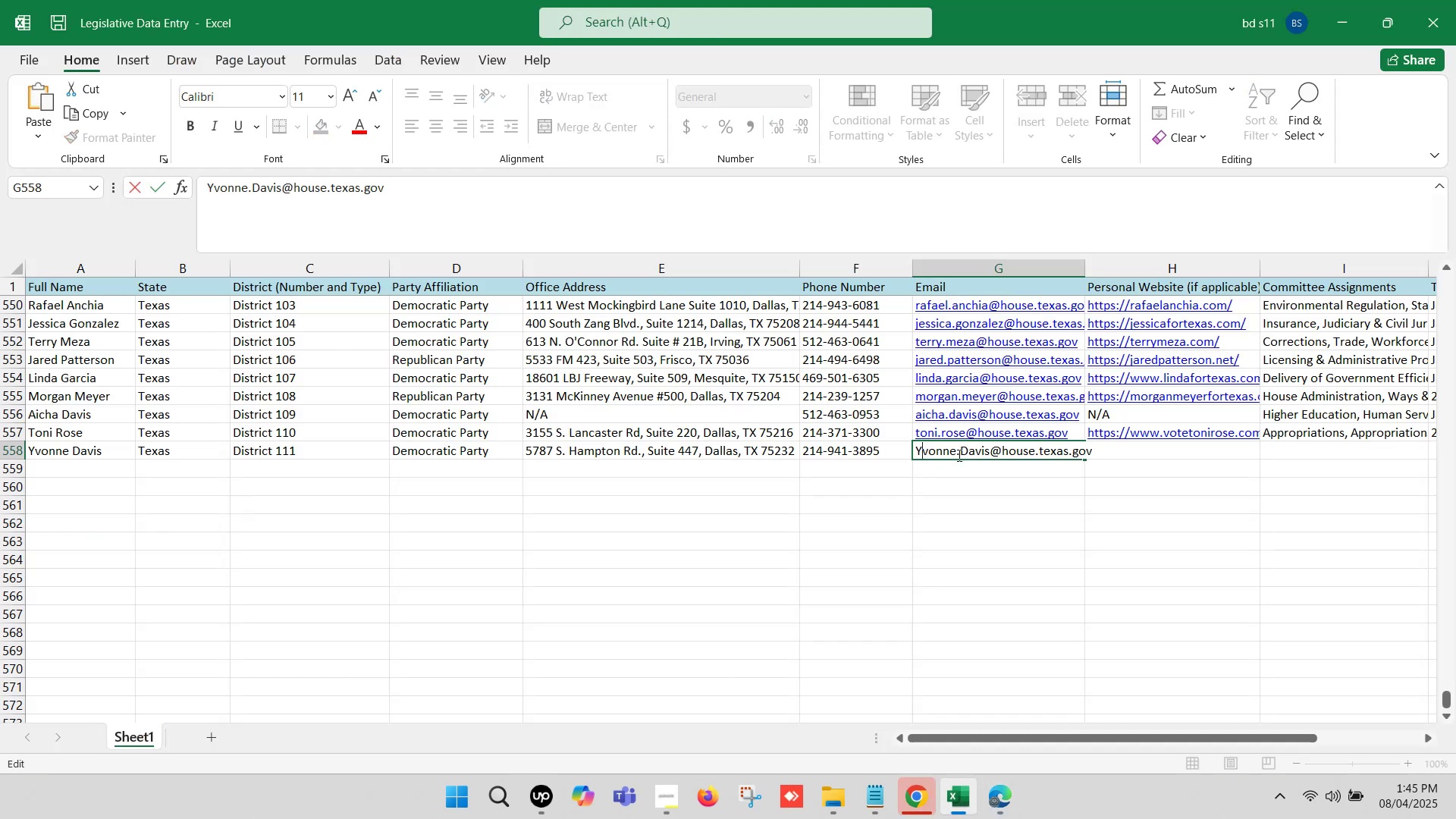 
key(Backspace)
 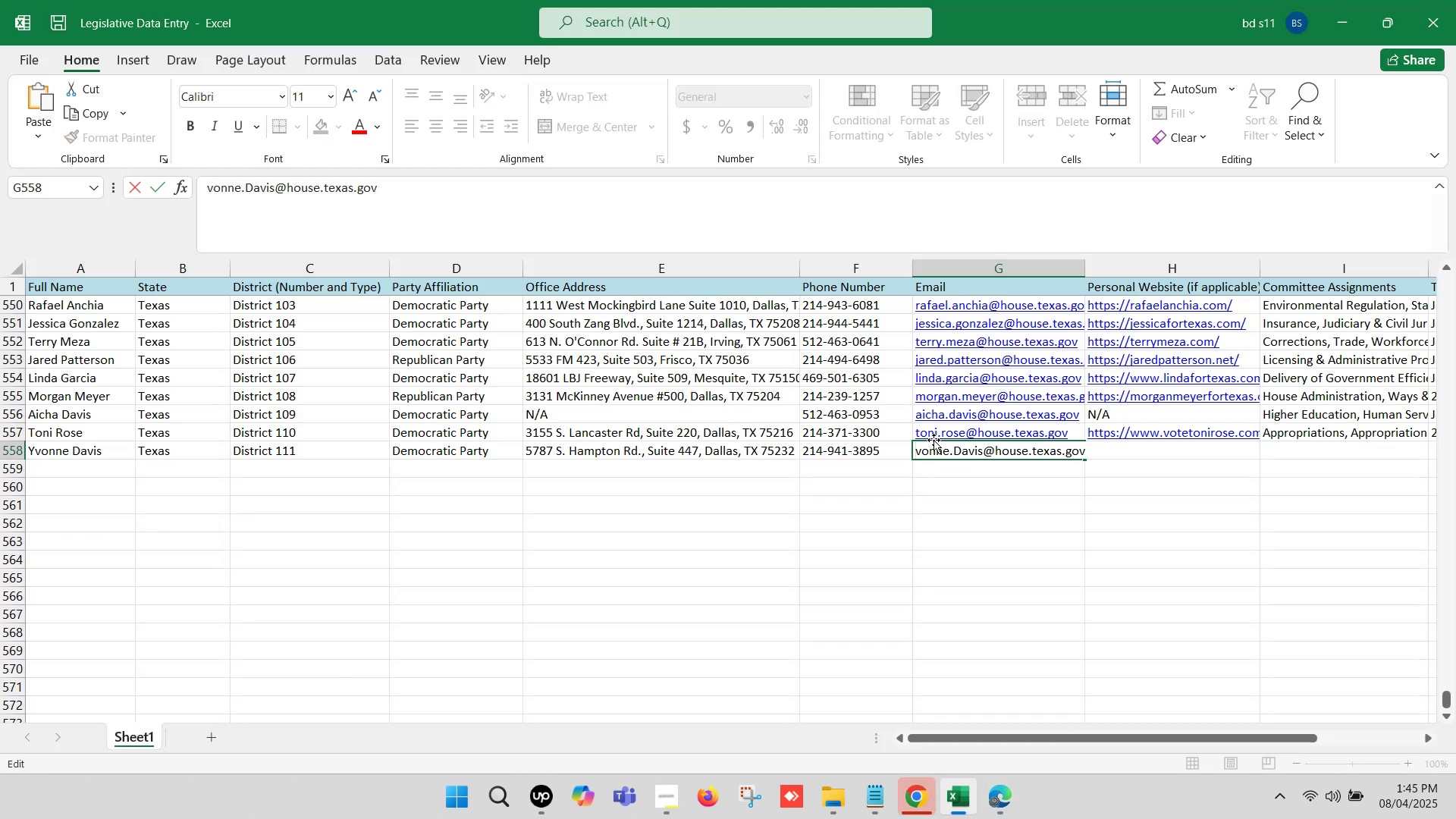 
key(Y)
 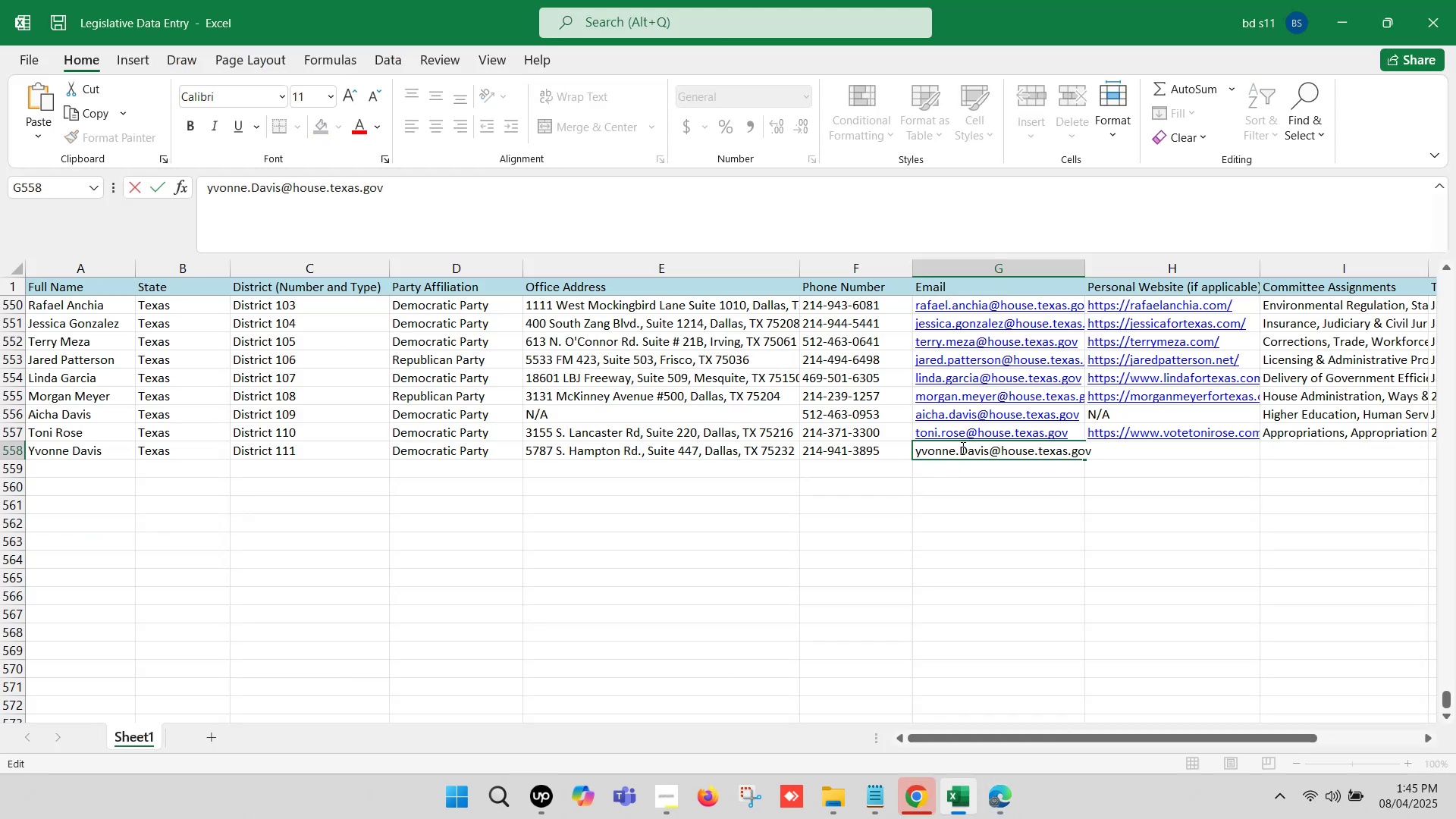 
left_click([966, 444])
 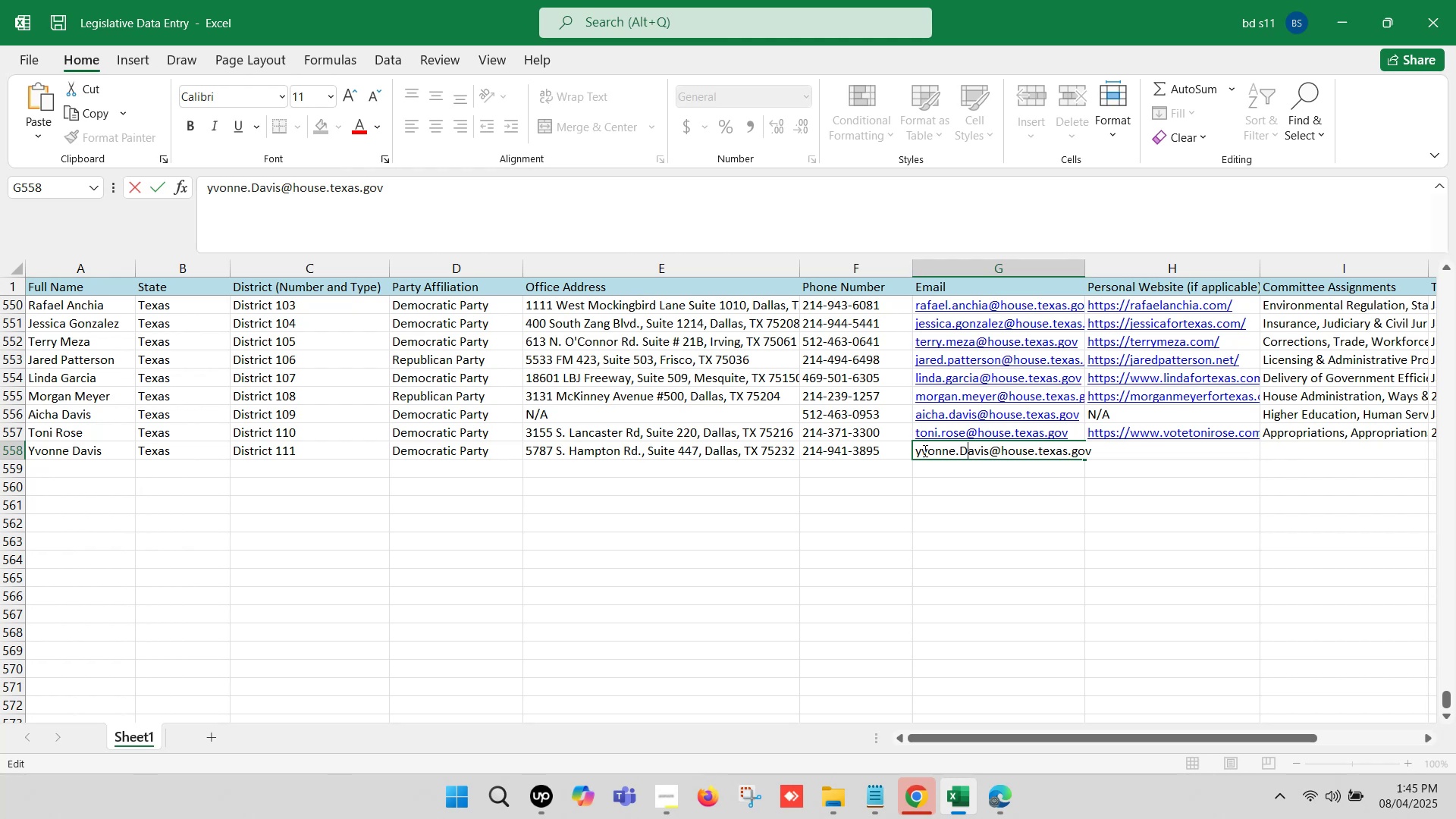 
key(Backspace)
 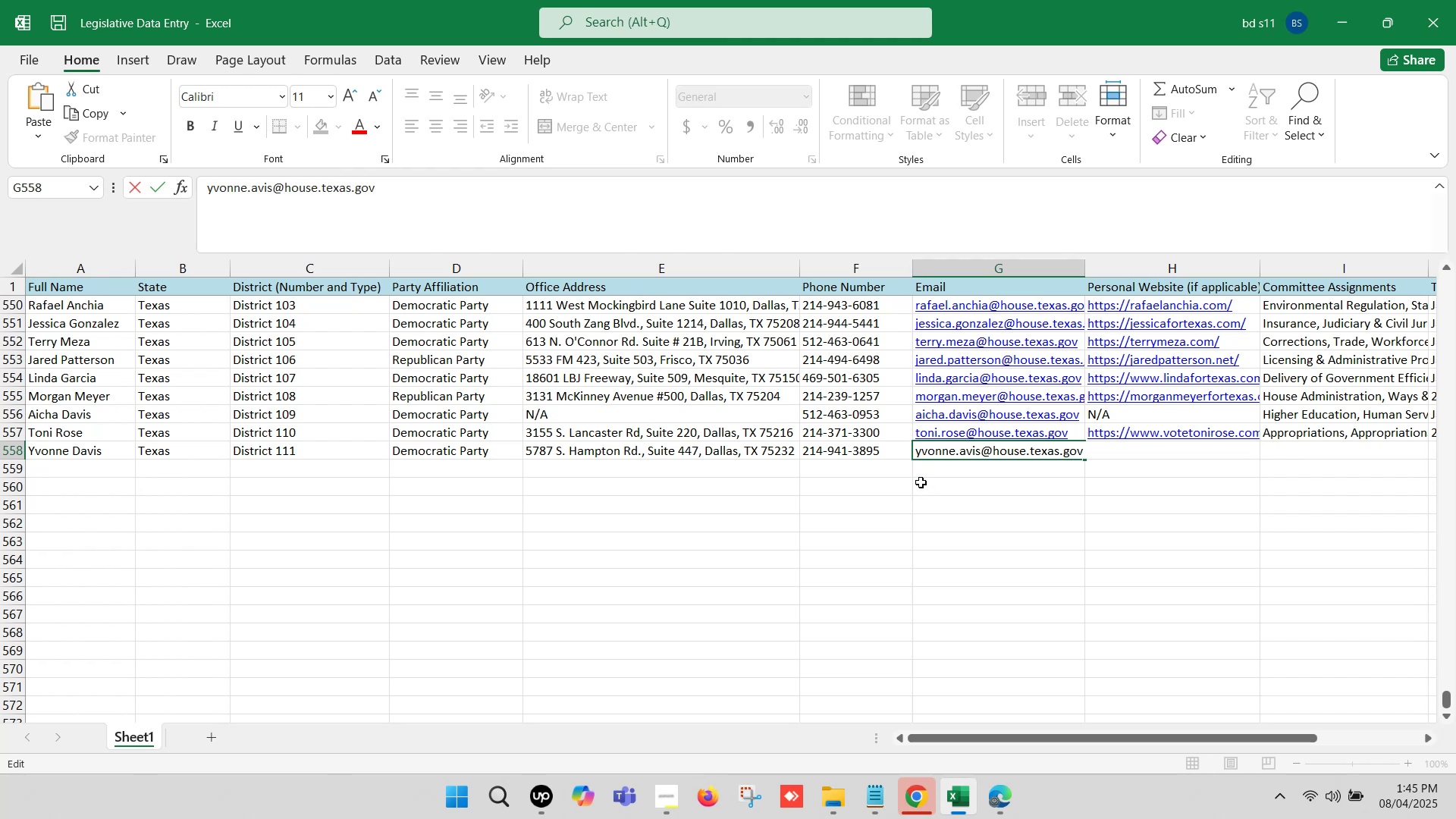 
key(D)
 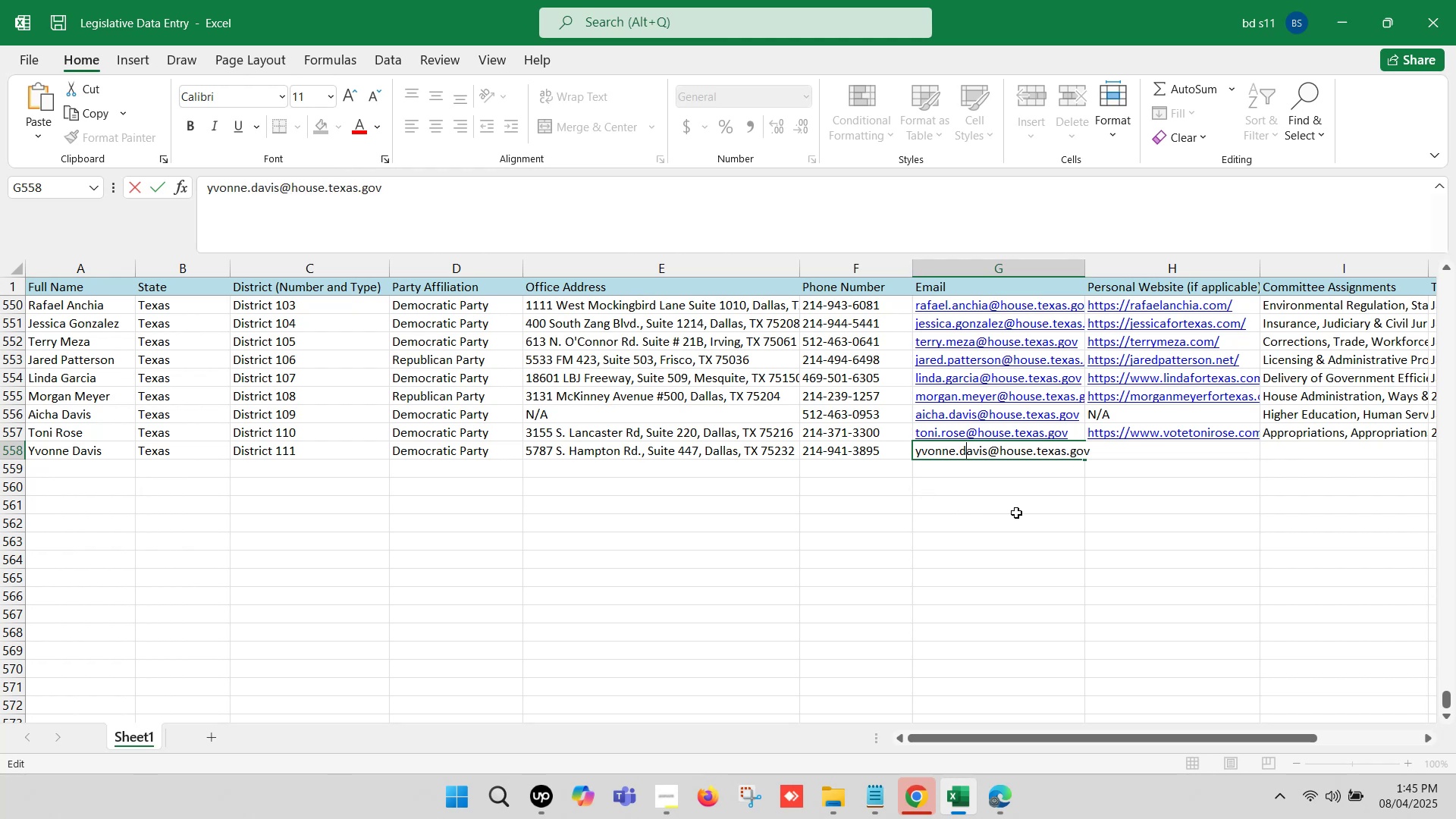 
left_click([1026, 513])
 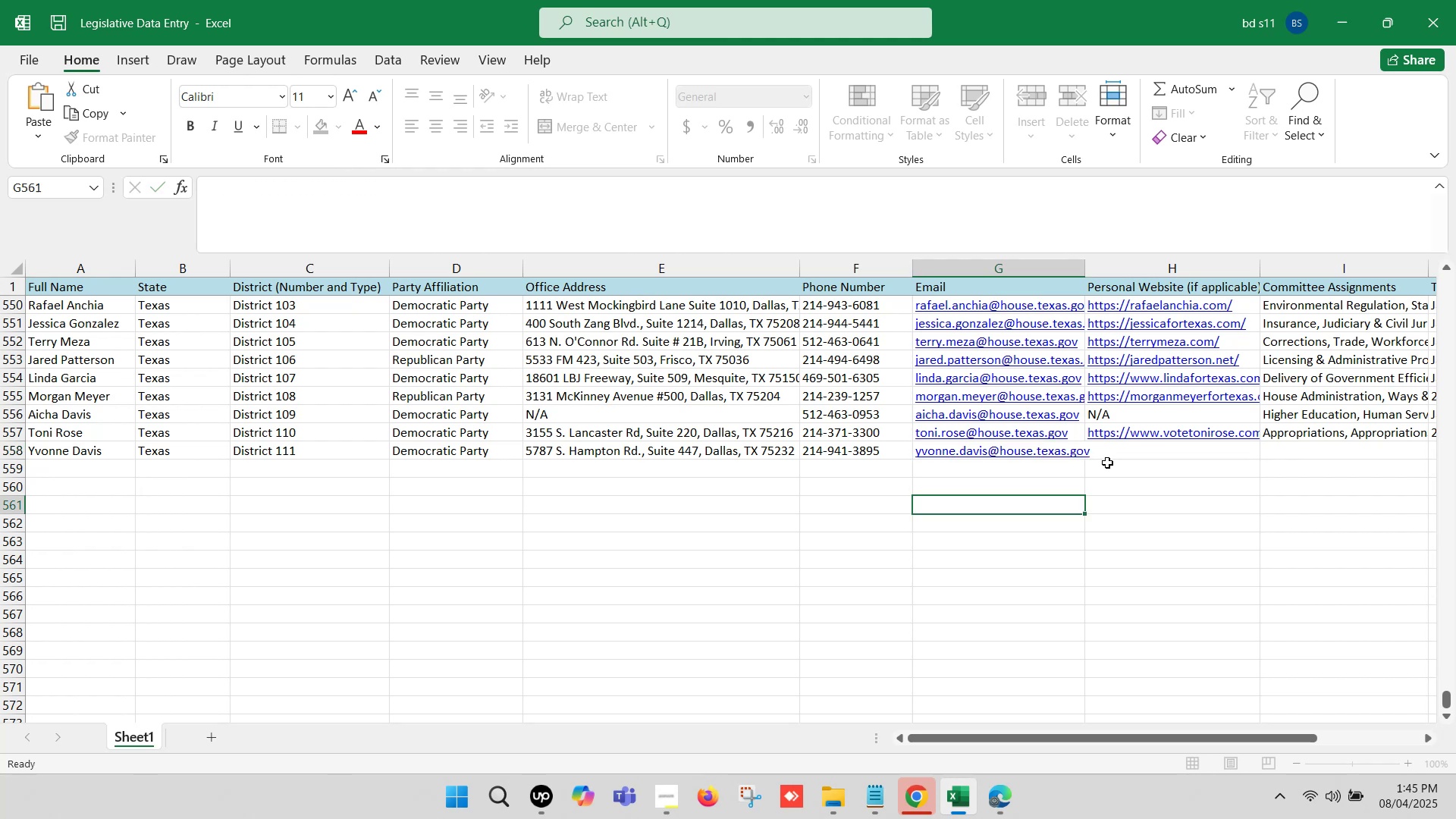 
left_click([1112, 453])
 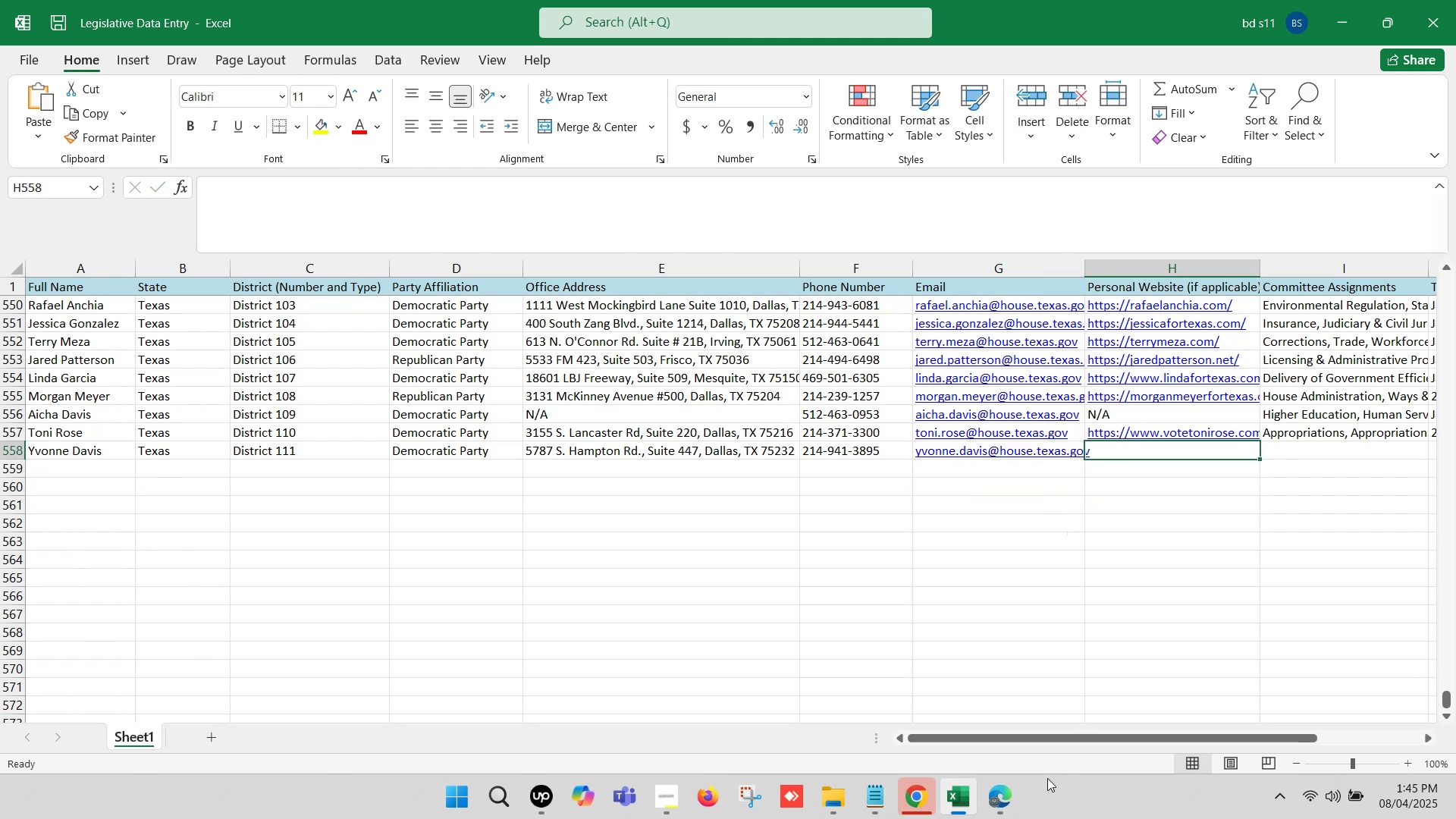 
left_click([1008, 796])
 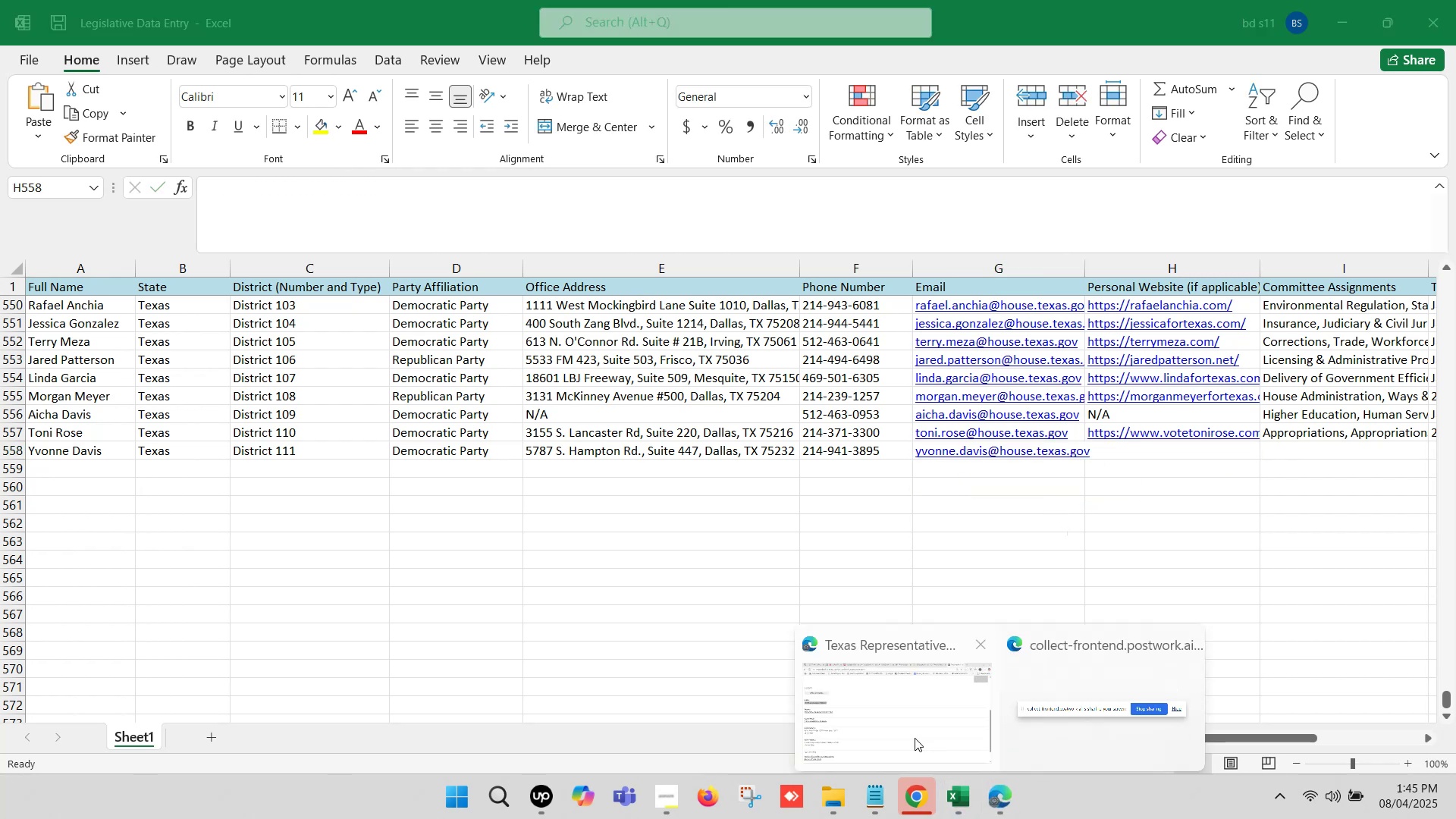 
left_click([884, 719])
 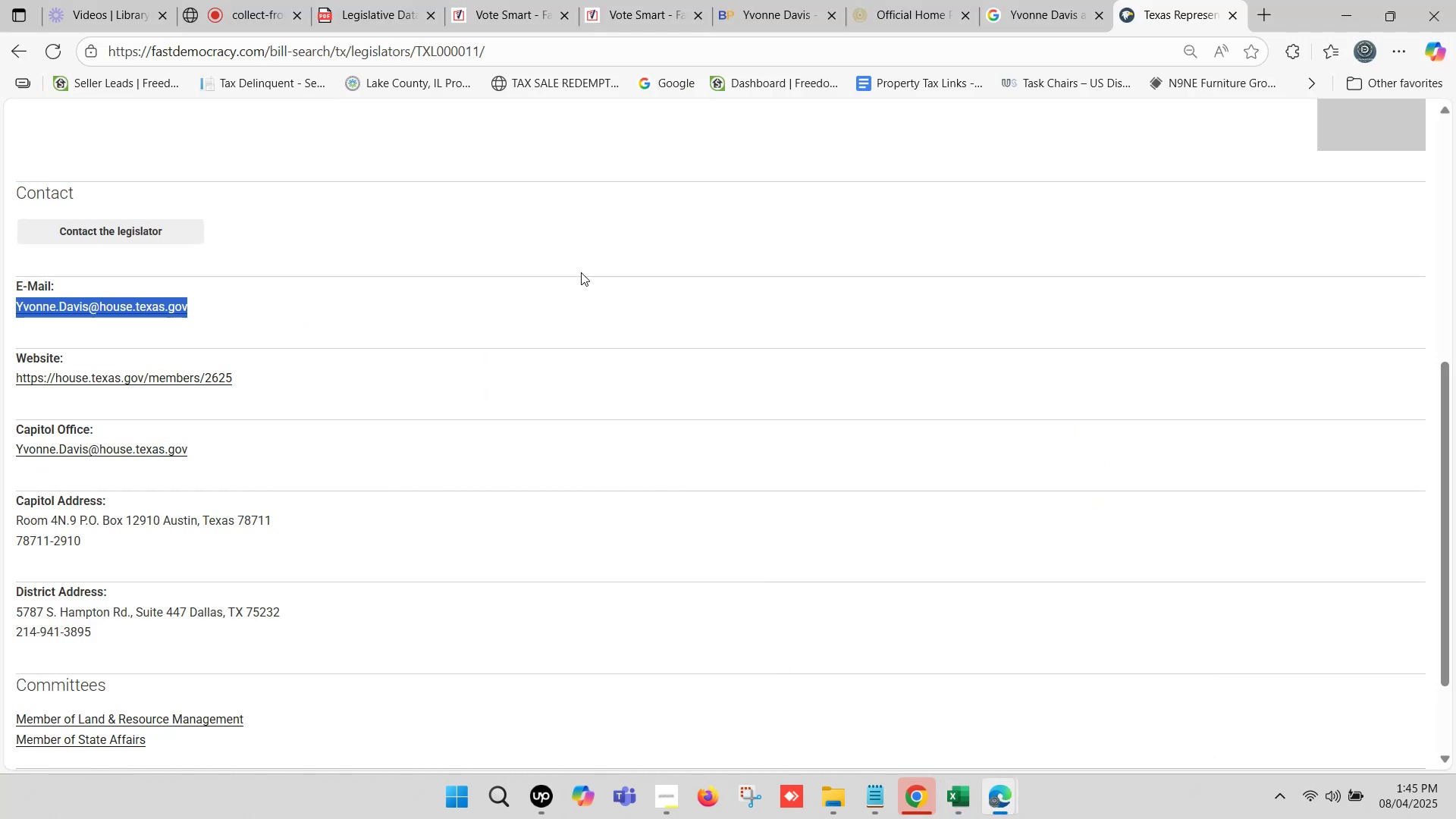 
left_click([914, 0])
 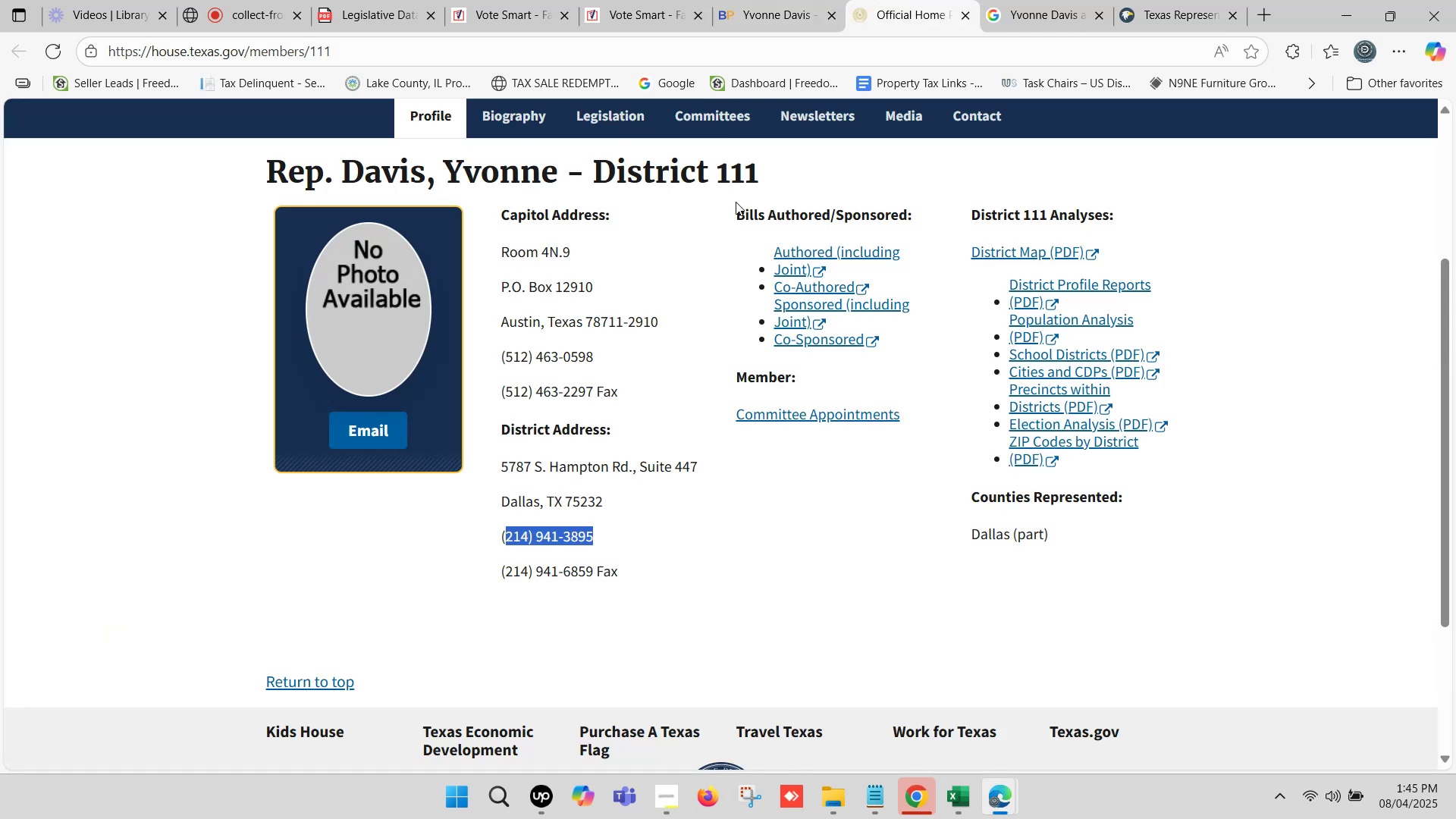 
left_click([749, 0])
 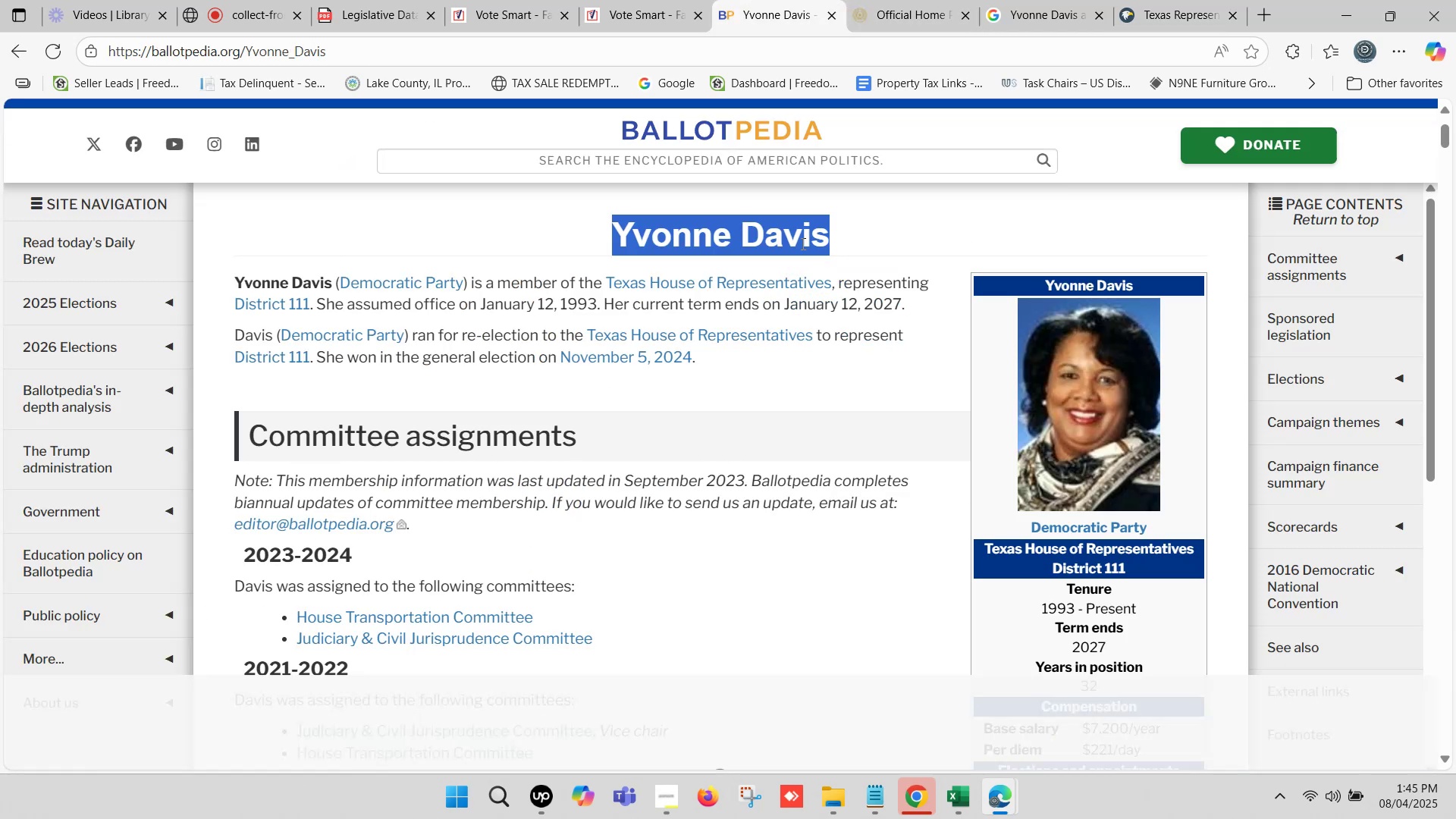 
scroll: coordinate [940, 493], scroll_direction: down, amount: 3.0
 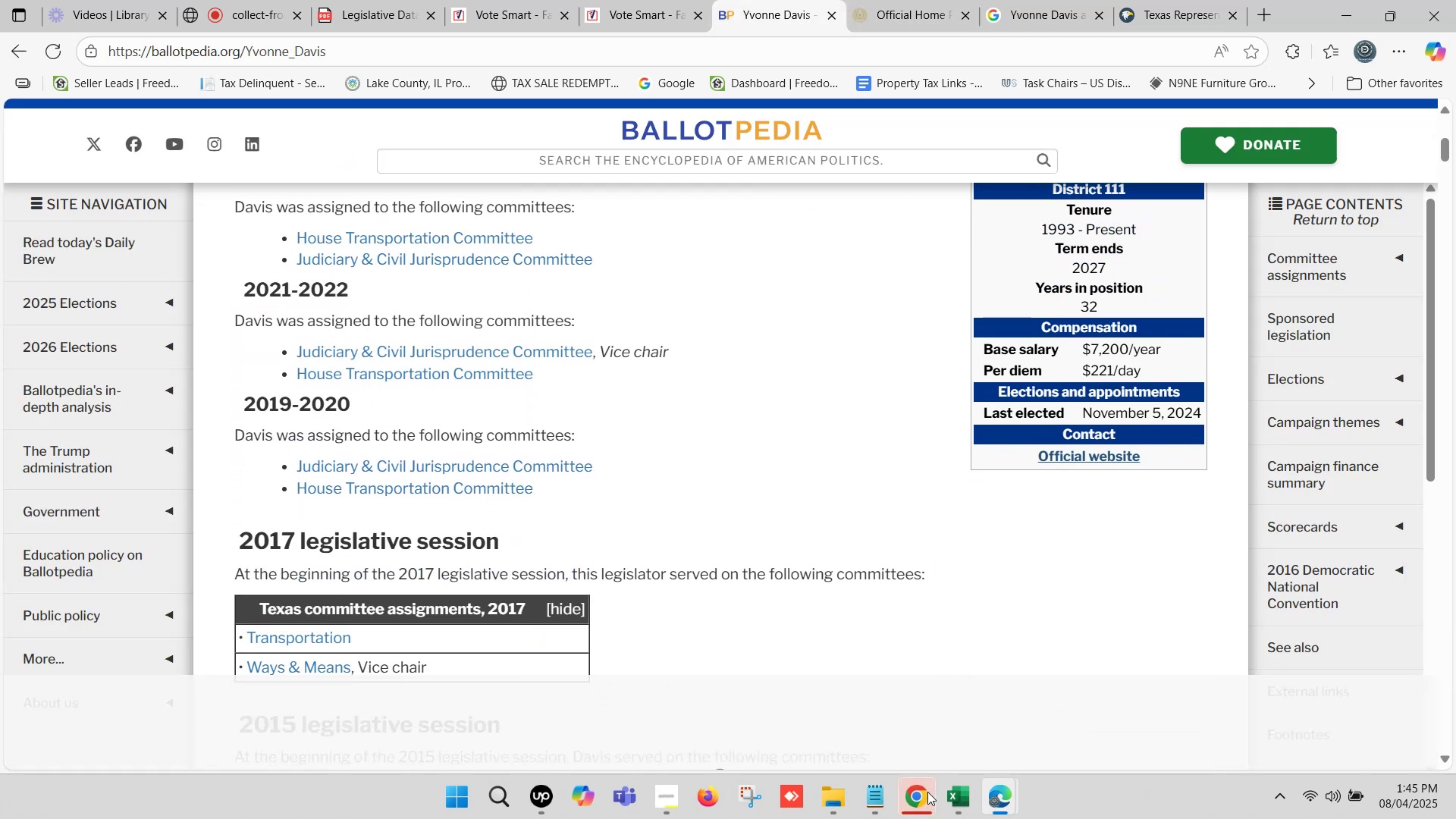 
left_click([961, 809])
 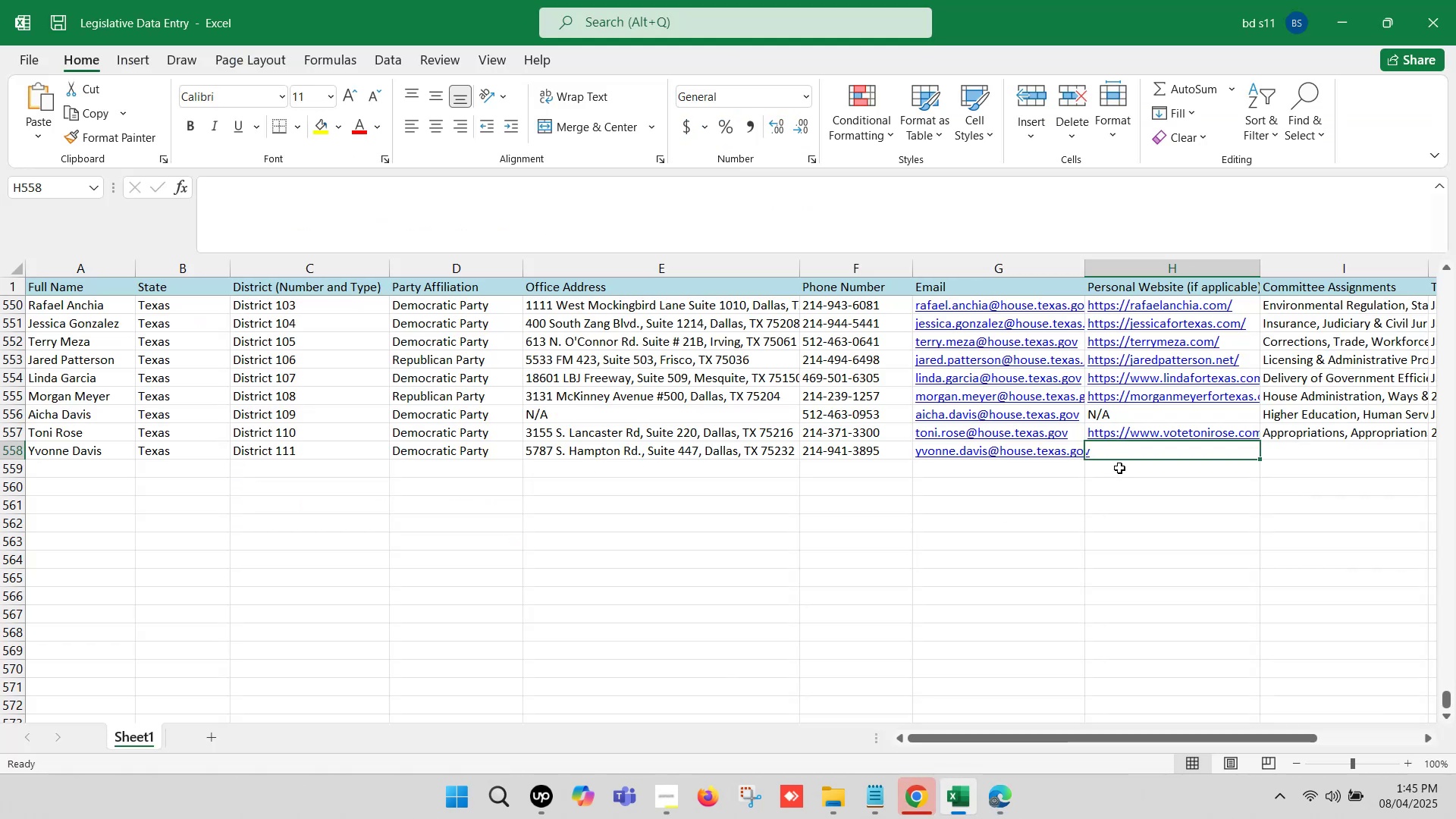 
key(Shift+N)
 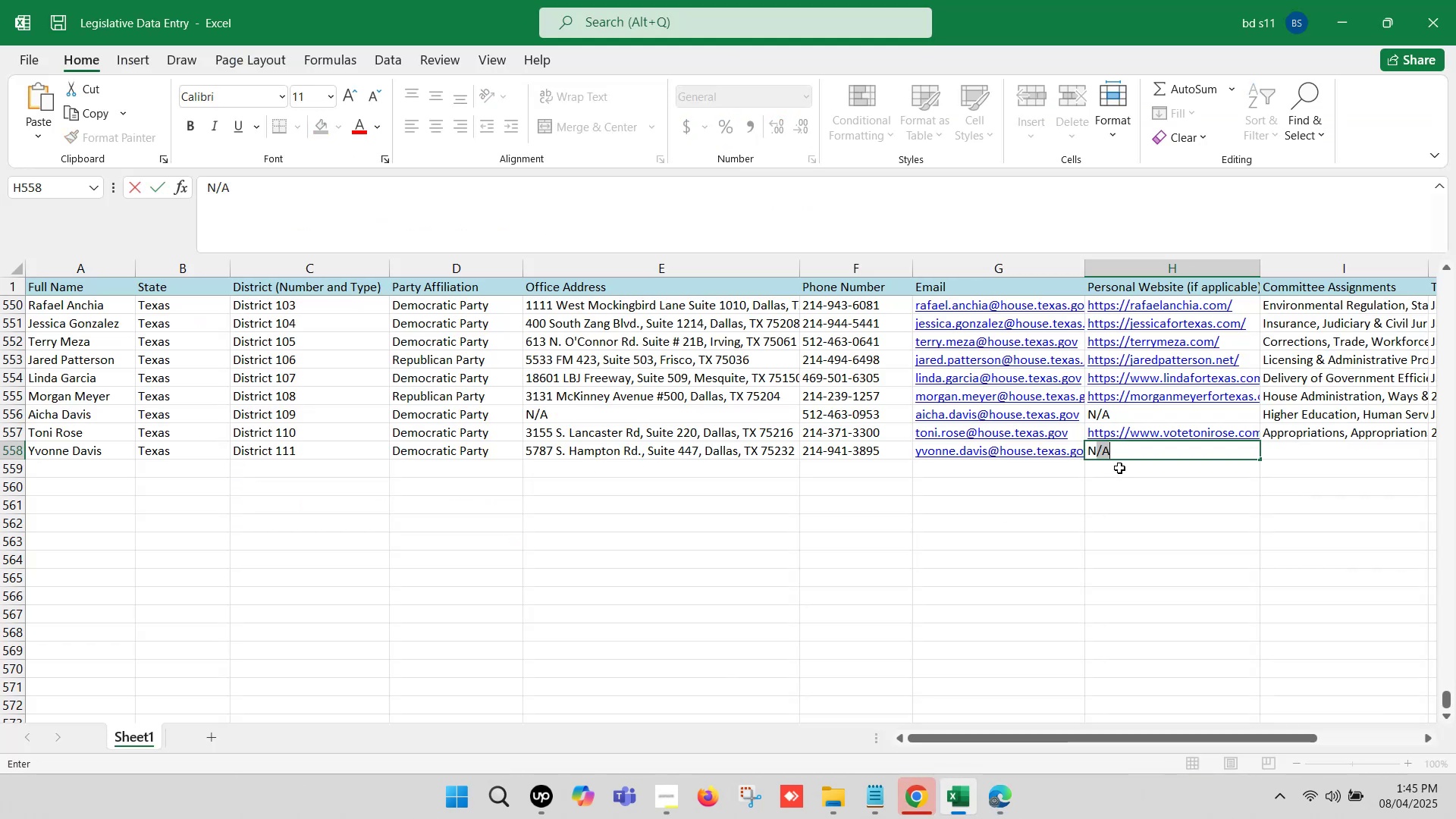 
key(Slash)
 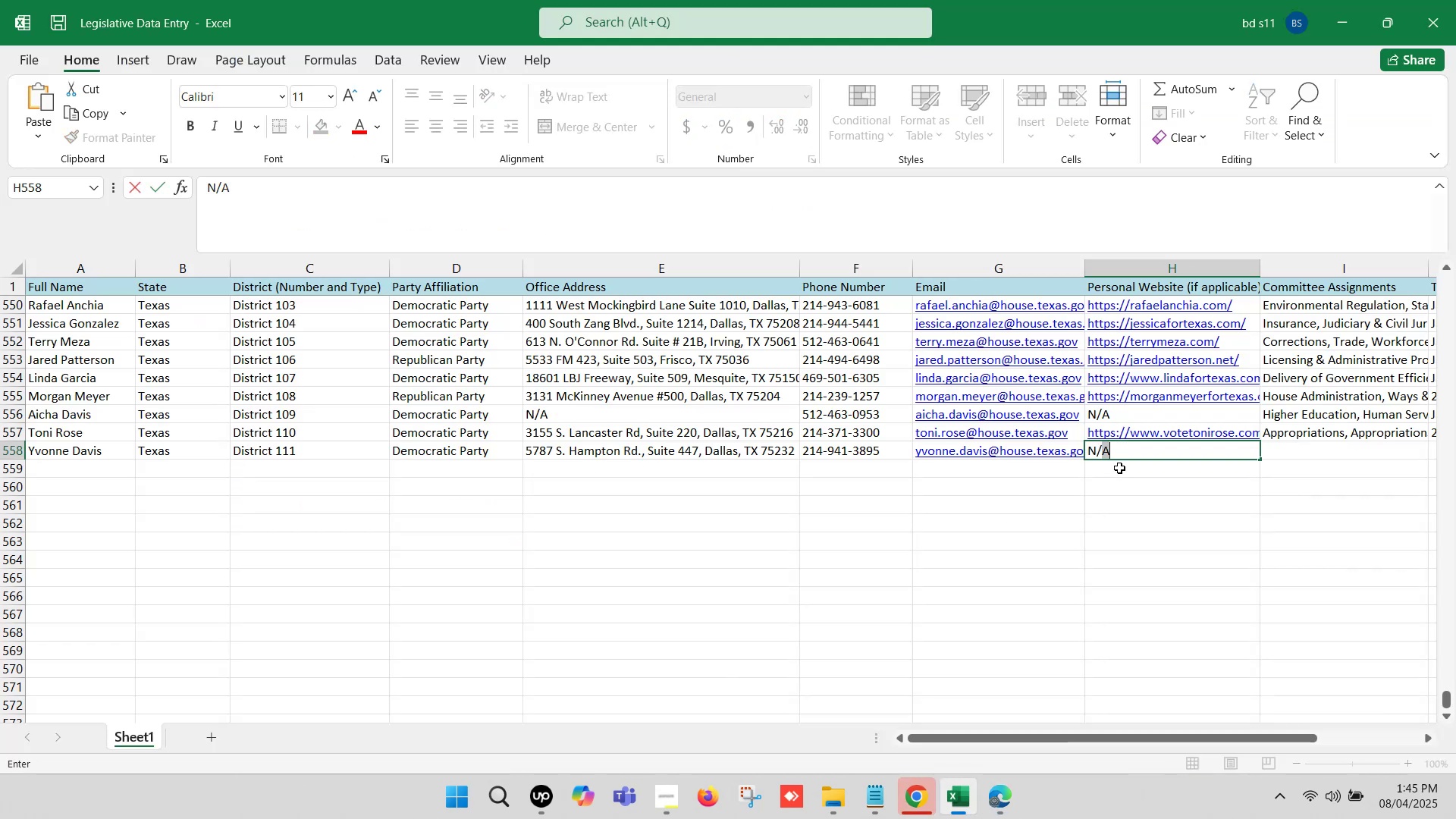 
key(Shift+A)
 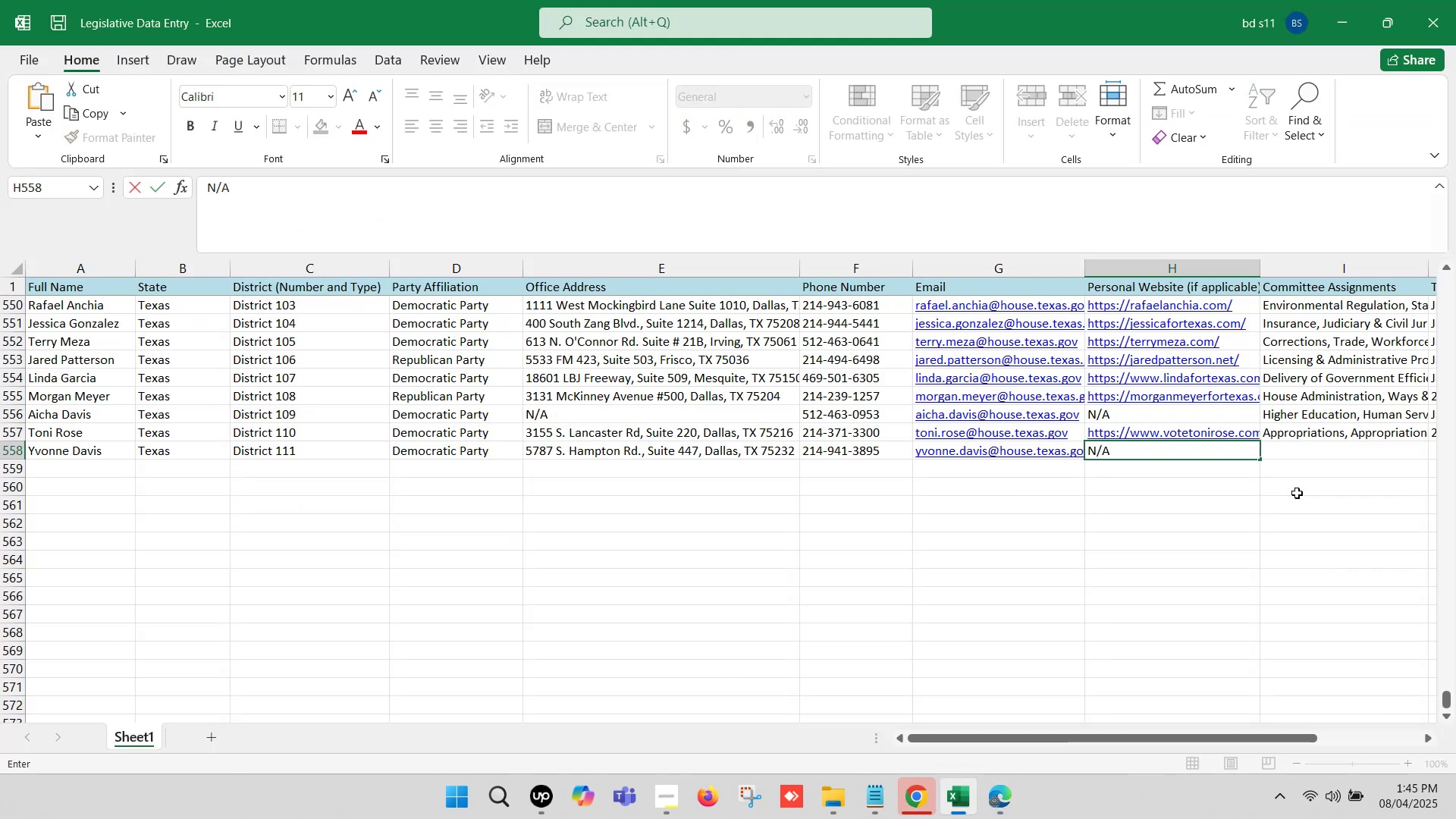 
left_click([1357, 500])
 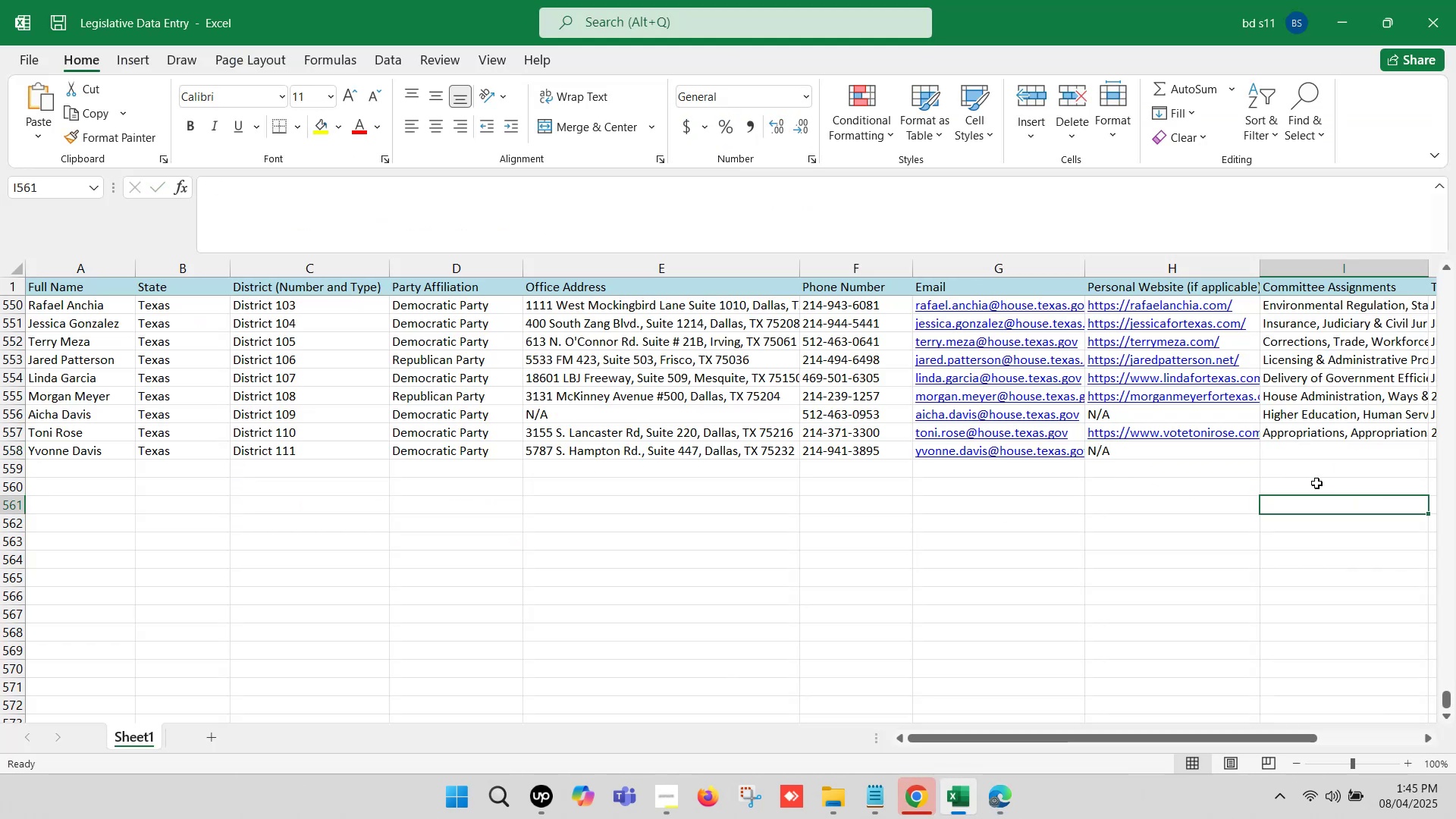 
key(ArrowRight)
 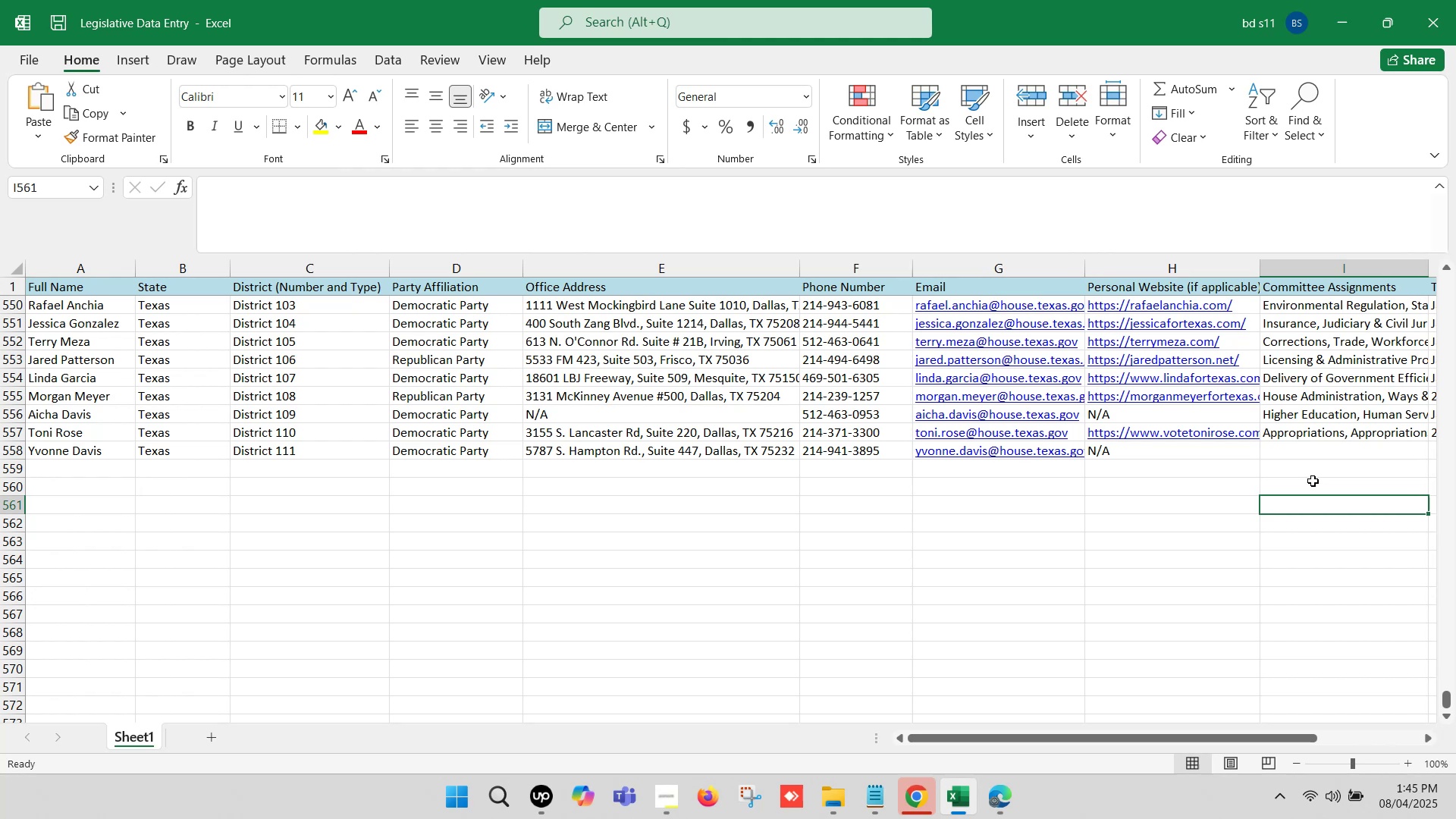 
key(ArrowRight)
 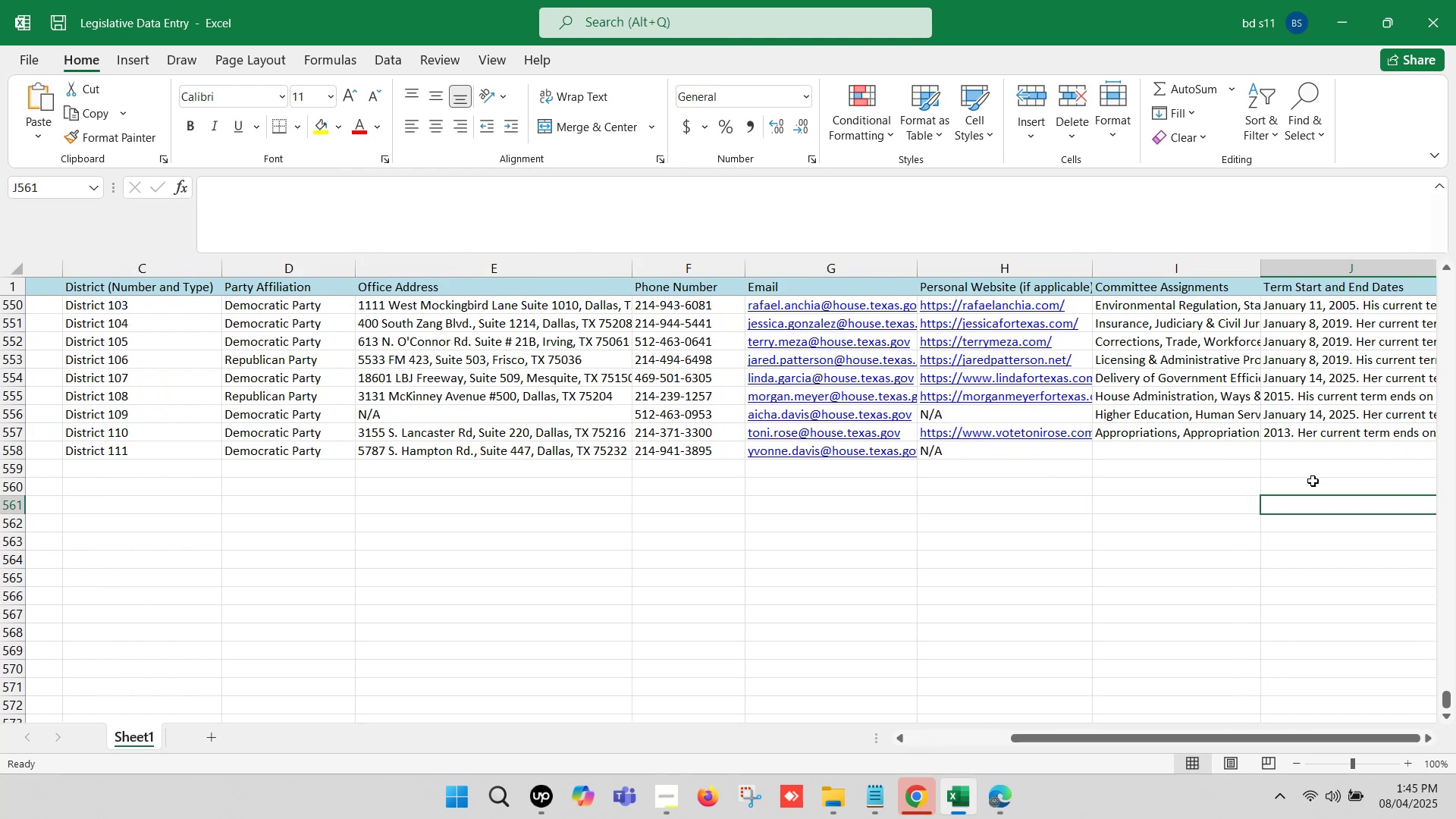 
key(ArrowRight)
 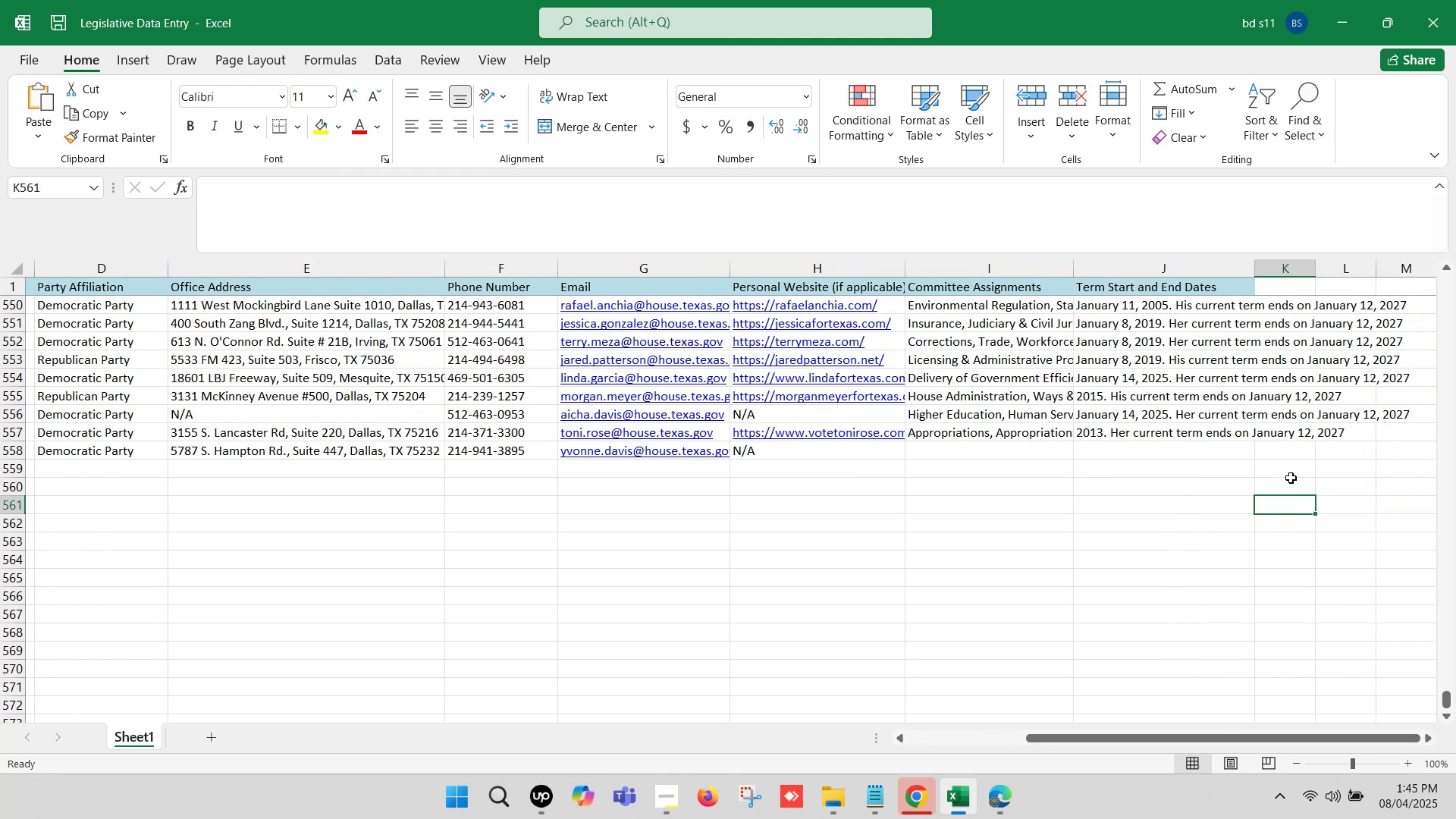 
key(ArrowRight)
 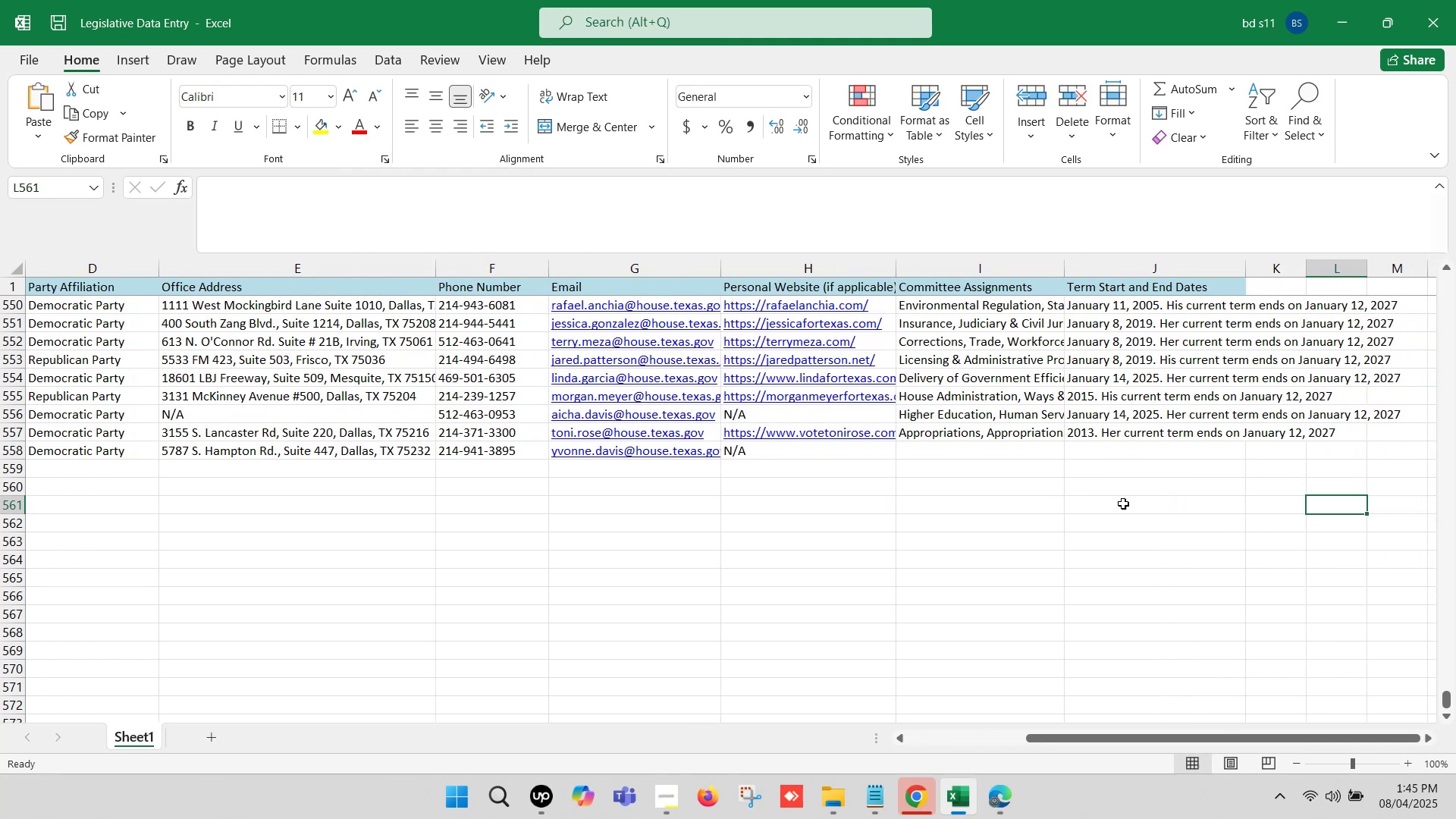 
key(ArrowRight)
 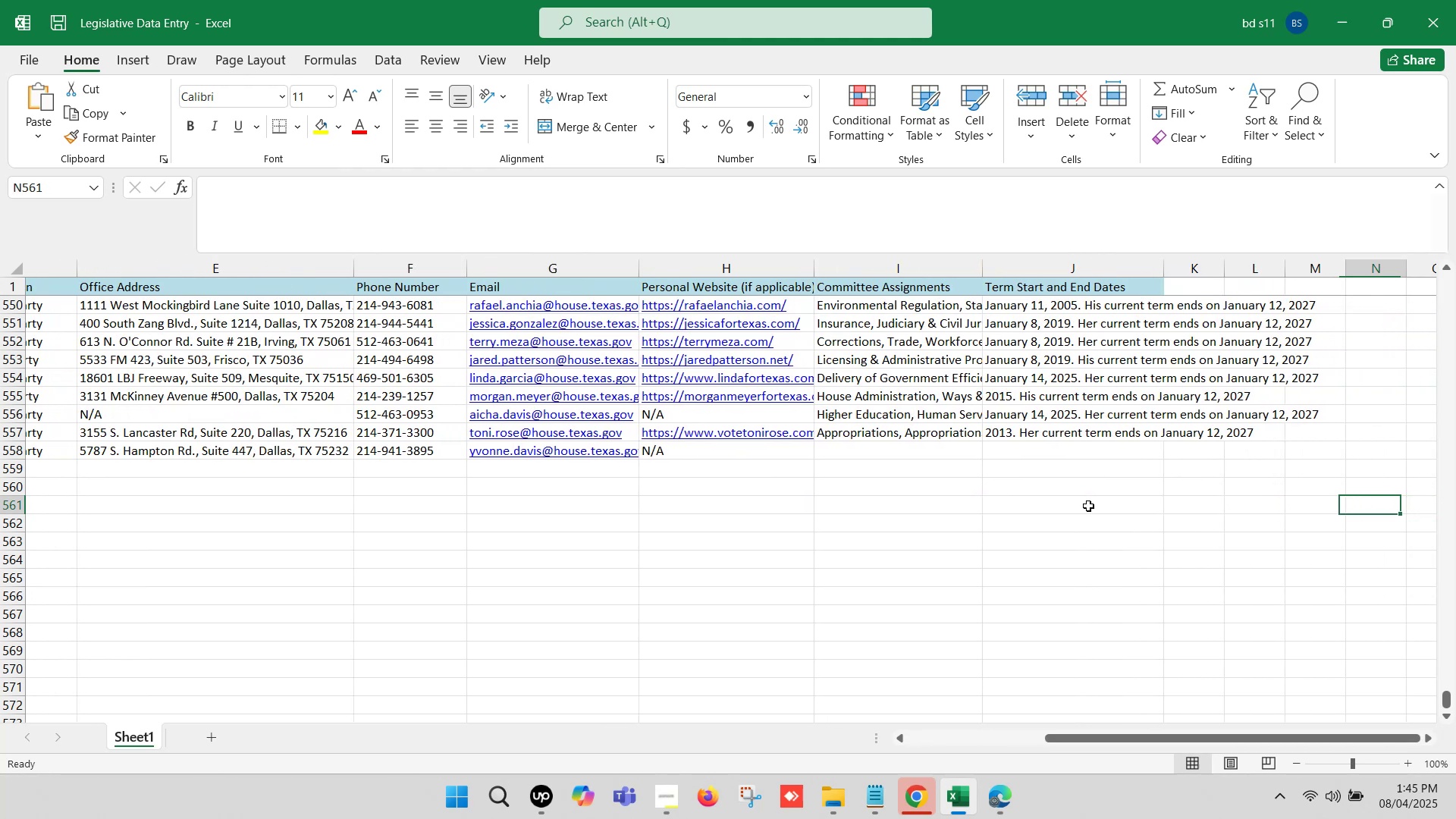 
key(ArrowRight)
 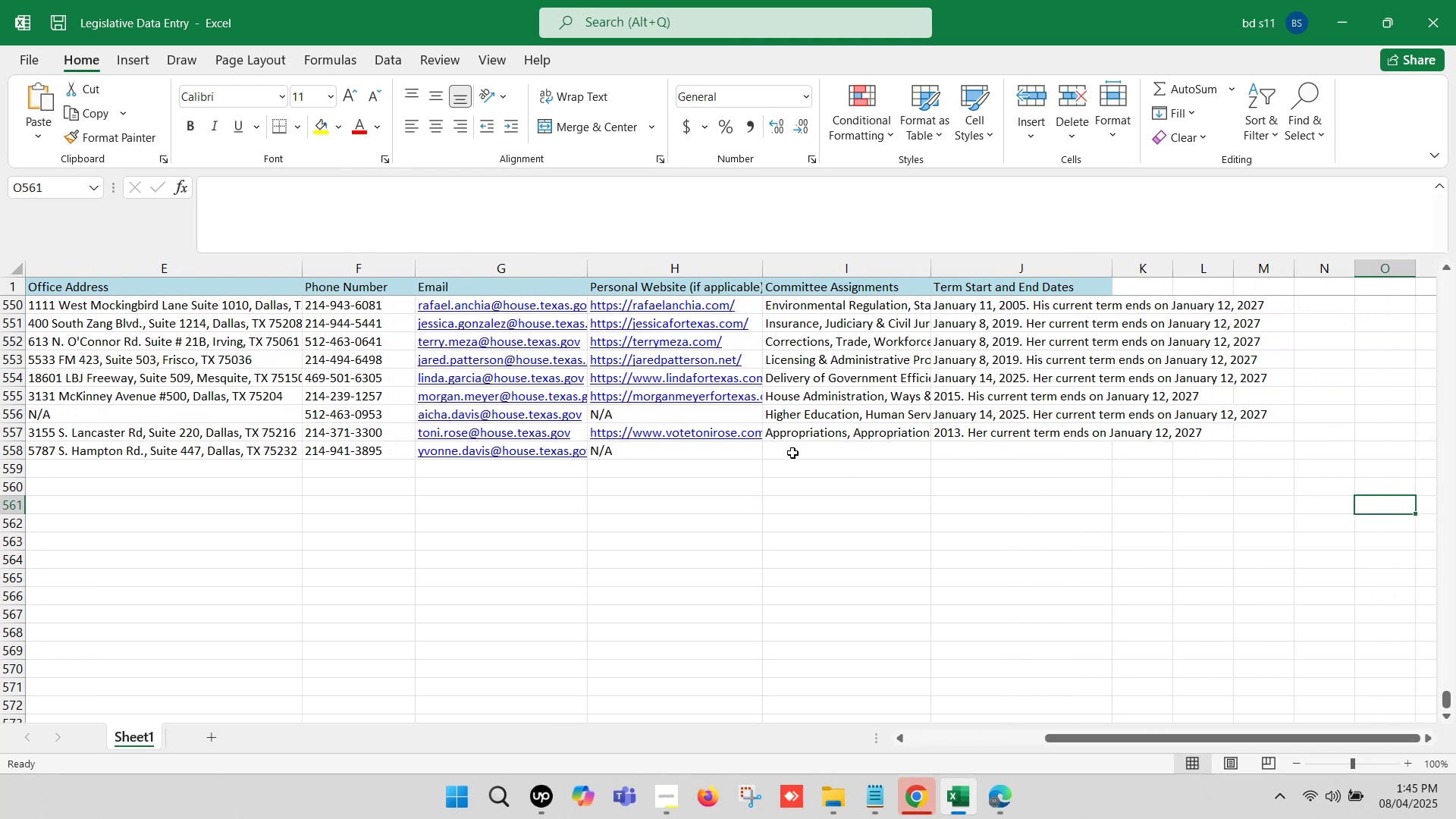 
left_click([792, 453])
 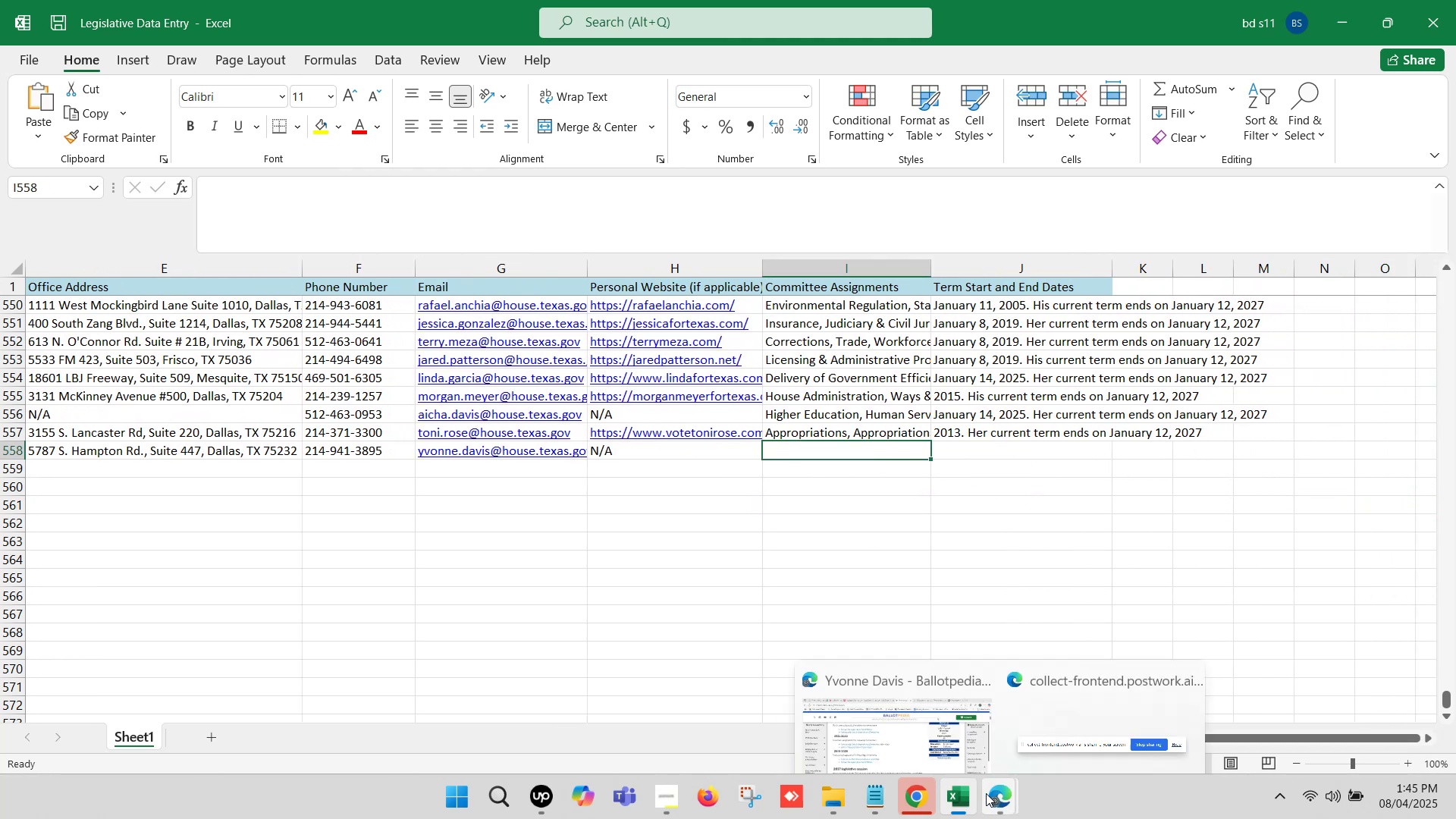 
left_click([887, 687])
 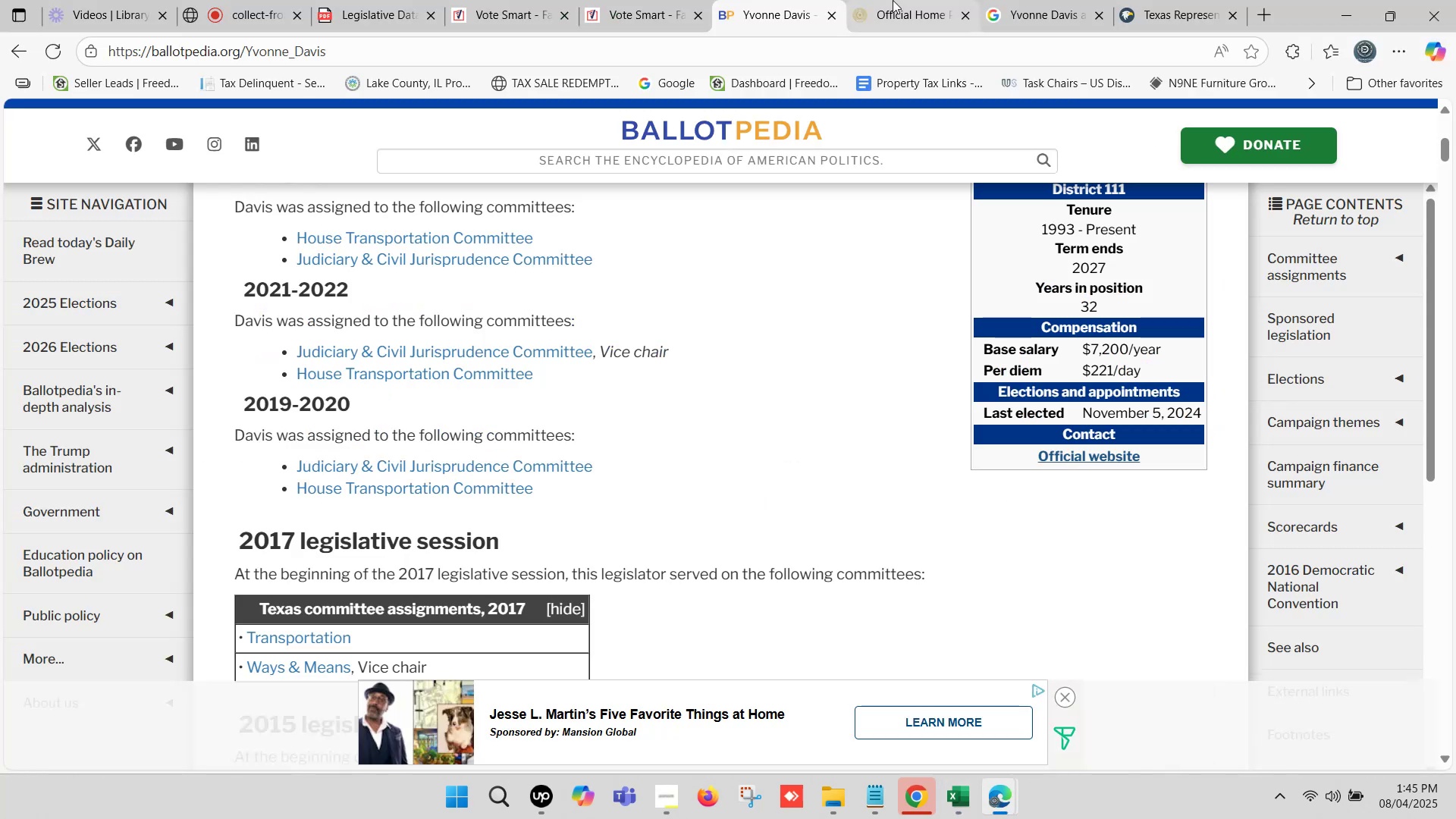 
left_click([893, 0])
 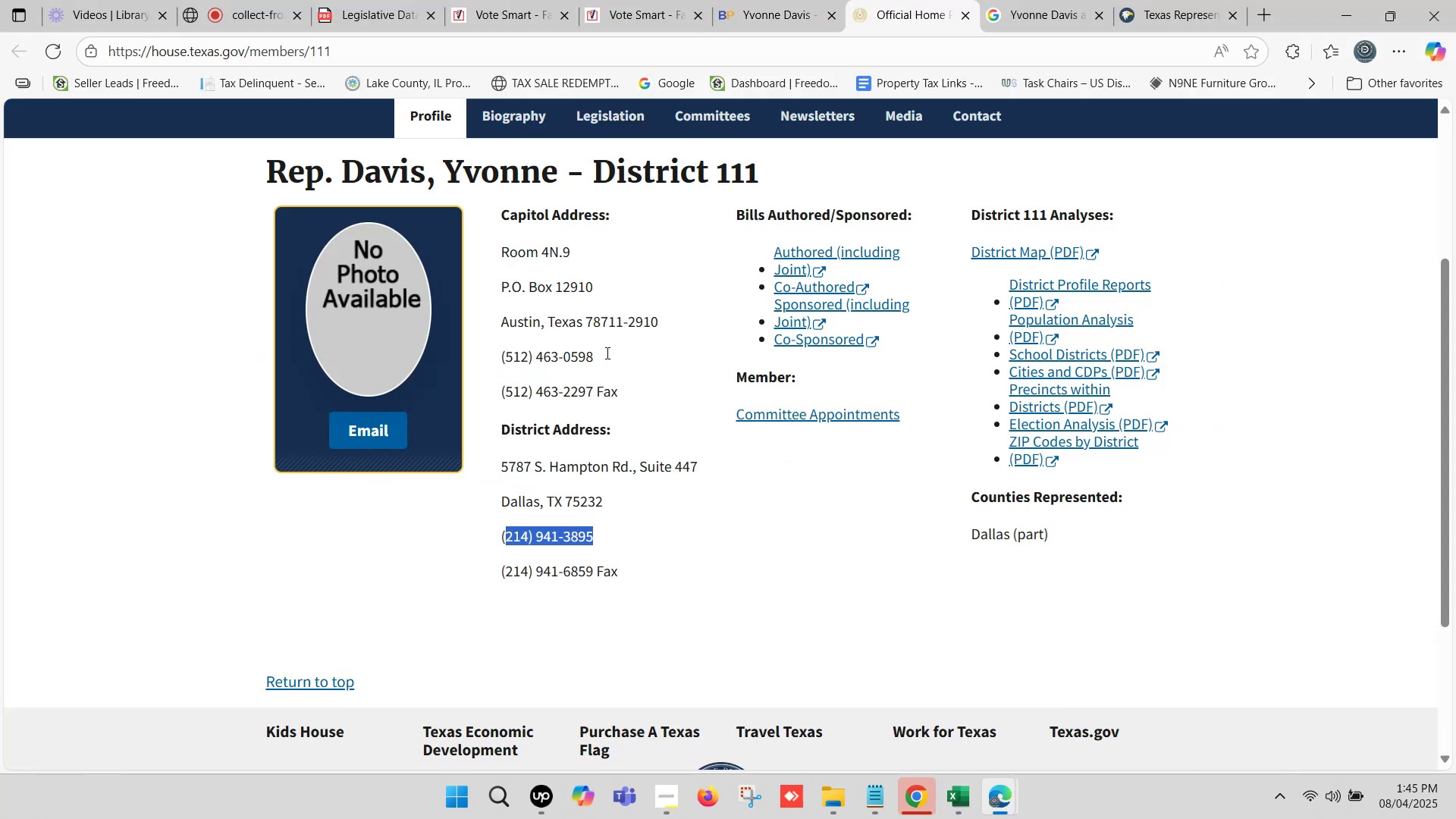 
scroll: coordinate [552, 468], scroll_direction: up, amount: 3.0
 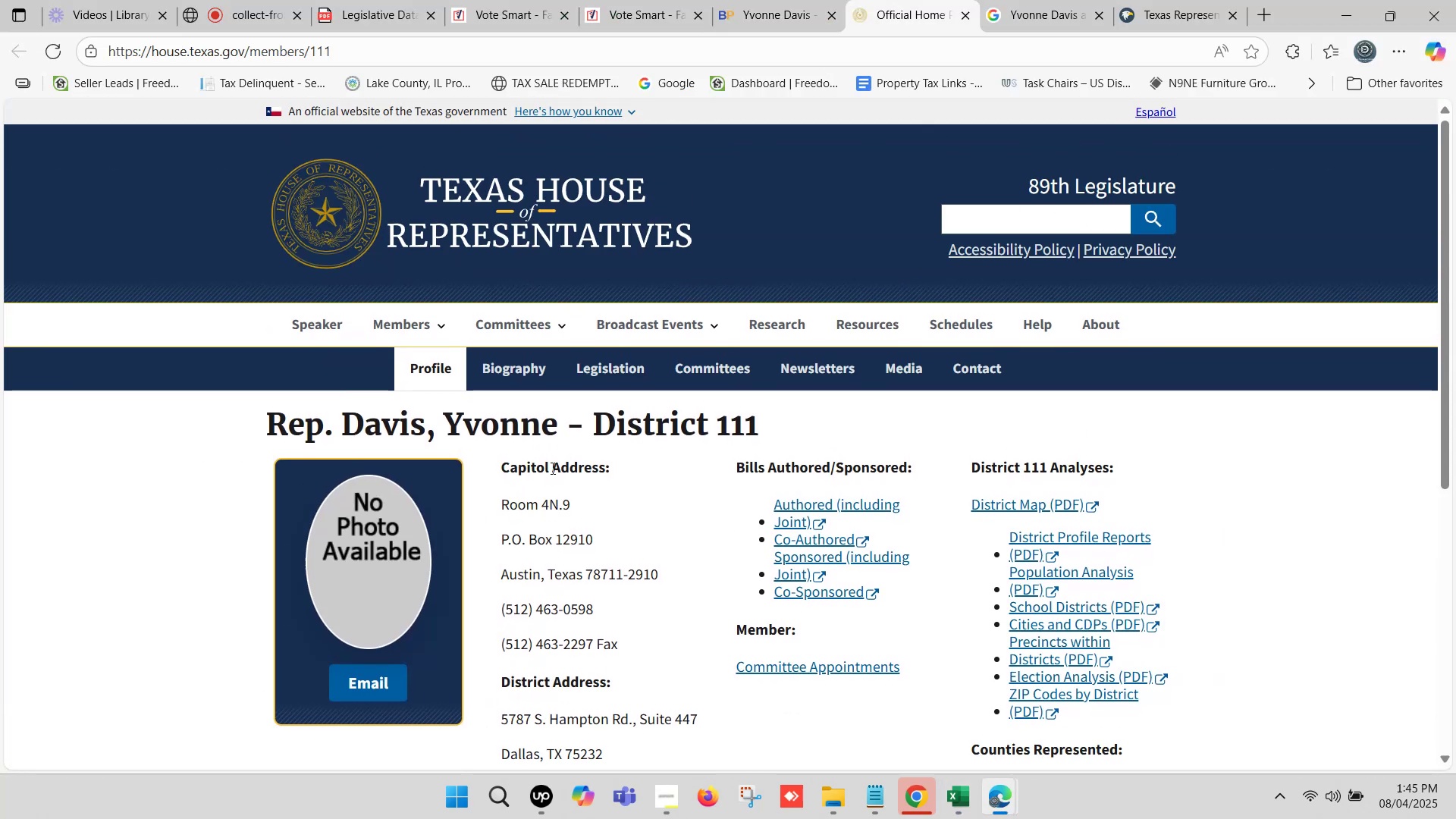 
scroll: coordinate [551, 468], scroll_direction: down, amount: 1.0
 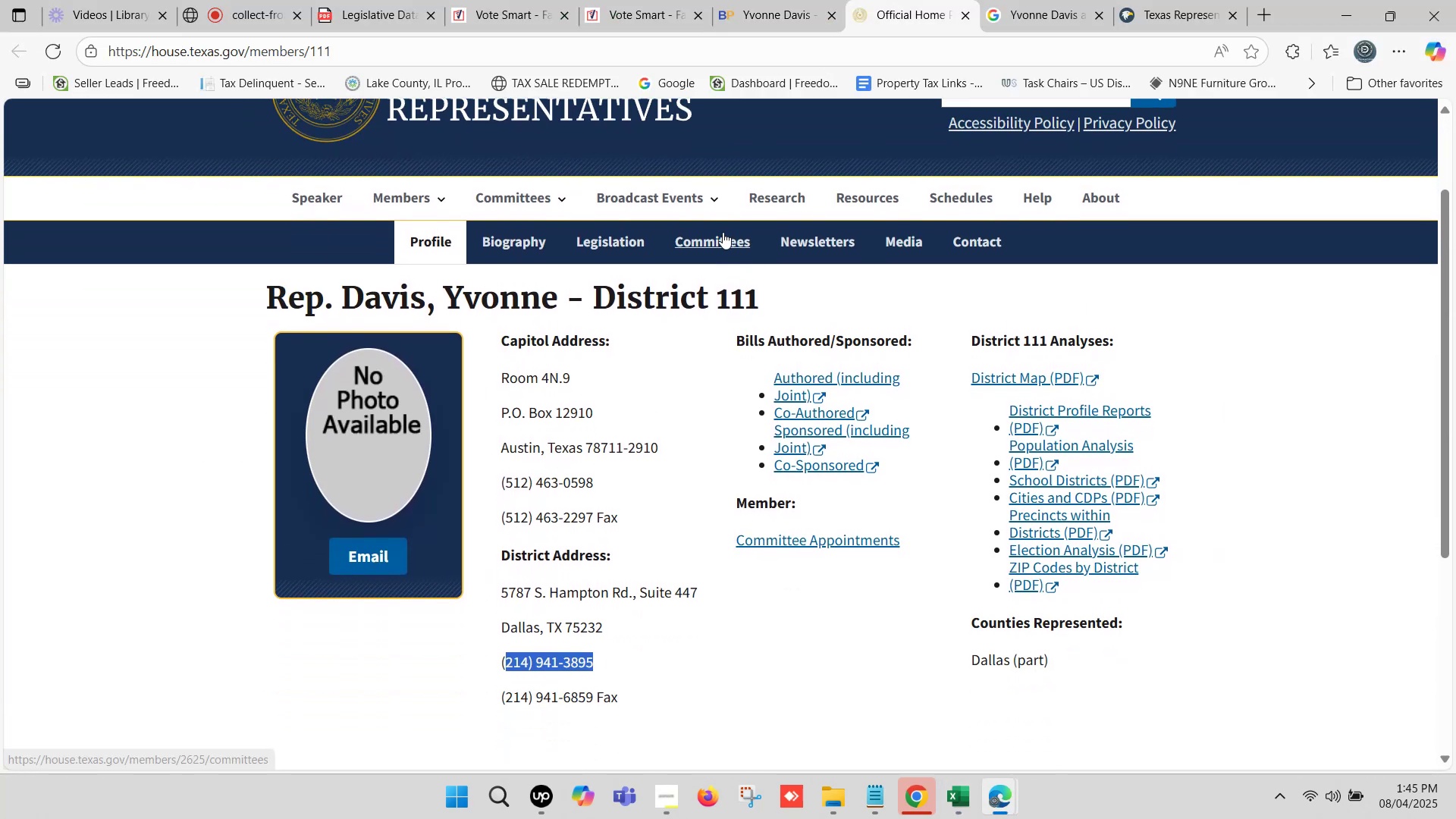 
left_click([718, 237])
 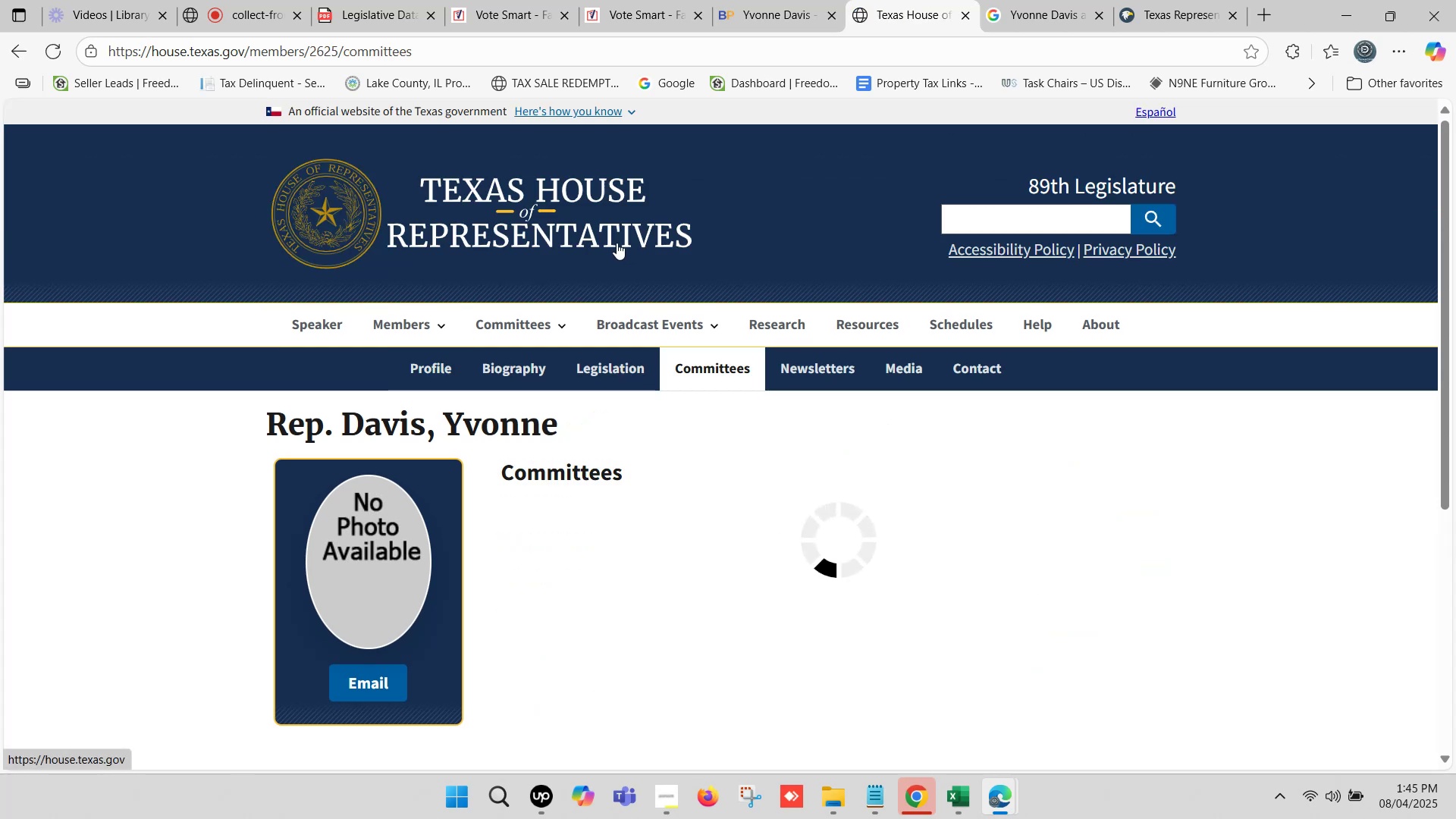 
scroll: coordinate [615, 243], scroll_direction: down, amount: 1.0
 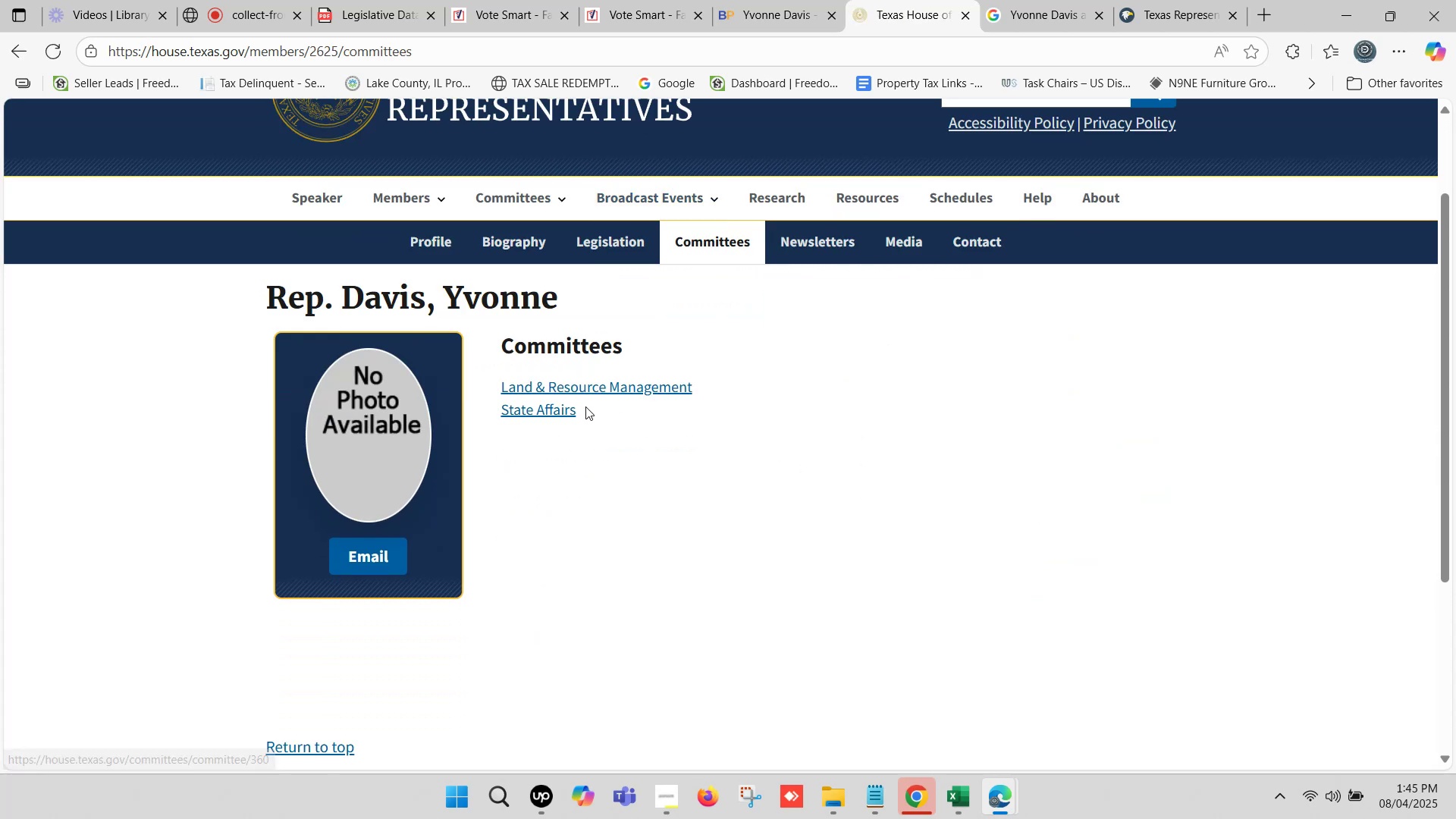 
left_click_drag(start_coordinate=[585, 412], to_coordinate=[500, 389])
 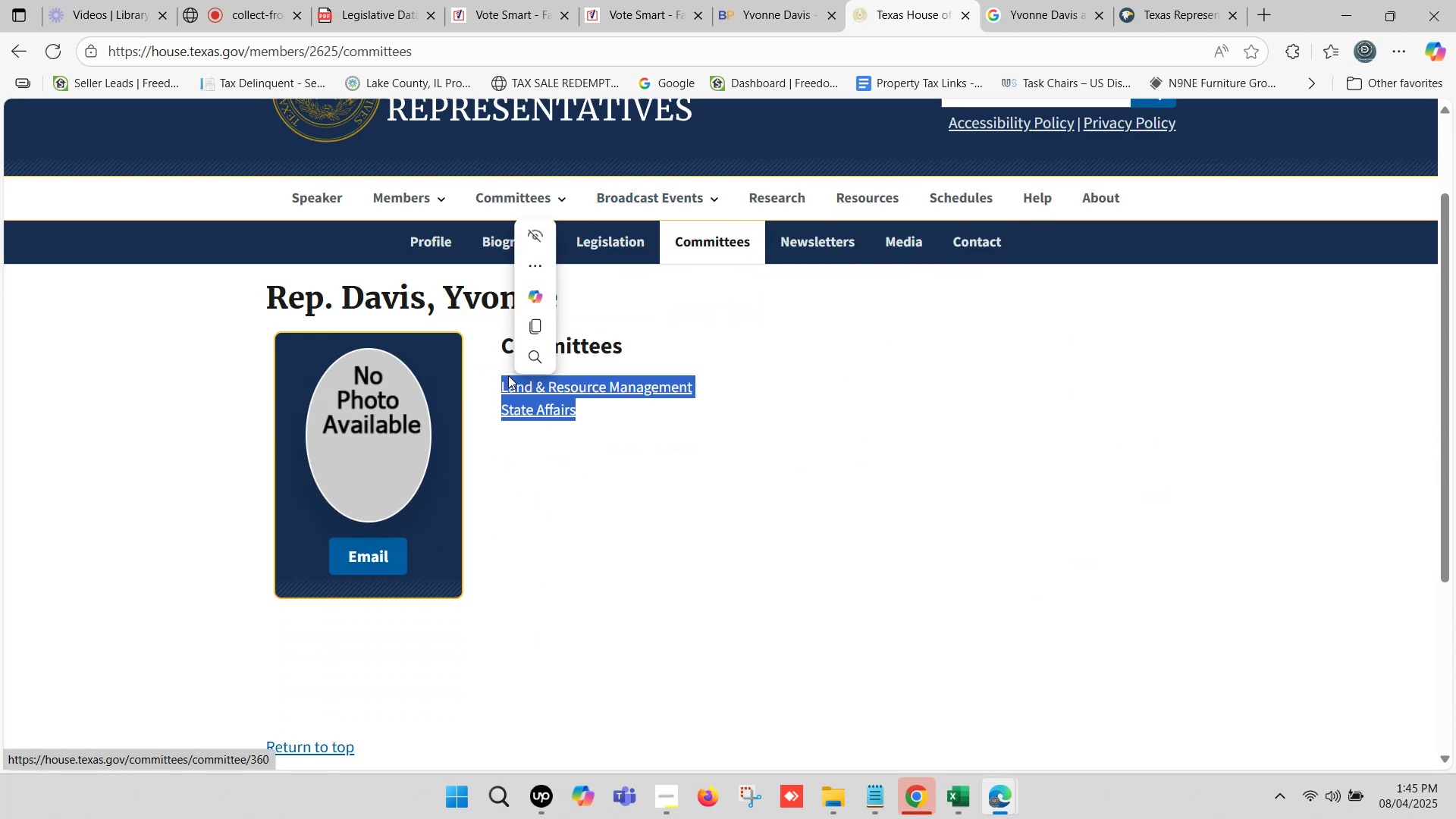 
key(Control+C)
 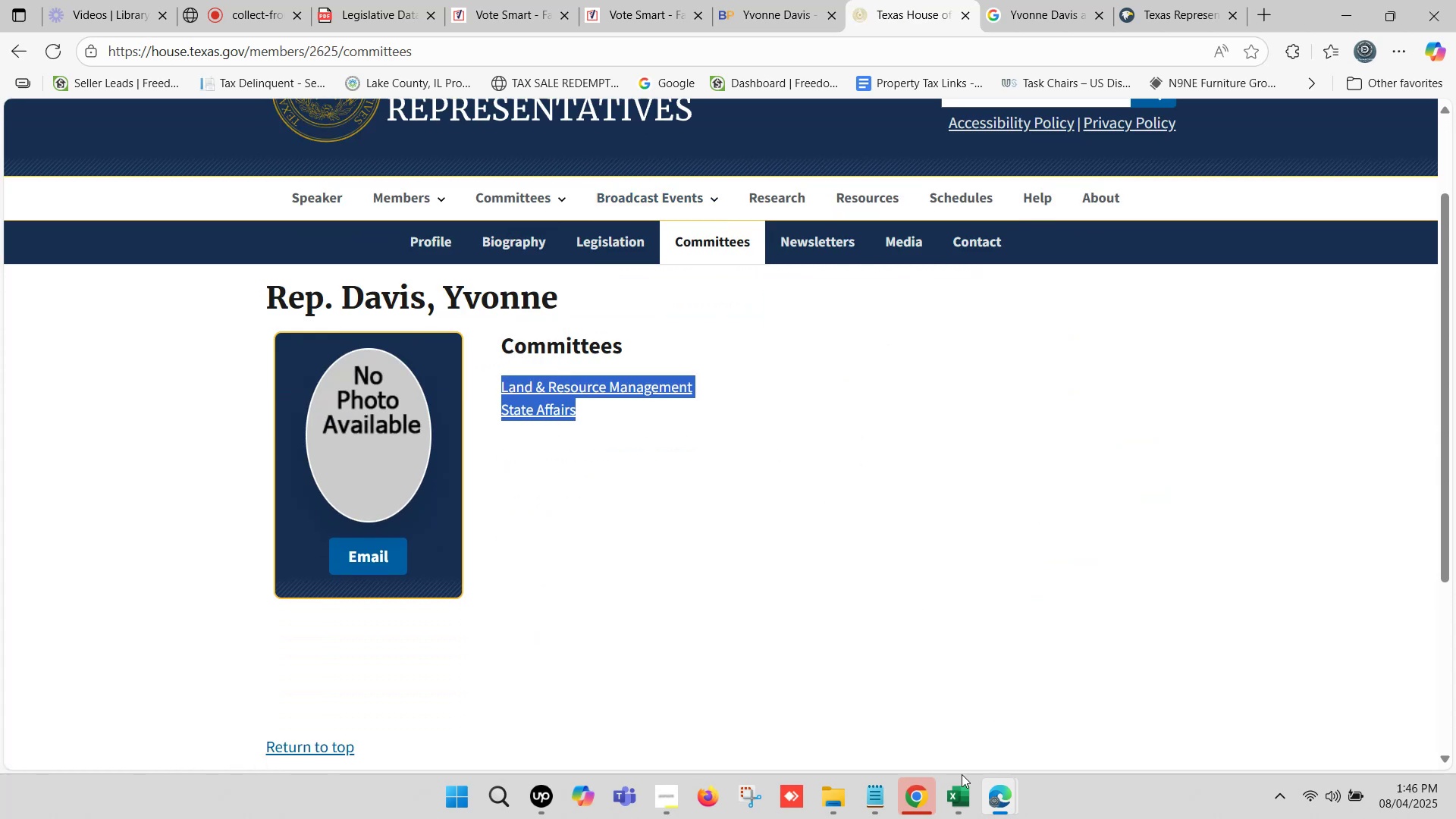 
left_click([952, 802])
 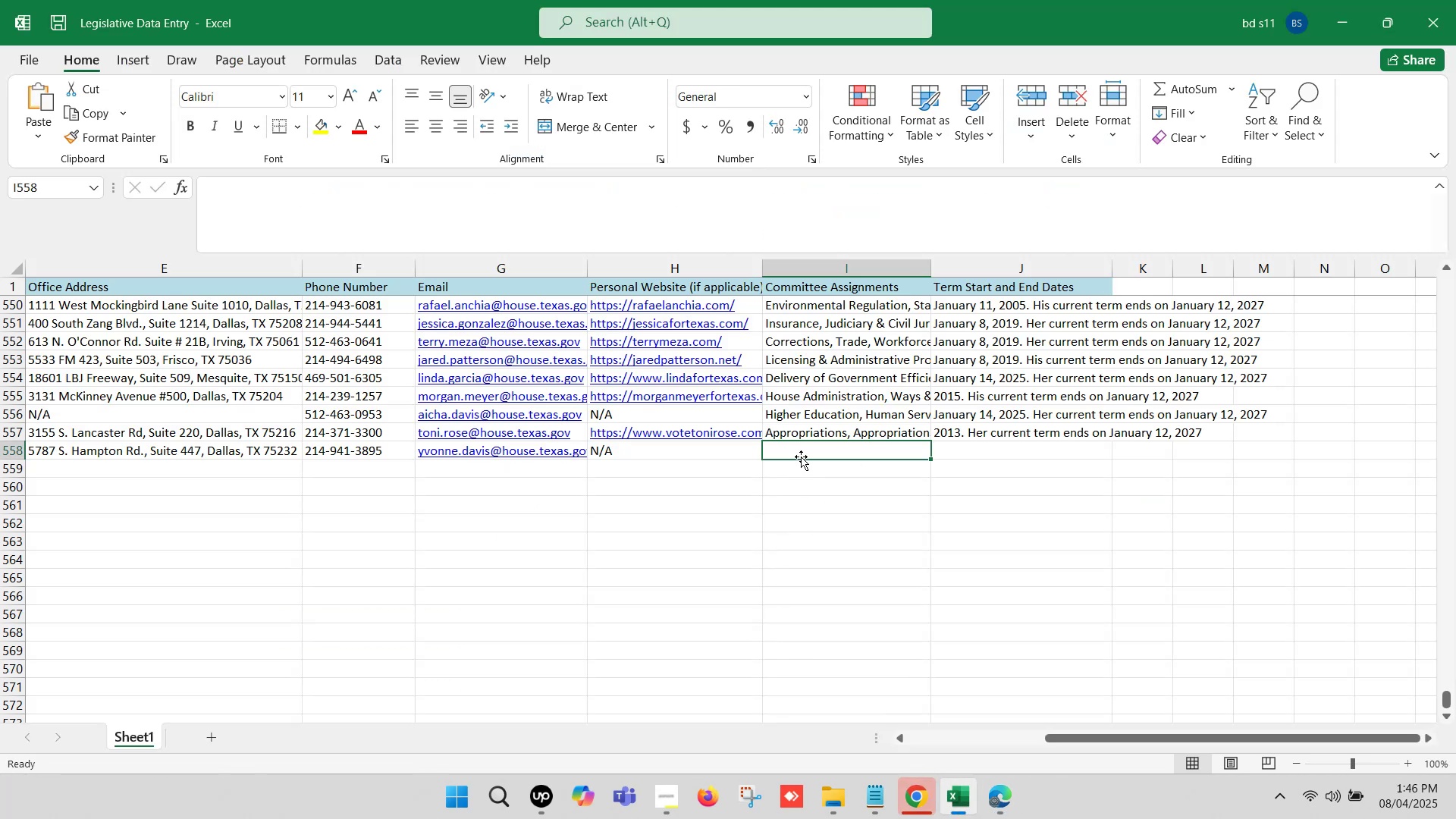 
double_click([805, 447])
 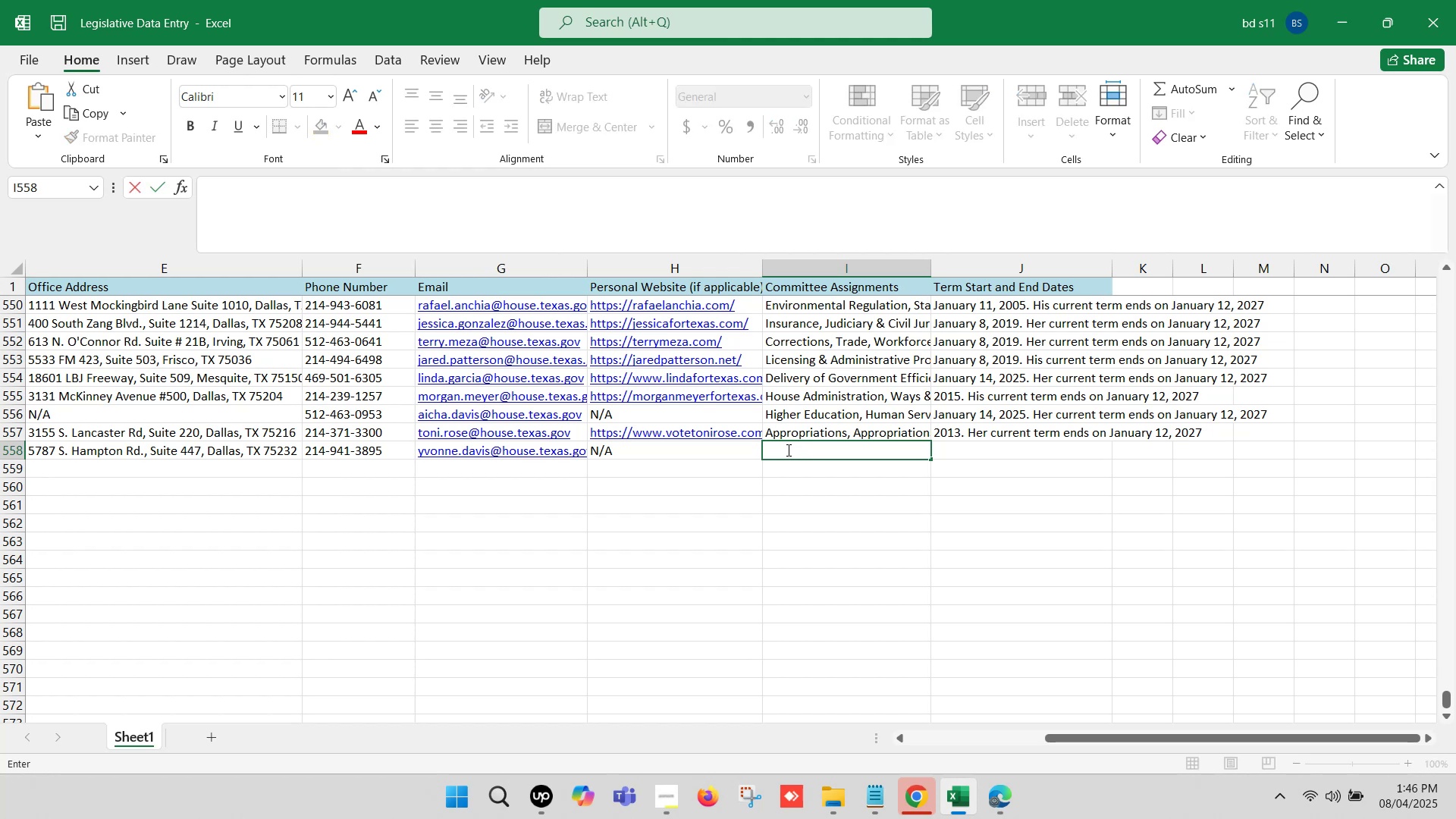 
key(Control+V)
 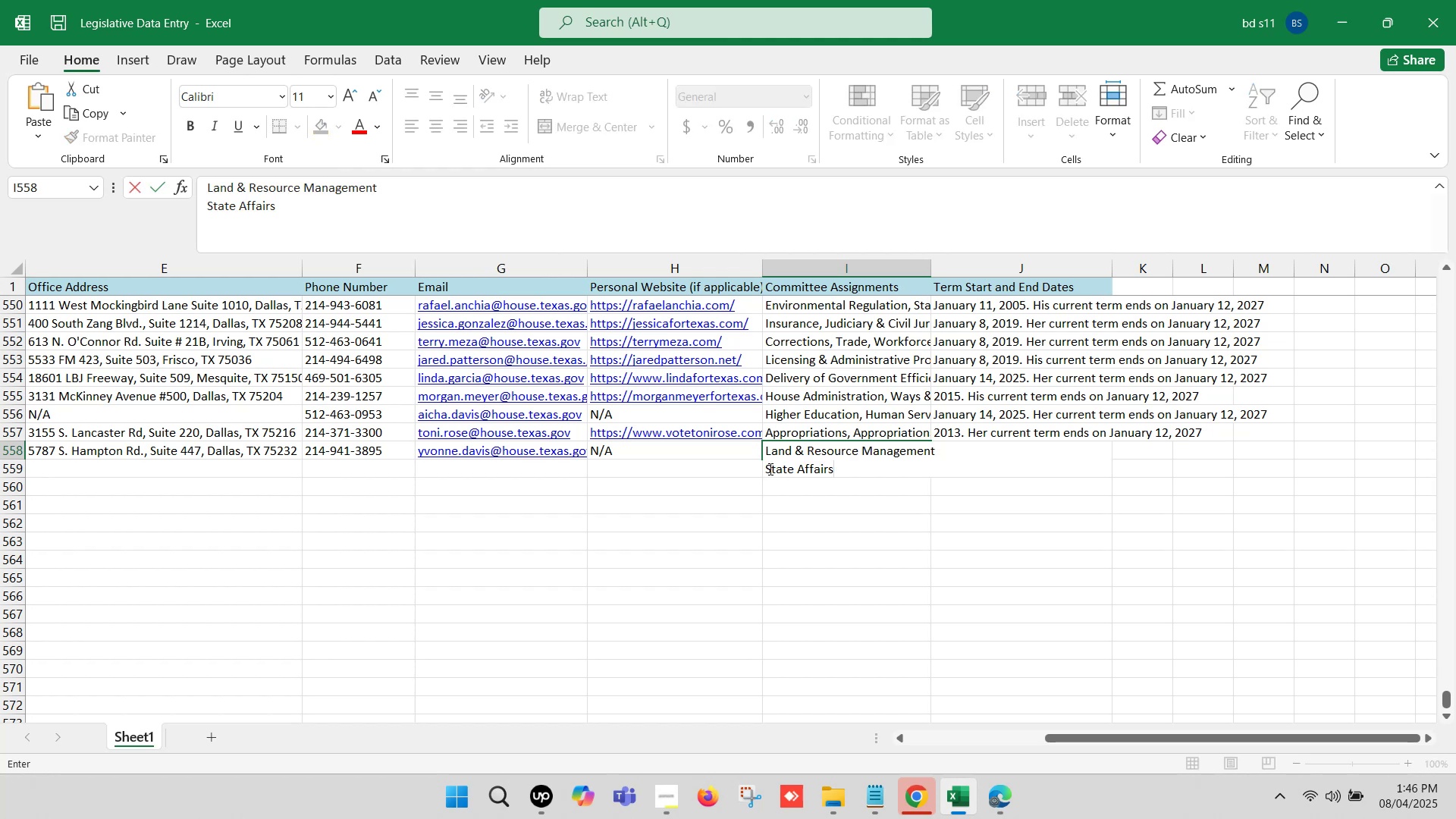 
left_click([767, 466])
 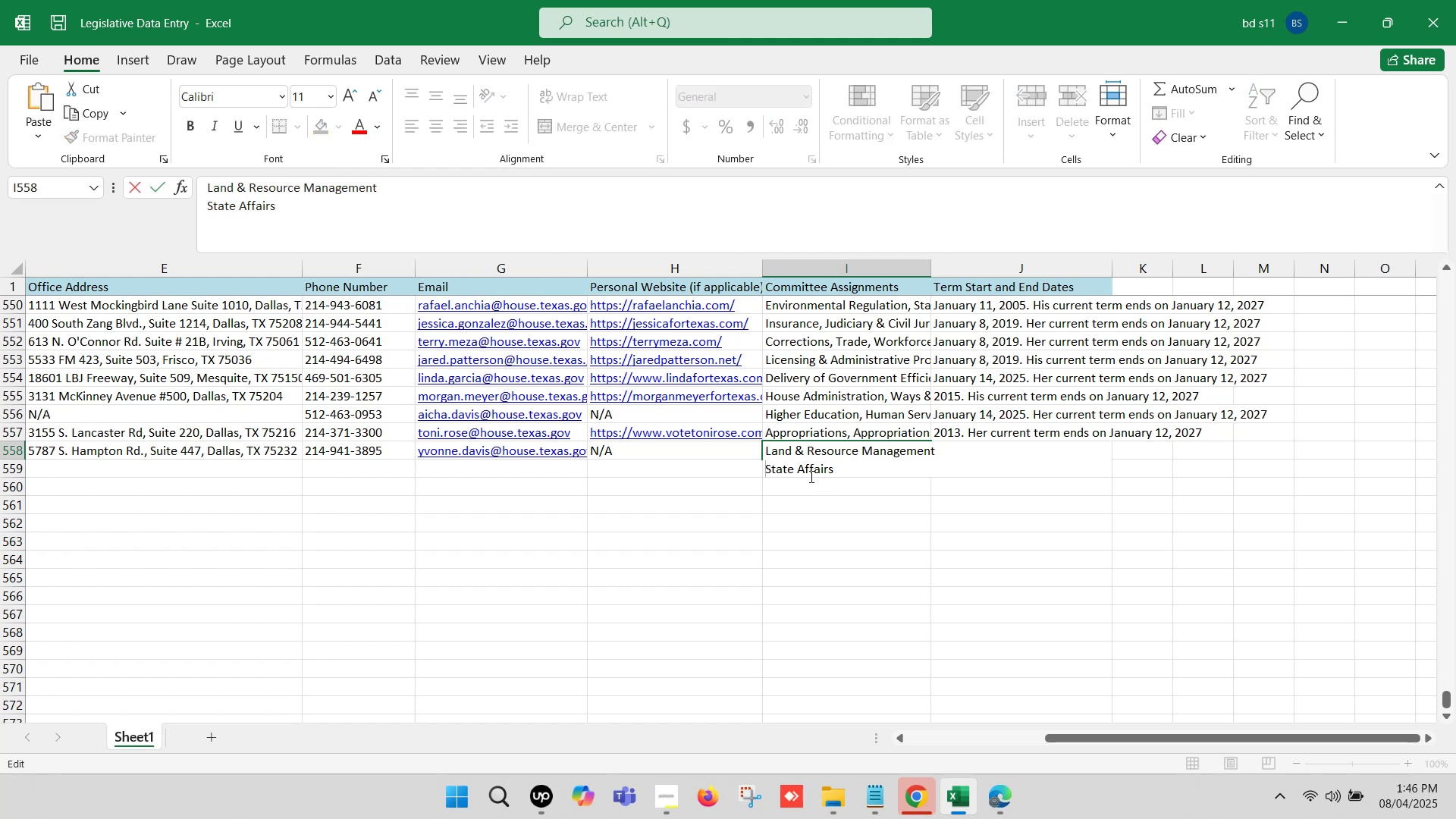 
key(Backspace)
 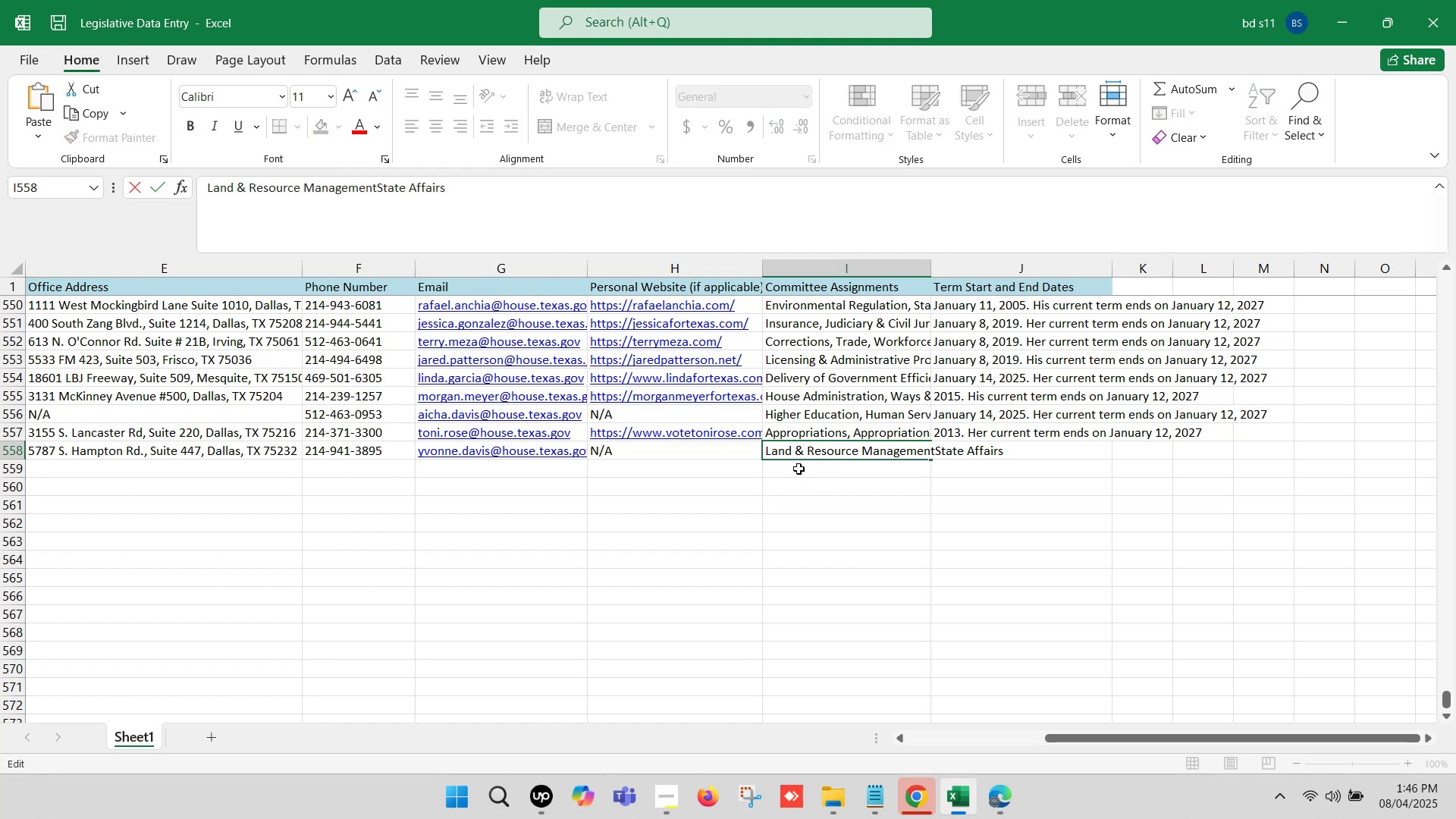 
key(Comma)
 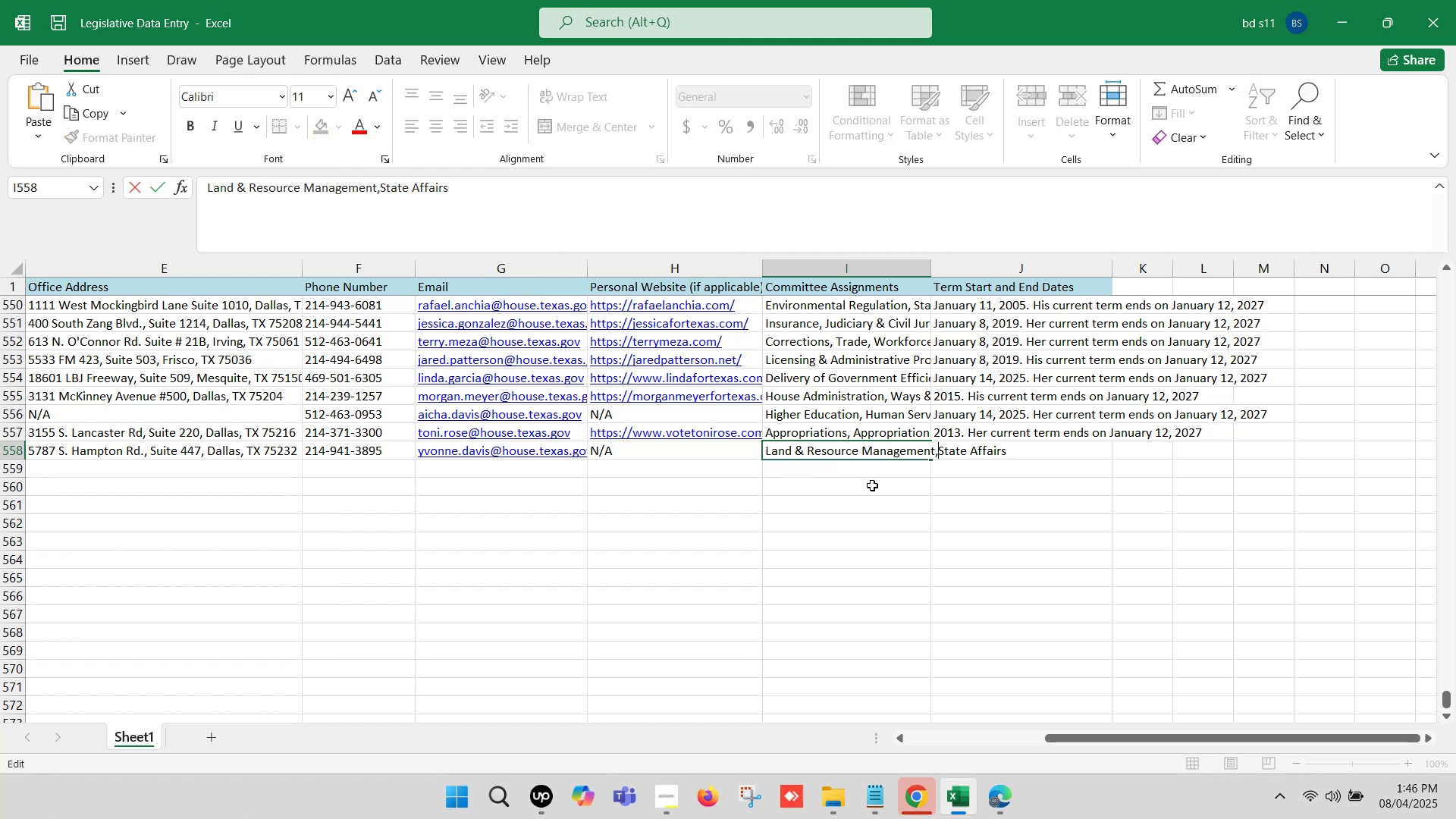 
key(Space)
 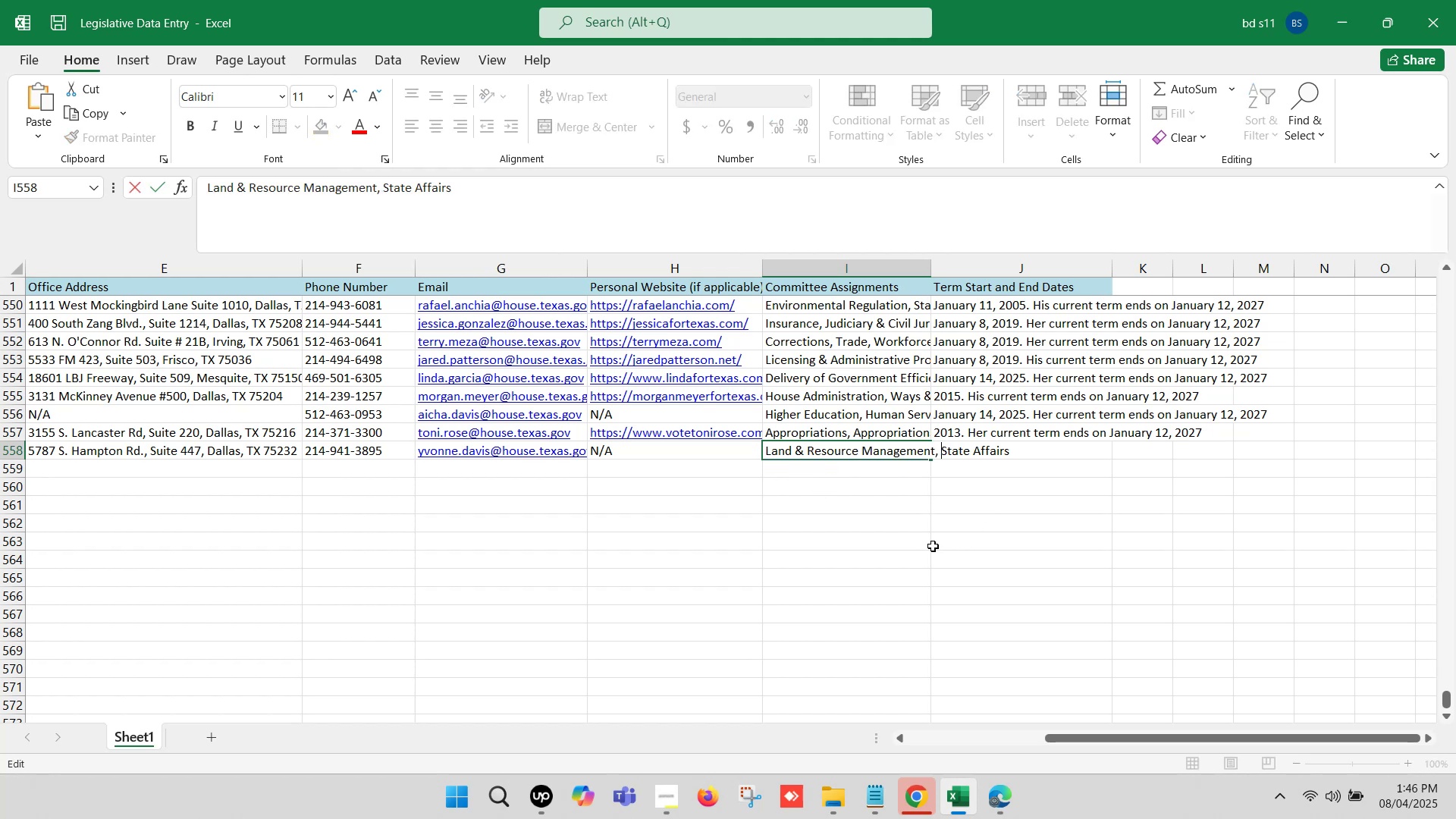 
left_click([928, 546])
 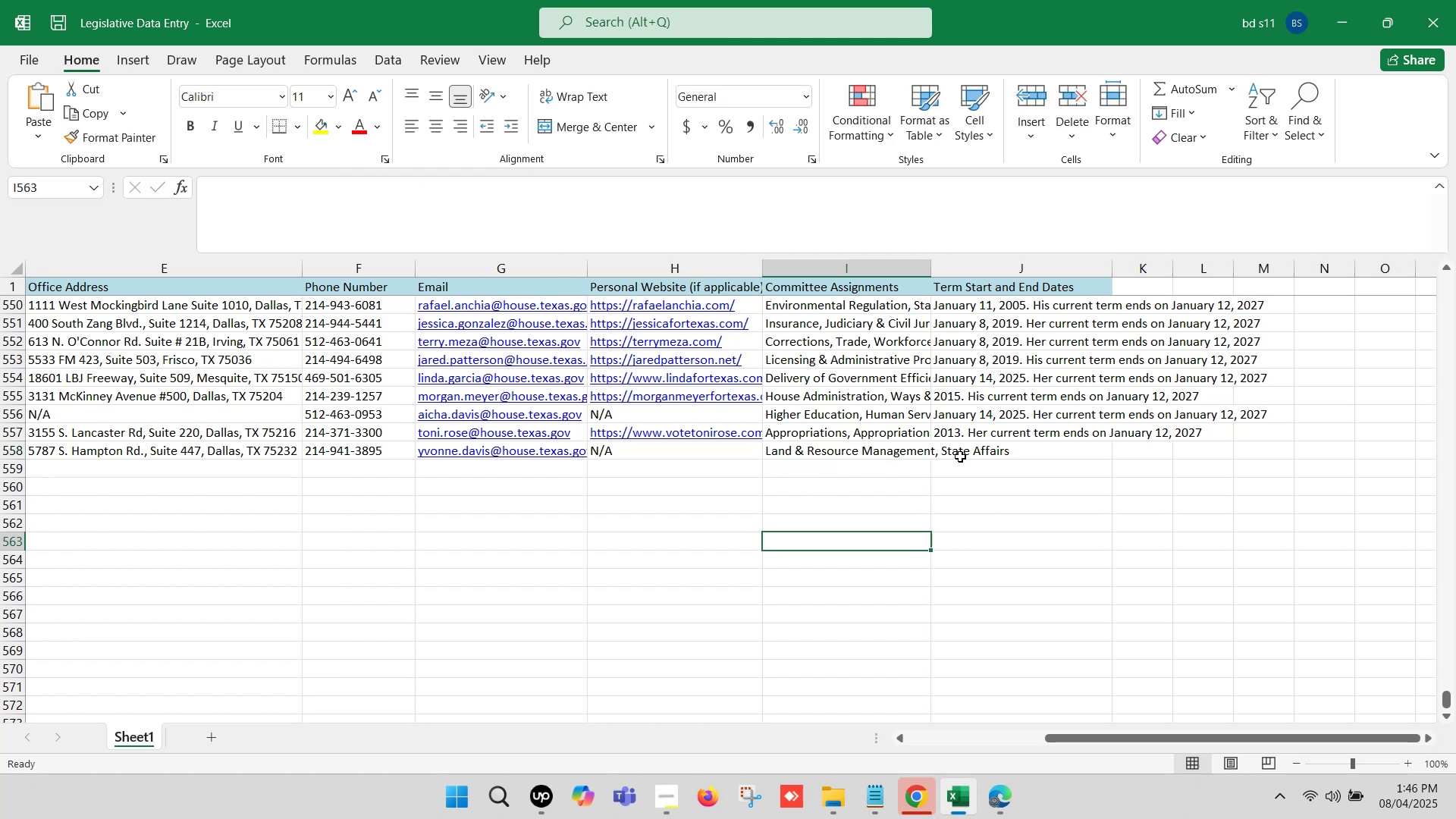 
left_click([960, 456])
 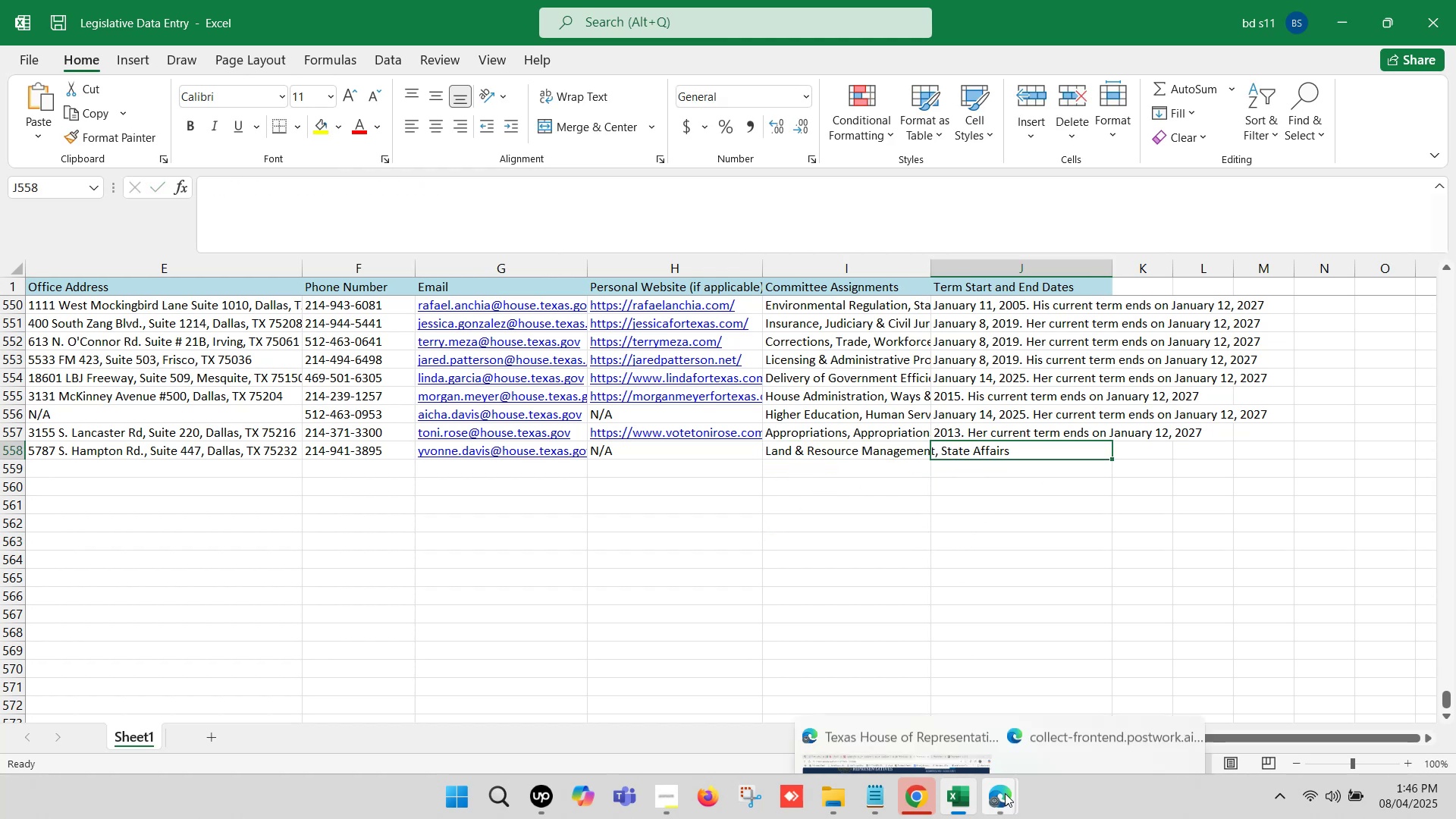 
double_click([913, 714])
 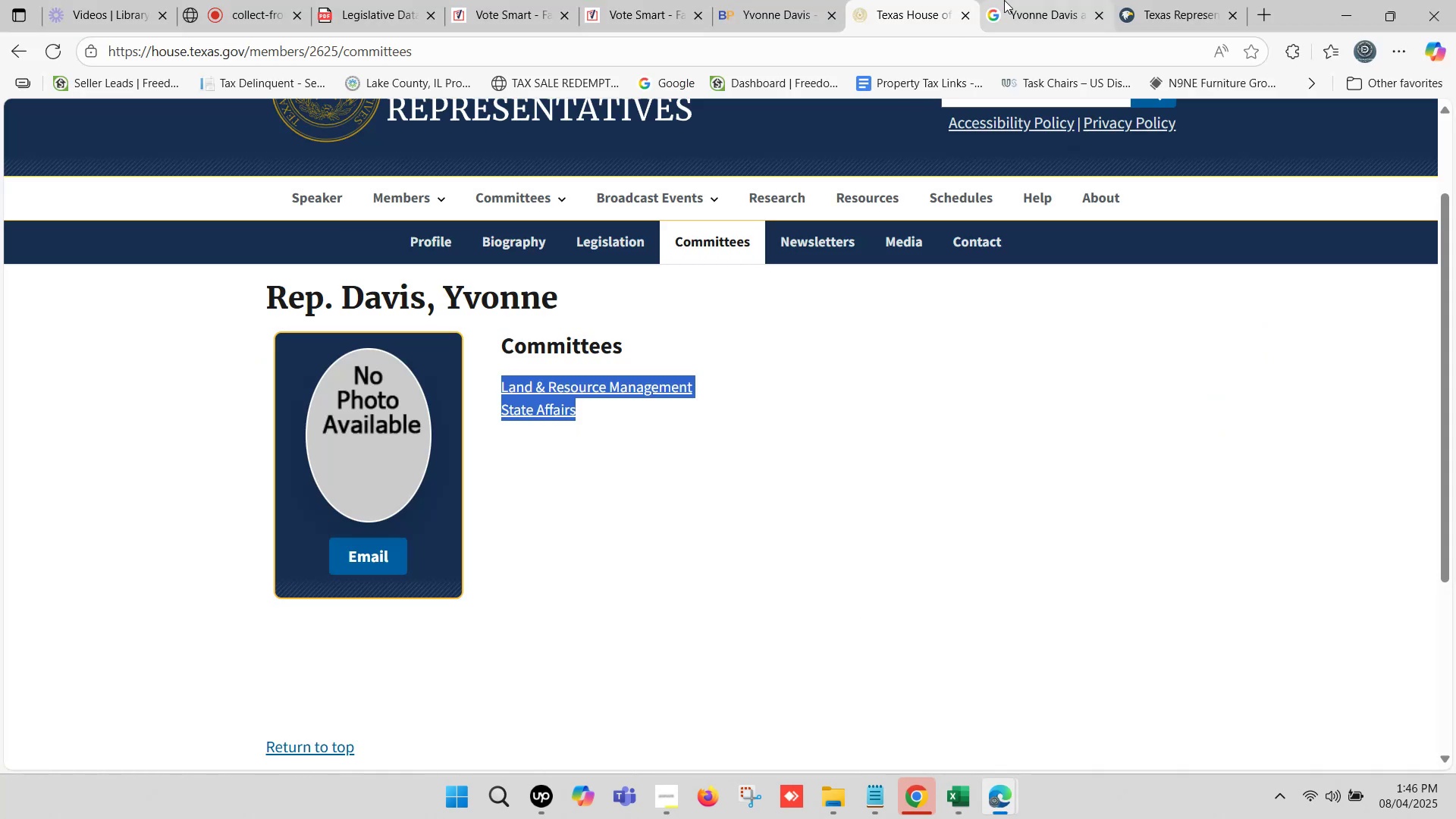 
left_click([1175, 0])
 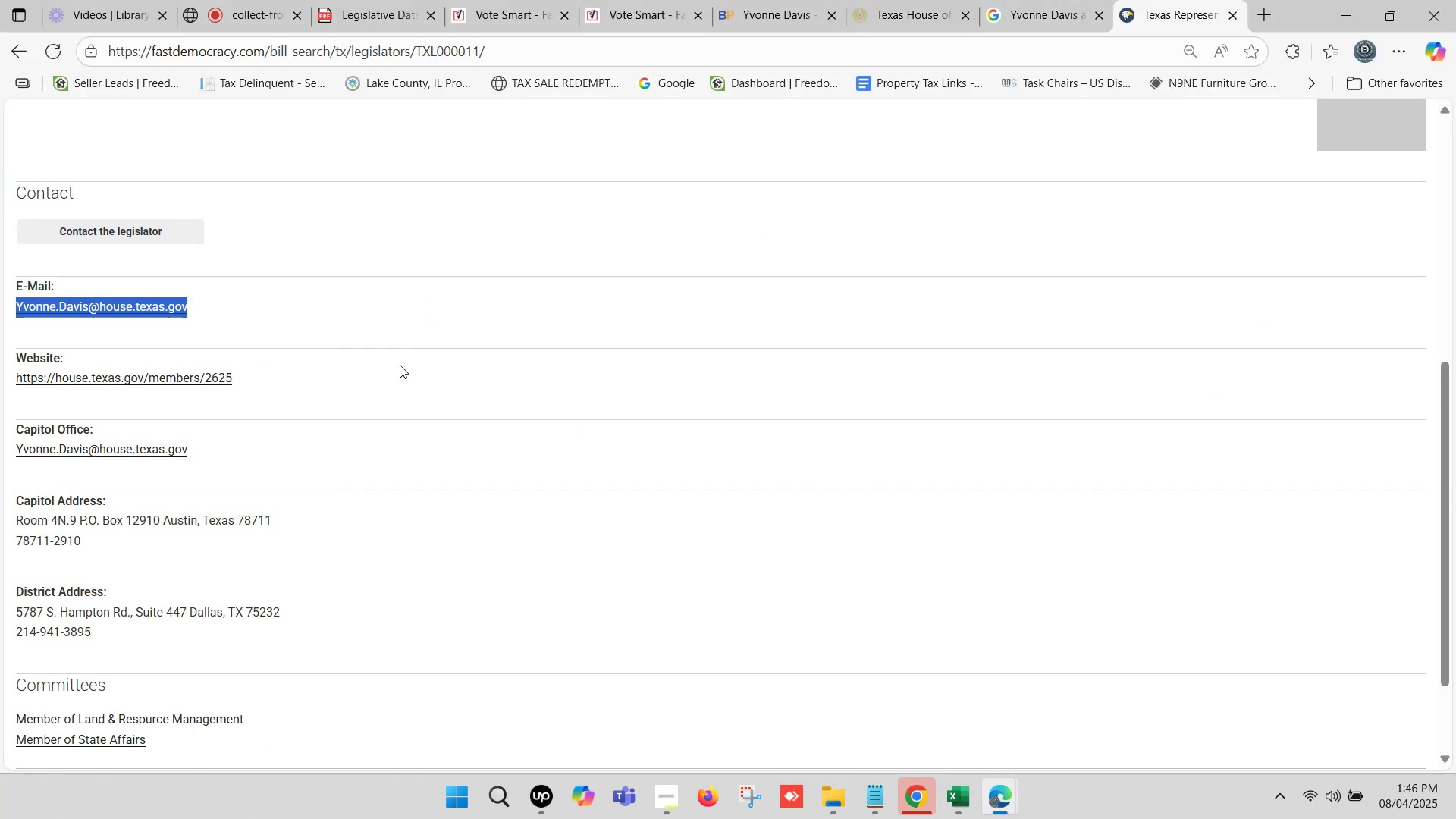 
scroll: coordinate [290, 382], scroll_direction: down, amount: 2.0
 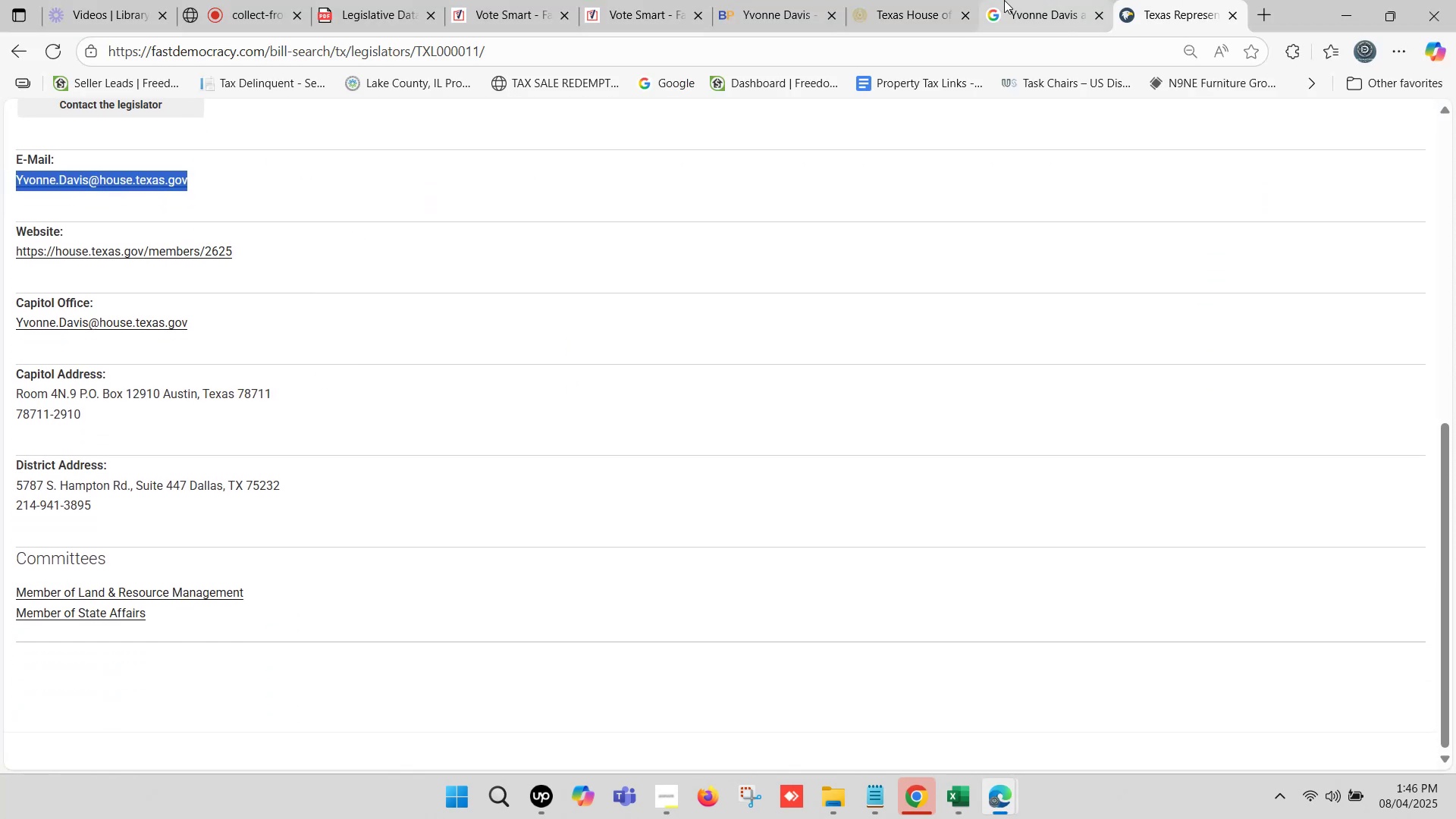 
left_click([779, 0])
 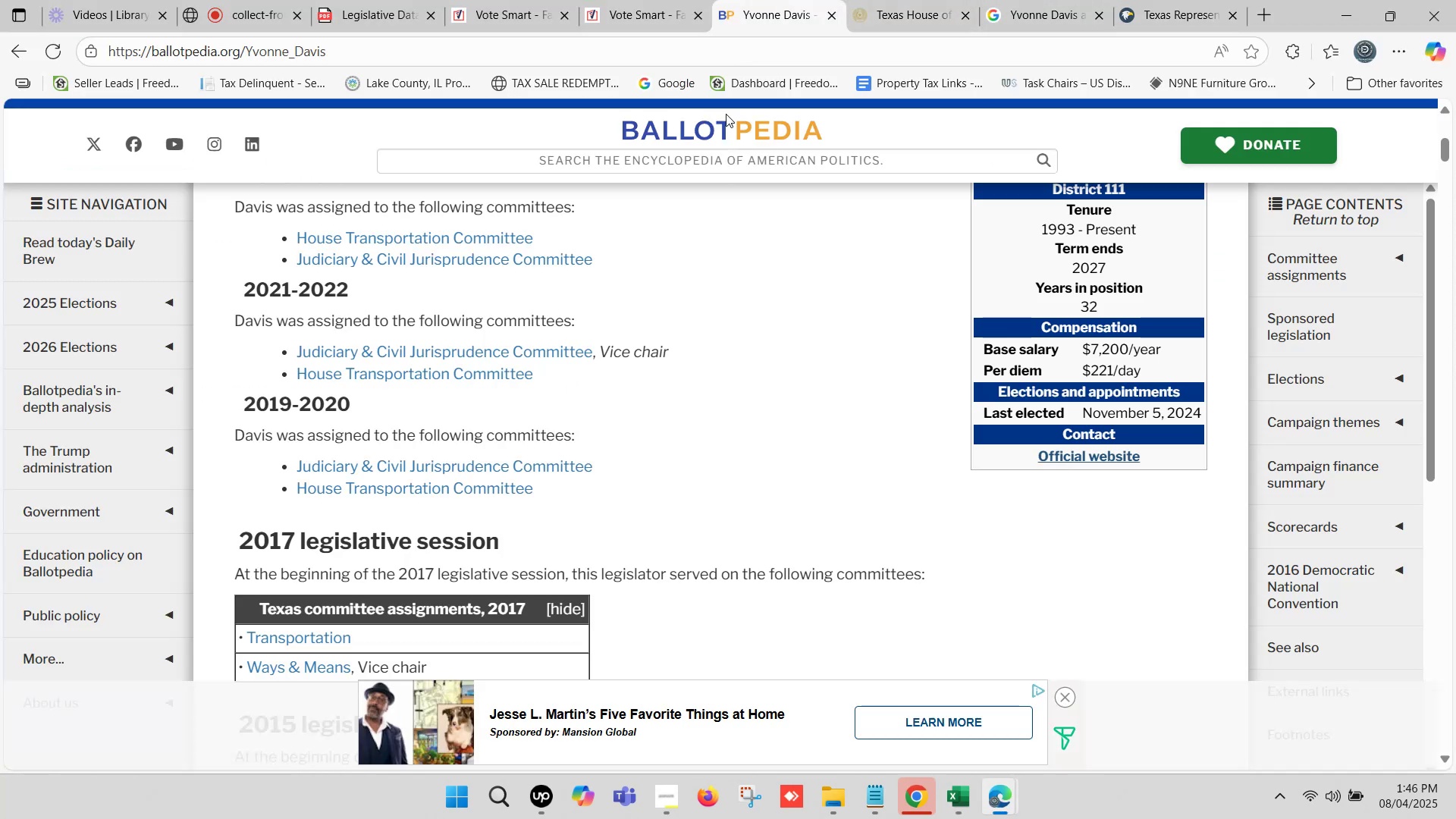 
scroll: coordinate [451, 271], scroll_direction: up, amount: 6.0
 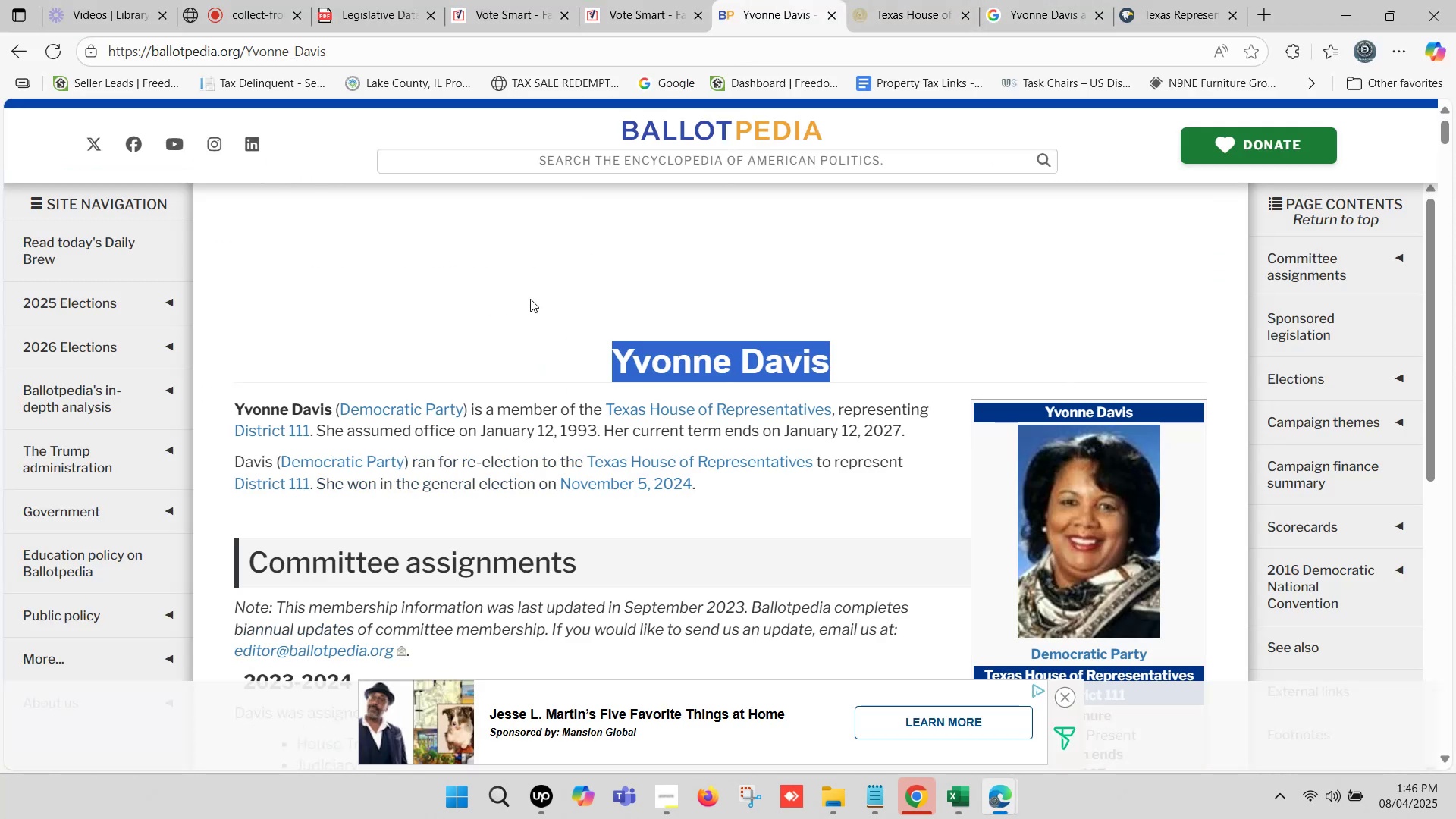 
scroll: coordinate [557, 336], scroll_direction: down, amount: 1.0
 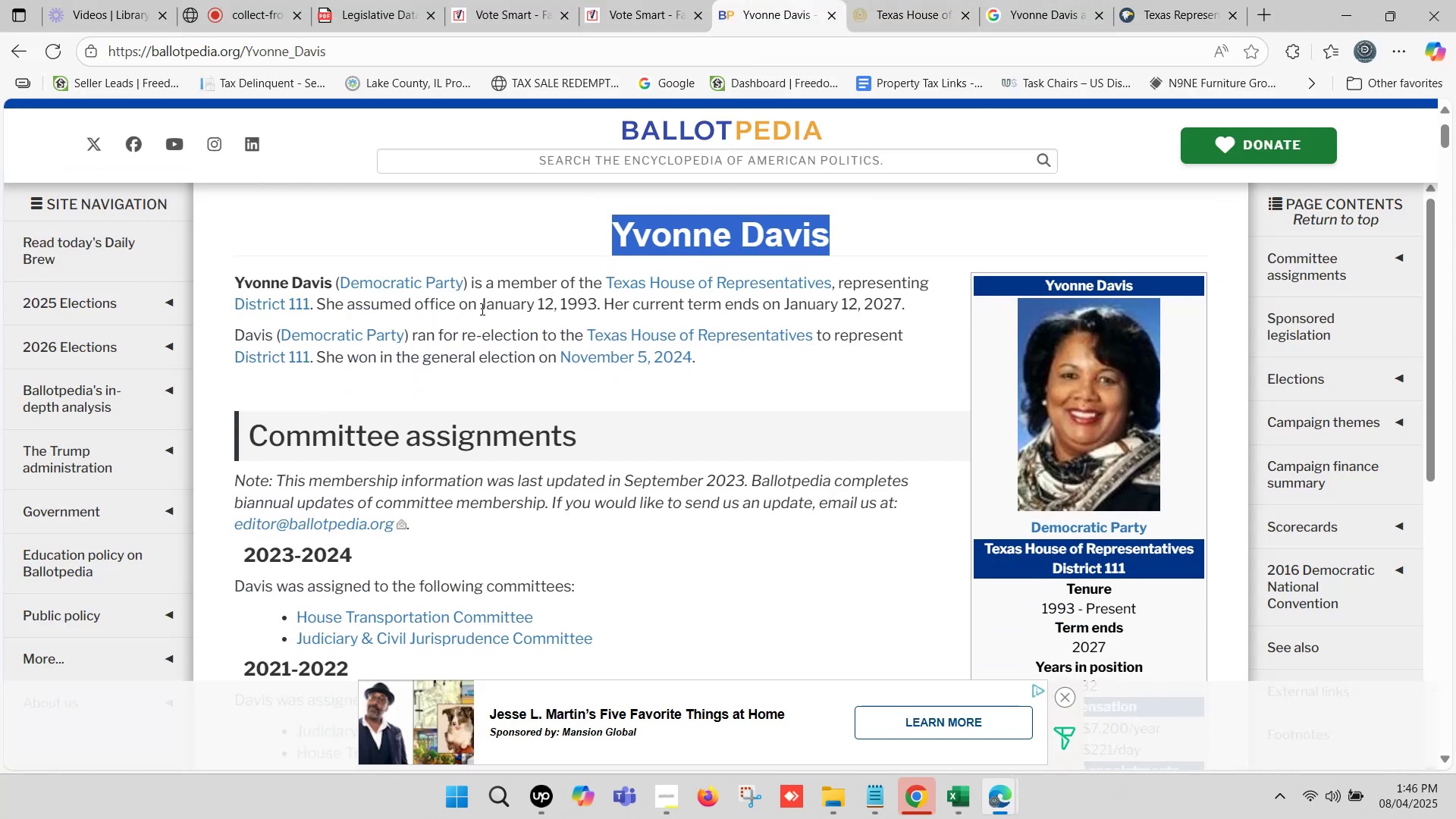 
left_click_drag(start_coordinate=[481, 308], to_coordinate=[899, 309])
 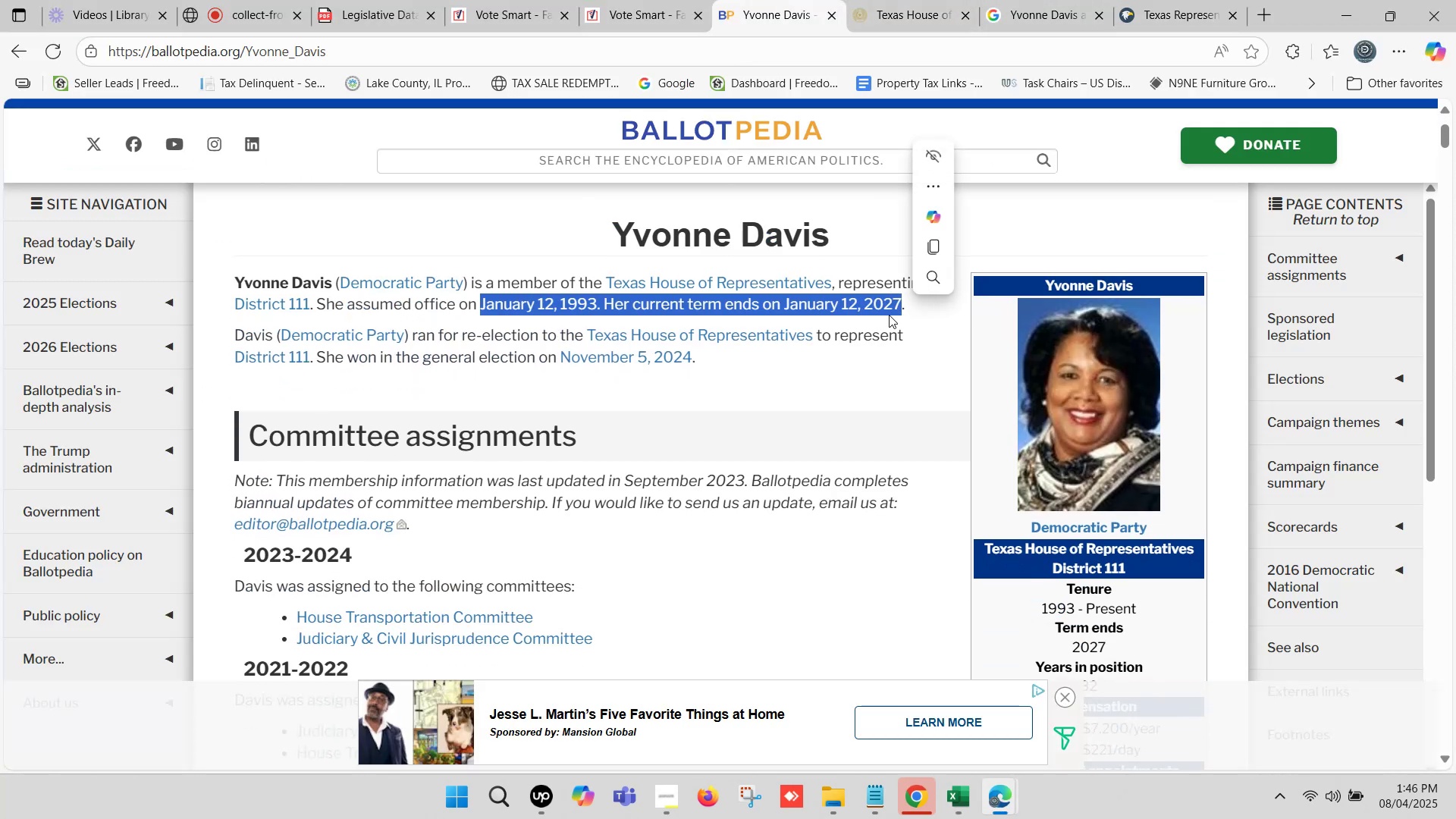 
key(Control+C)
 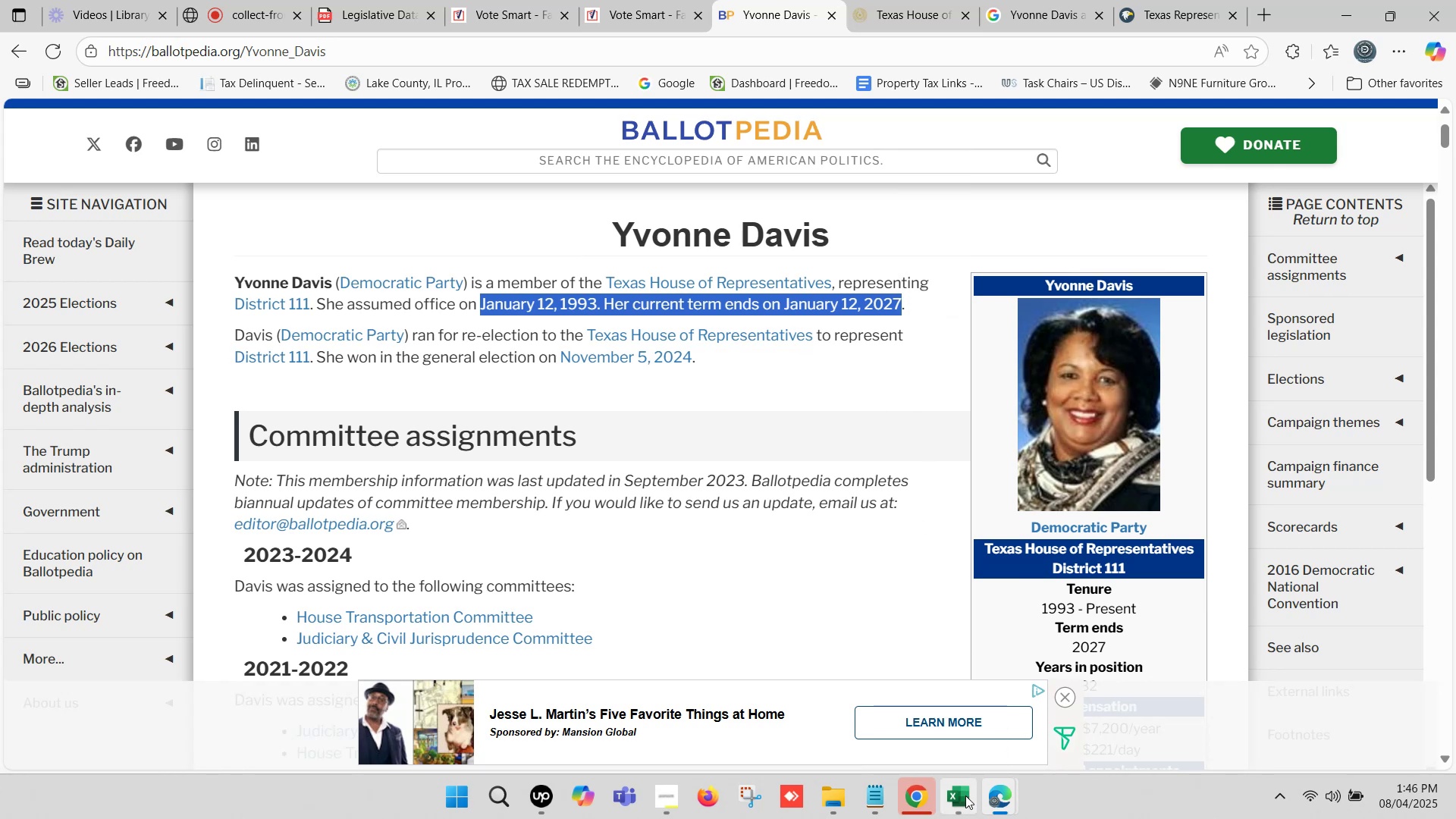 
left_click([965, 797])
 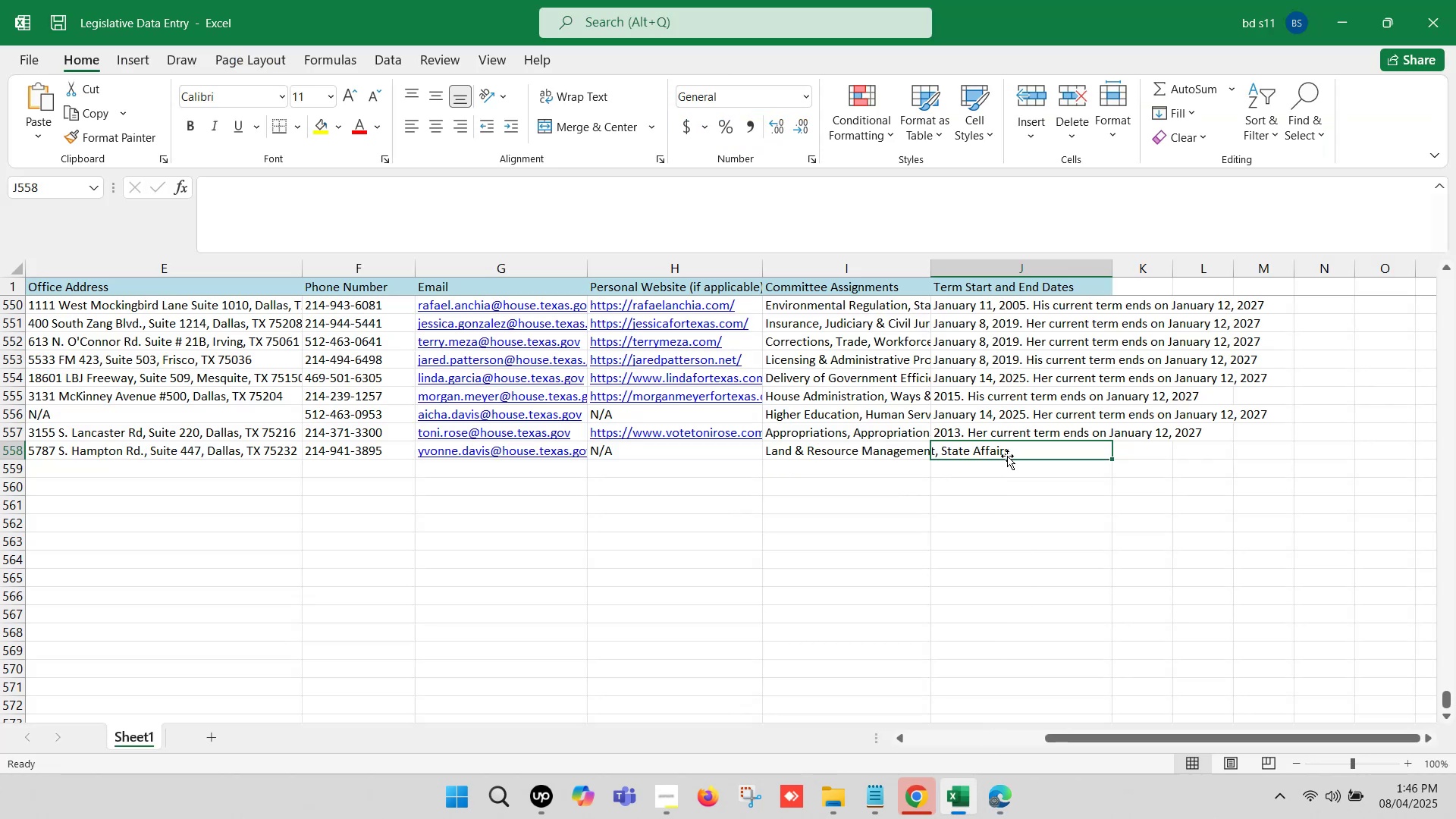 
double_click([1009, 454])
 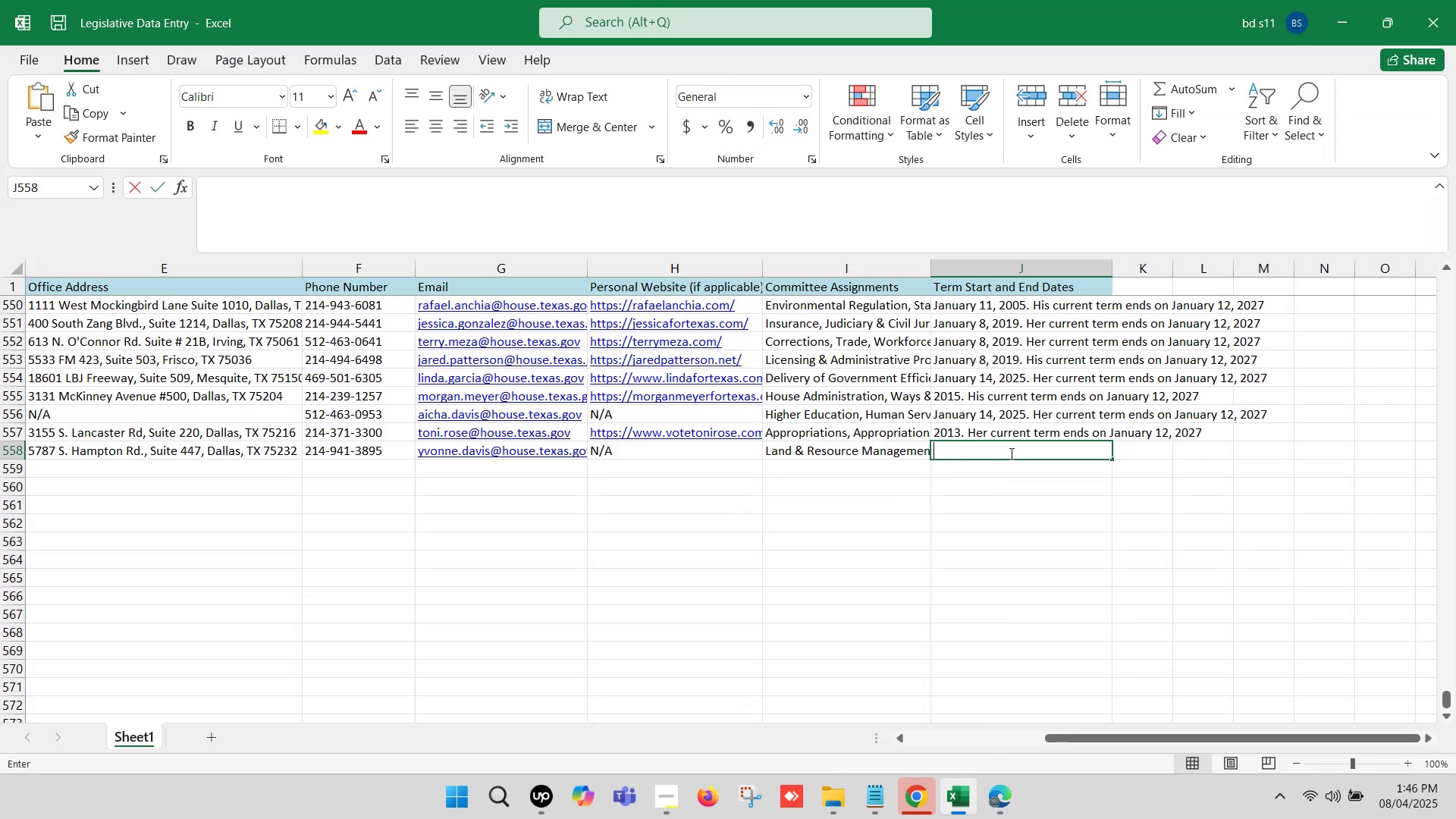 
key(Control+V)
 